 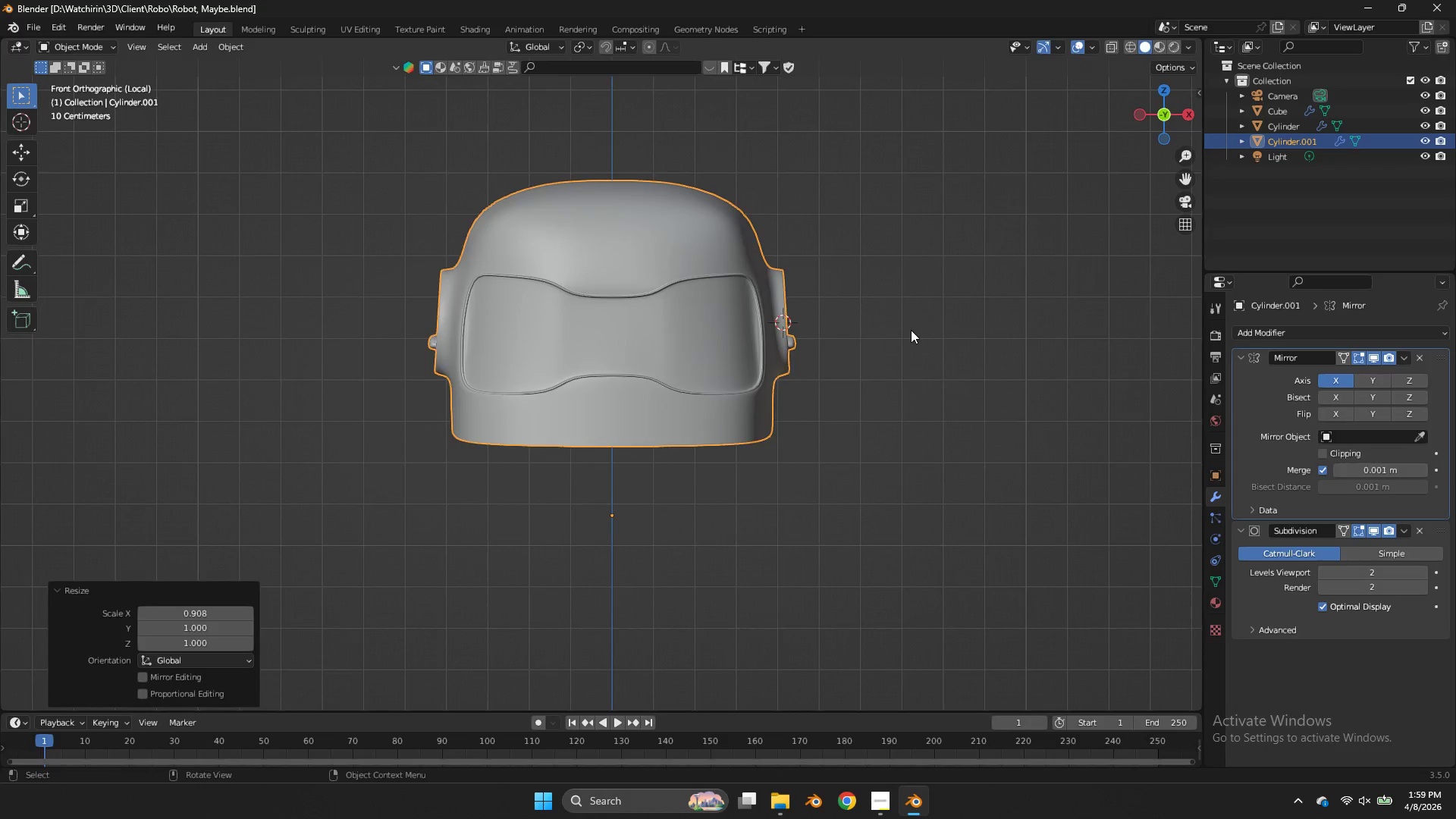 
key(Tab)
 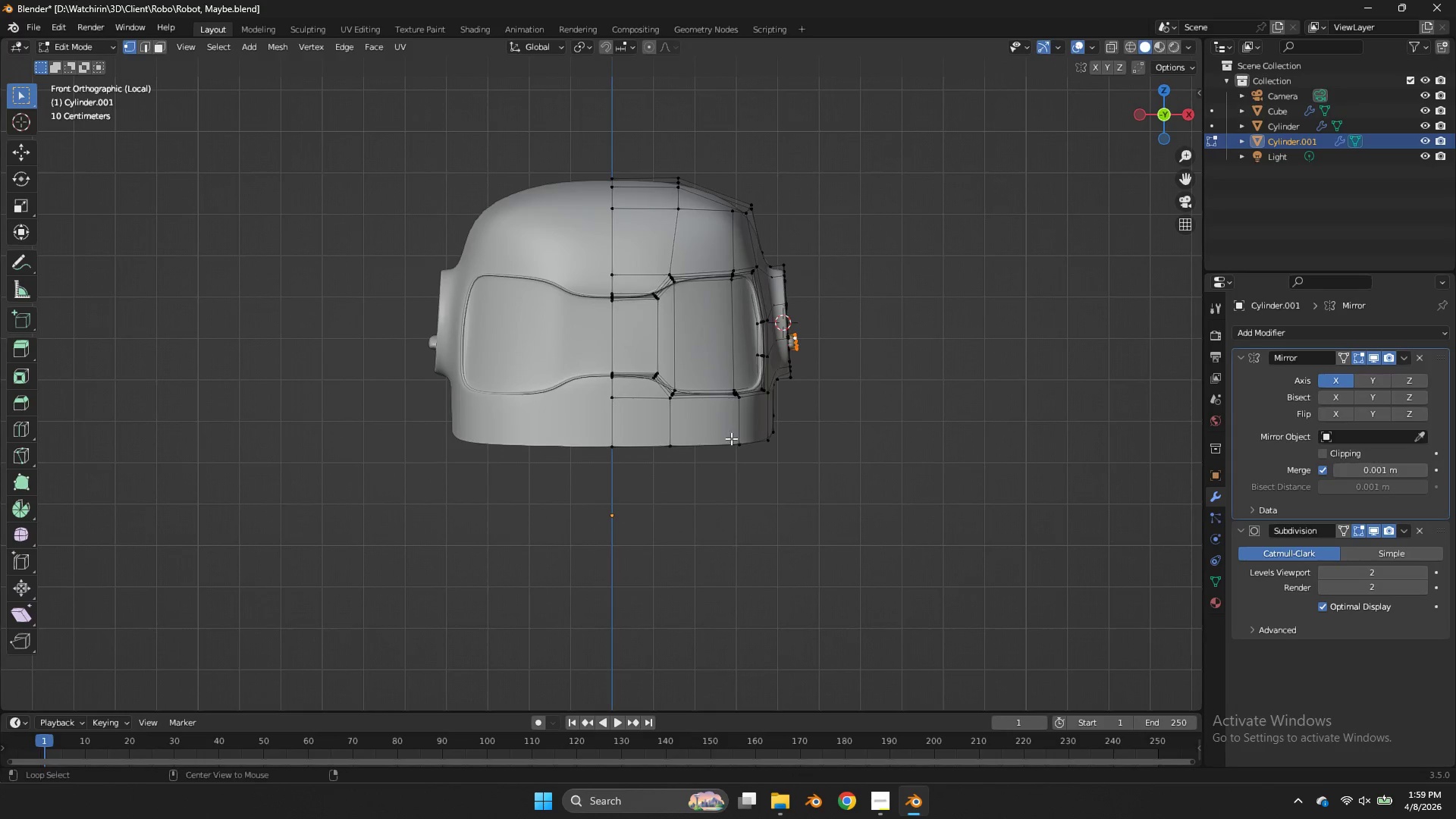 
hold_key(key=AltLeft, duration=0.45)
left_click([730, 444])
 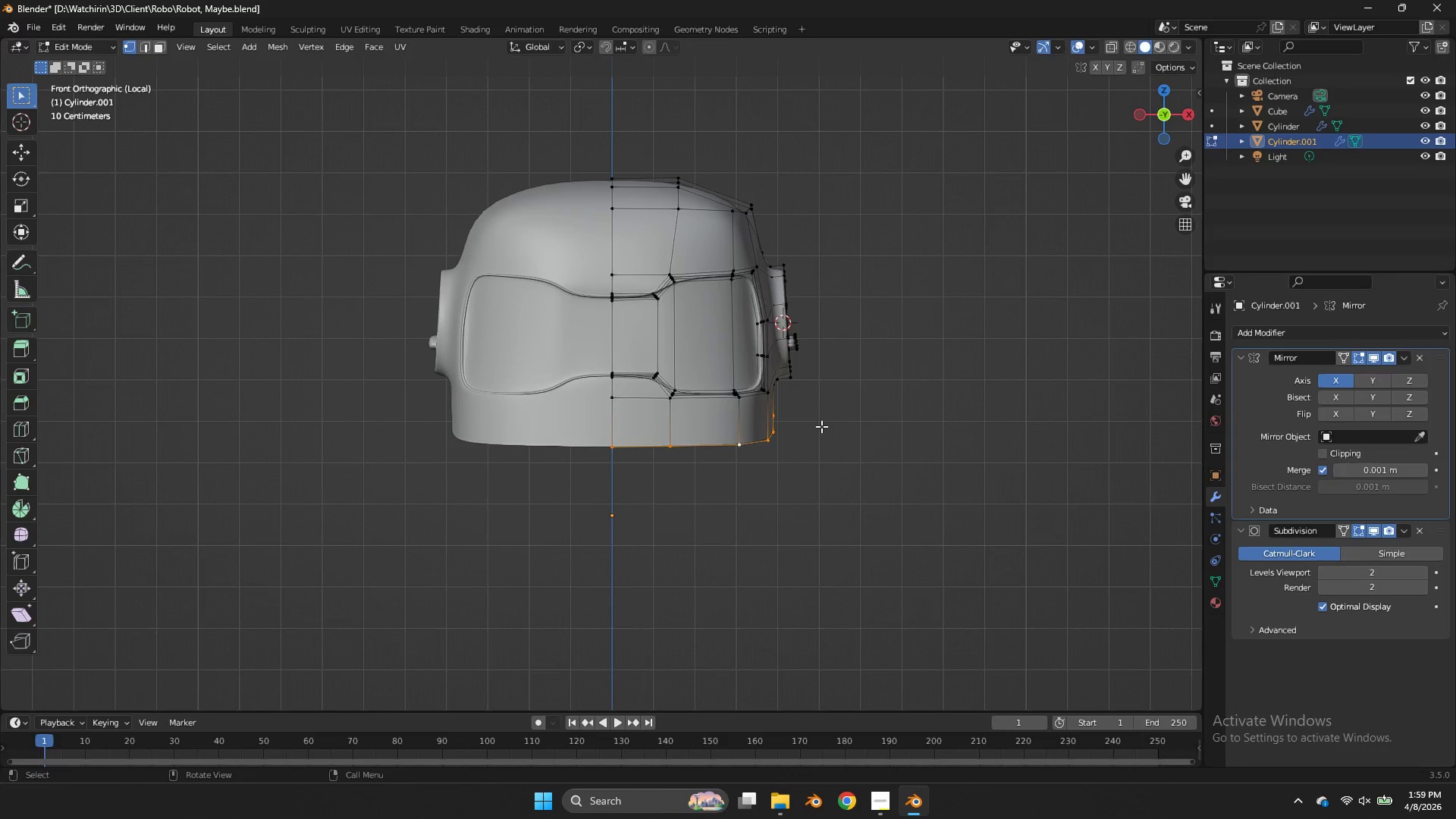 
type(gz)
 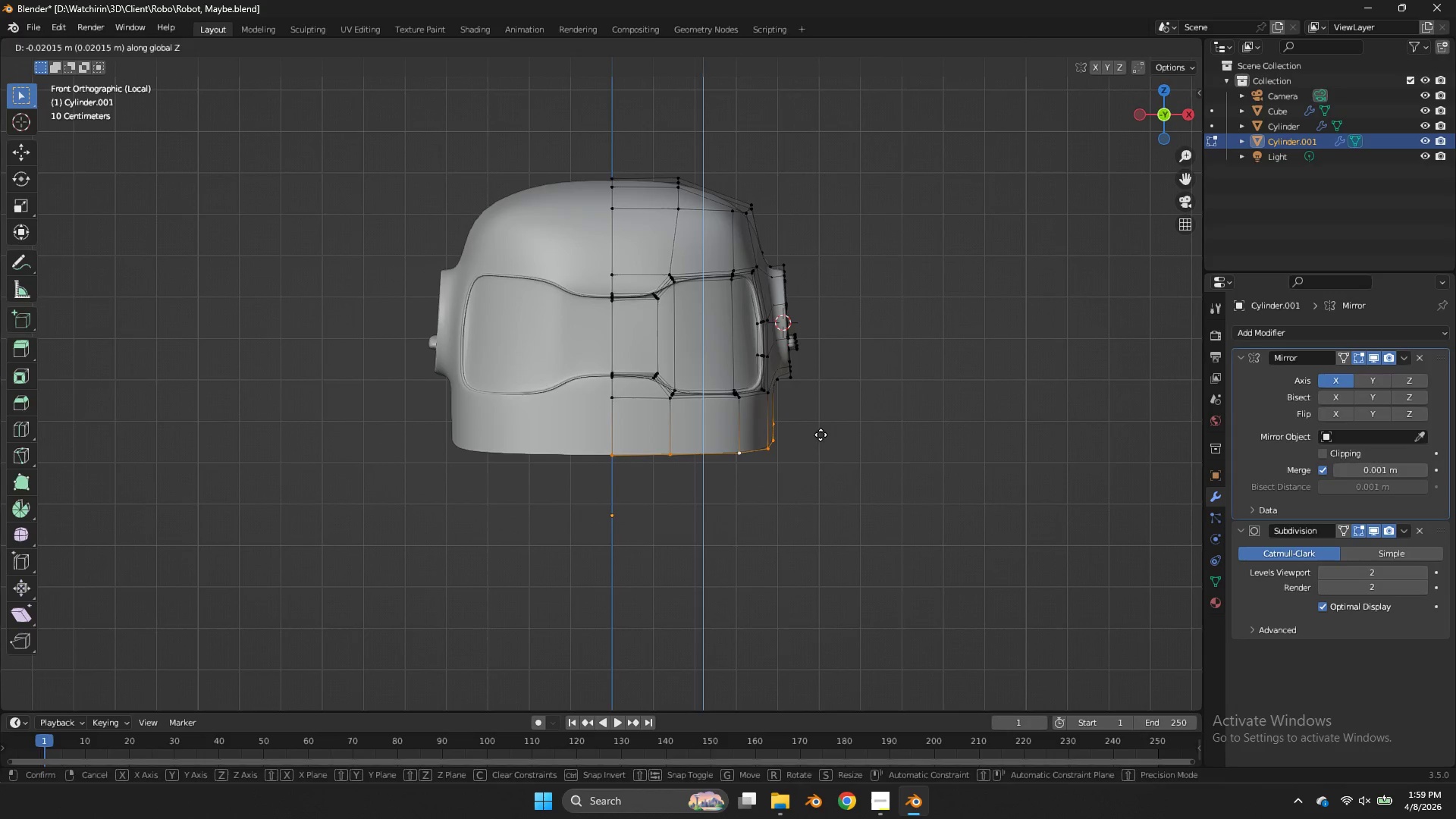 
left_click([821, 435])
 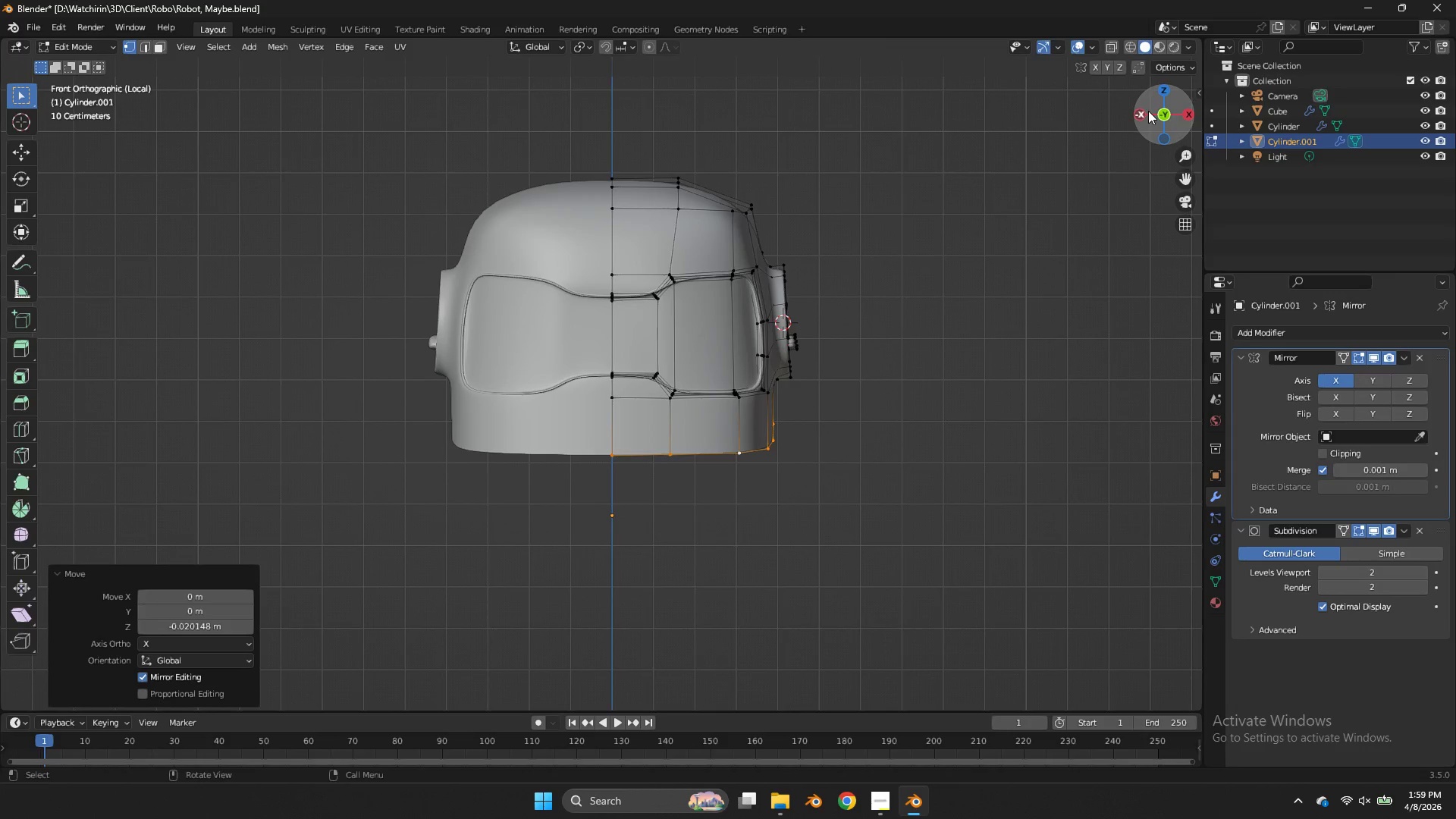 
left_click_drag(start_coordinate=[1153, 115], to_coordinate=[993, 127])
 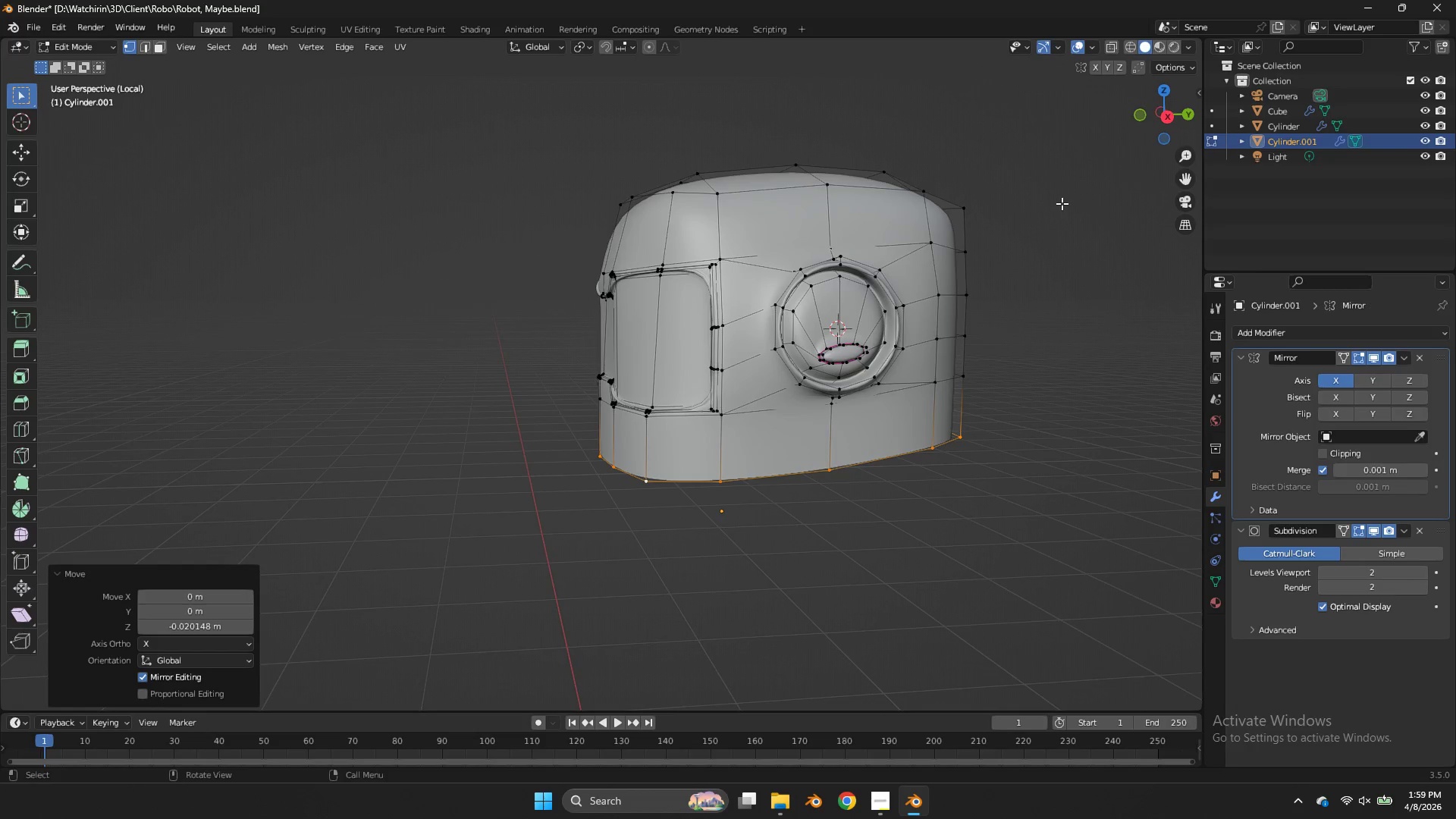 
key(Control+S)
 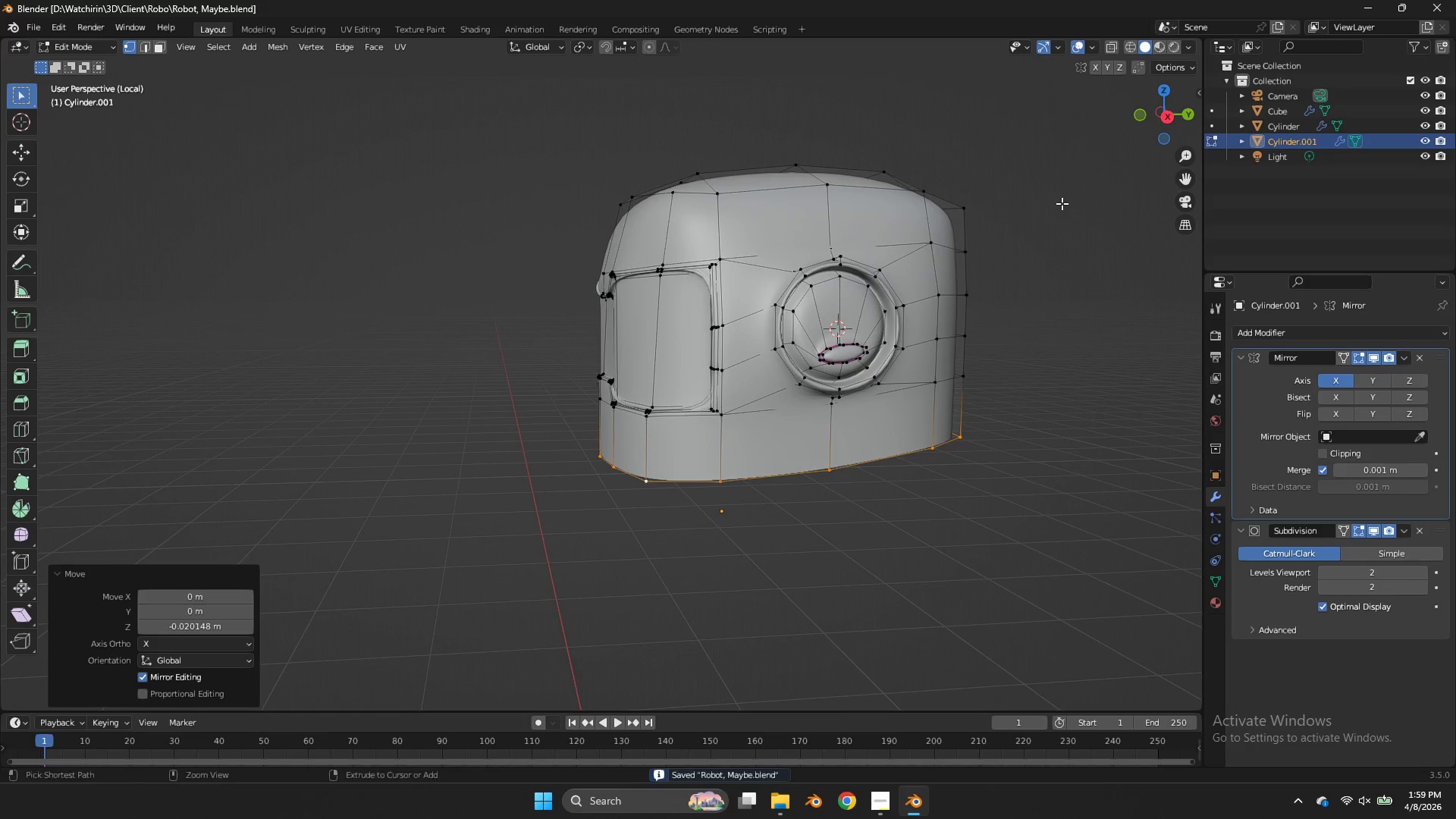 
key(Control+ControlLeft)
 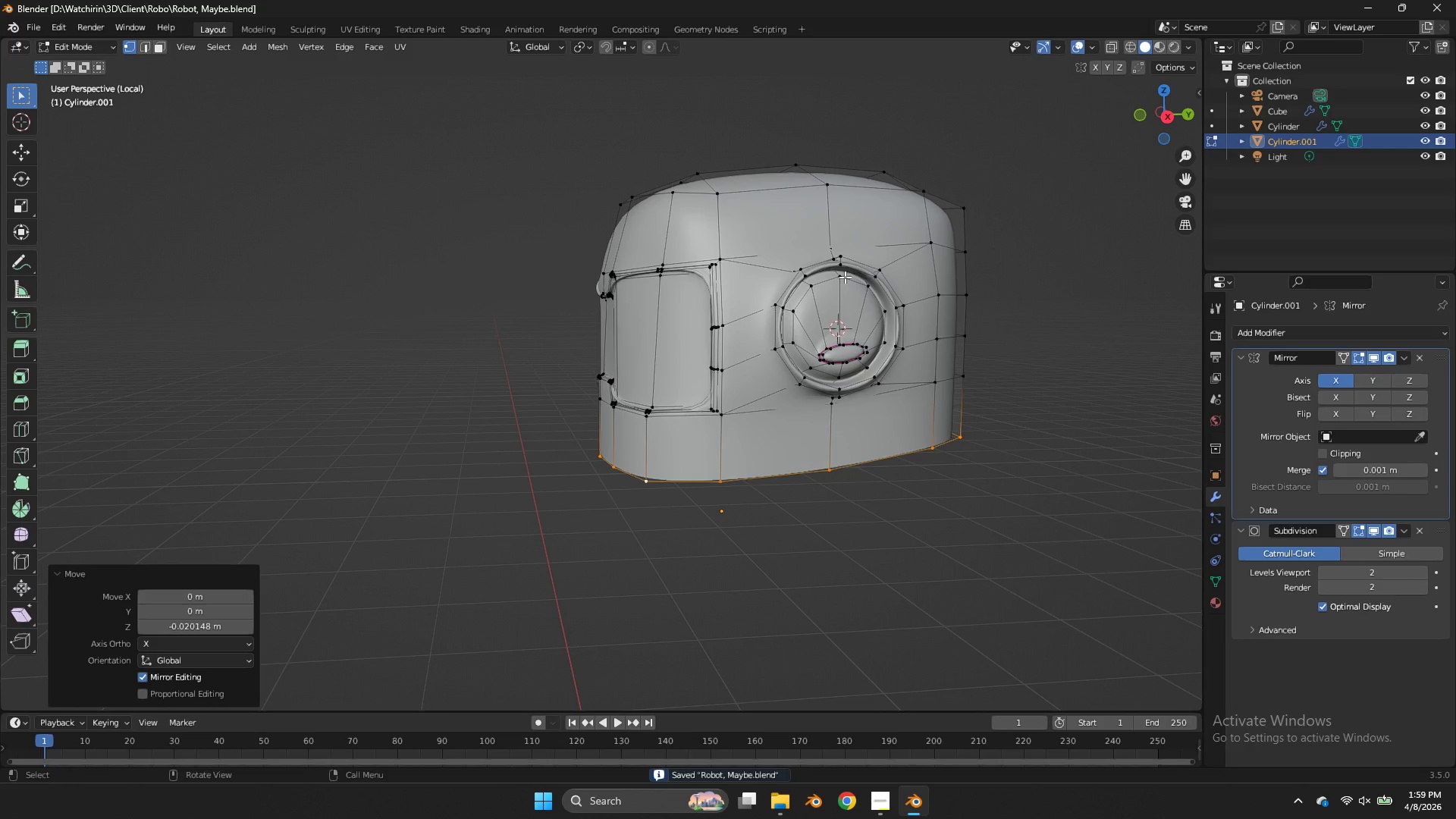 
hold_key(key=AltLeft, duration=0.61)
left_click([830, 279])
 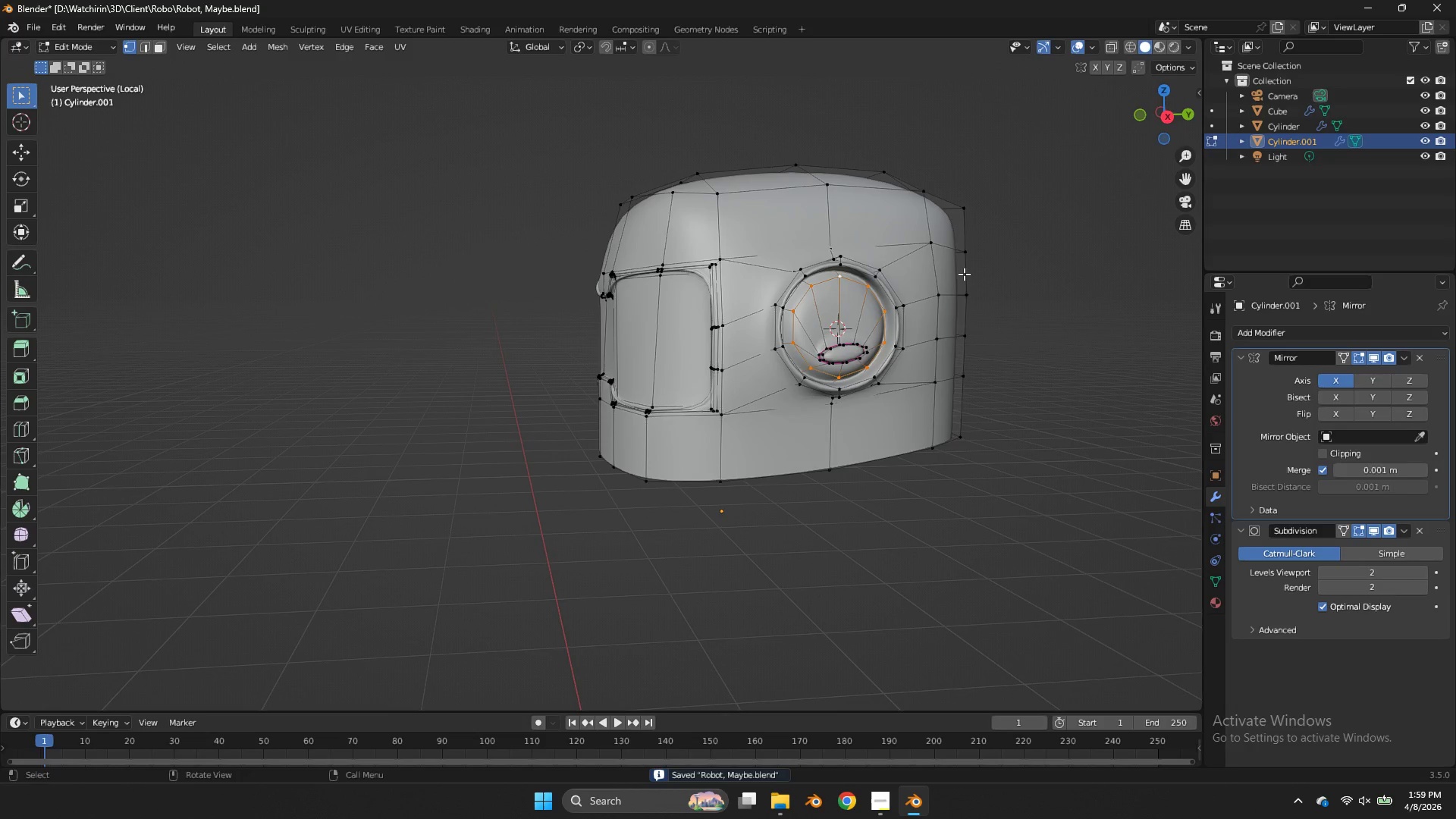 
key(Shift+ShiftLeft)
 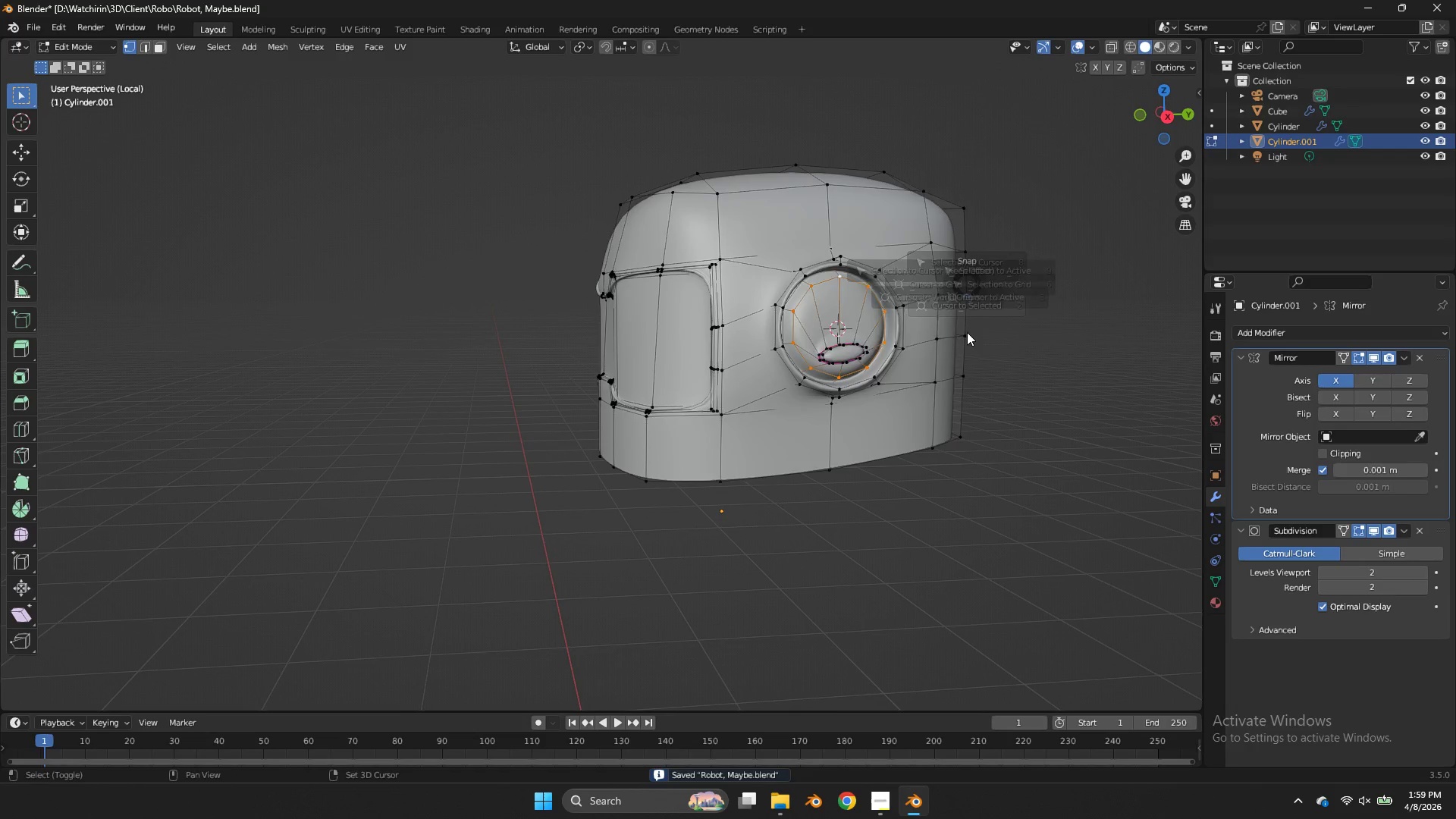 
key(Shift+S)
 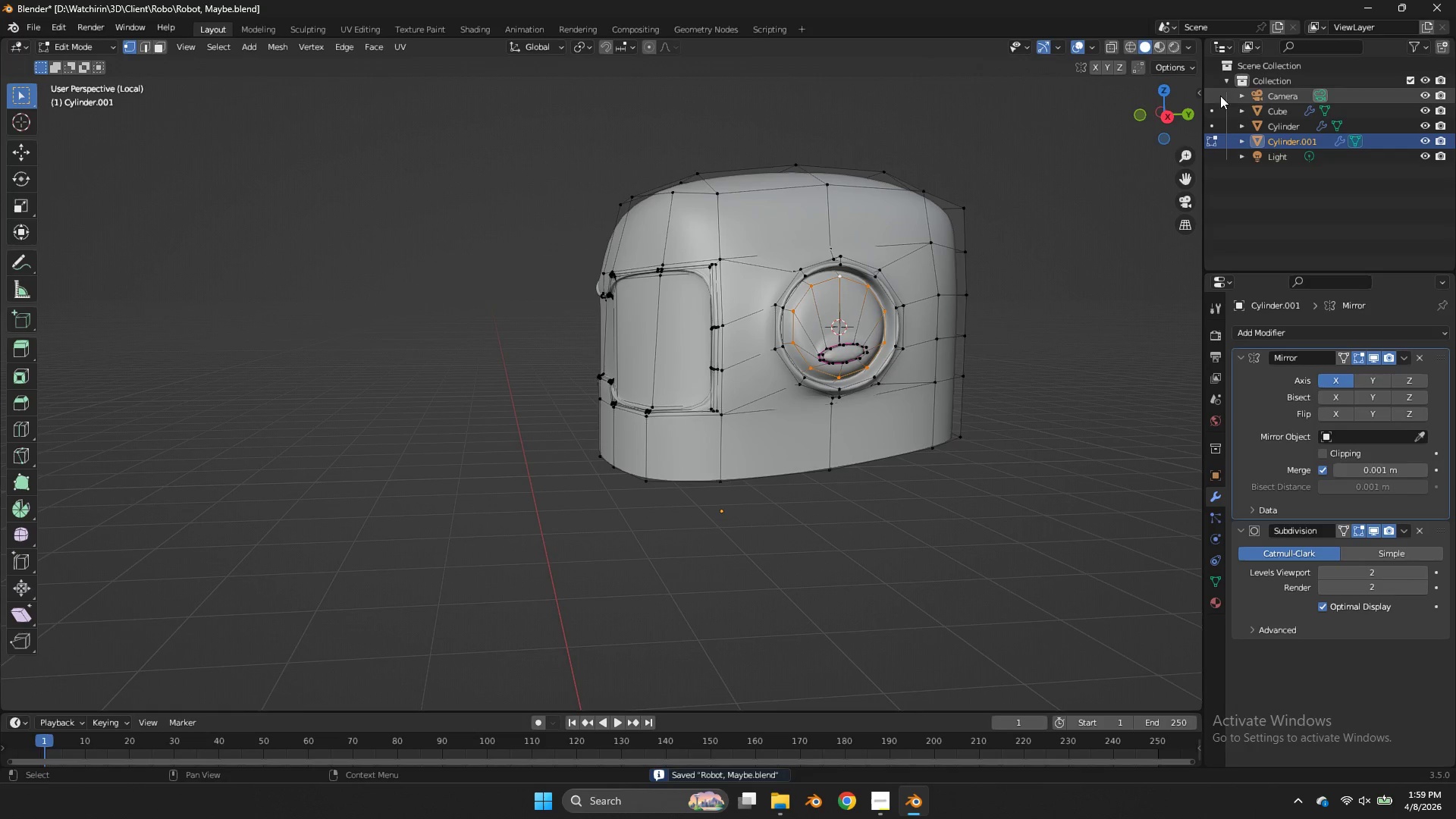 
mouse_move([1183, 127])
 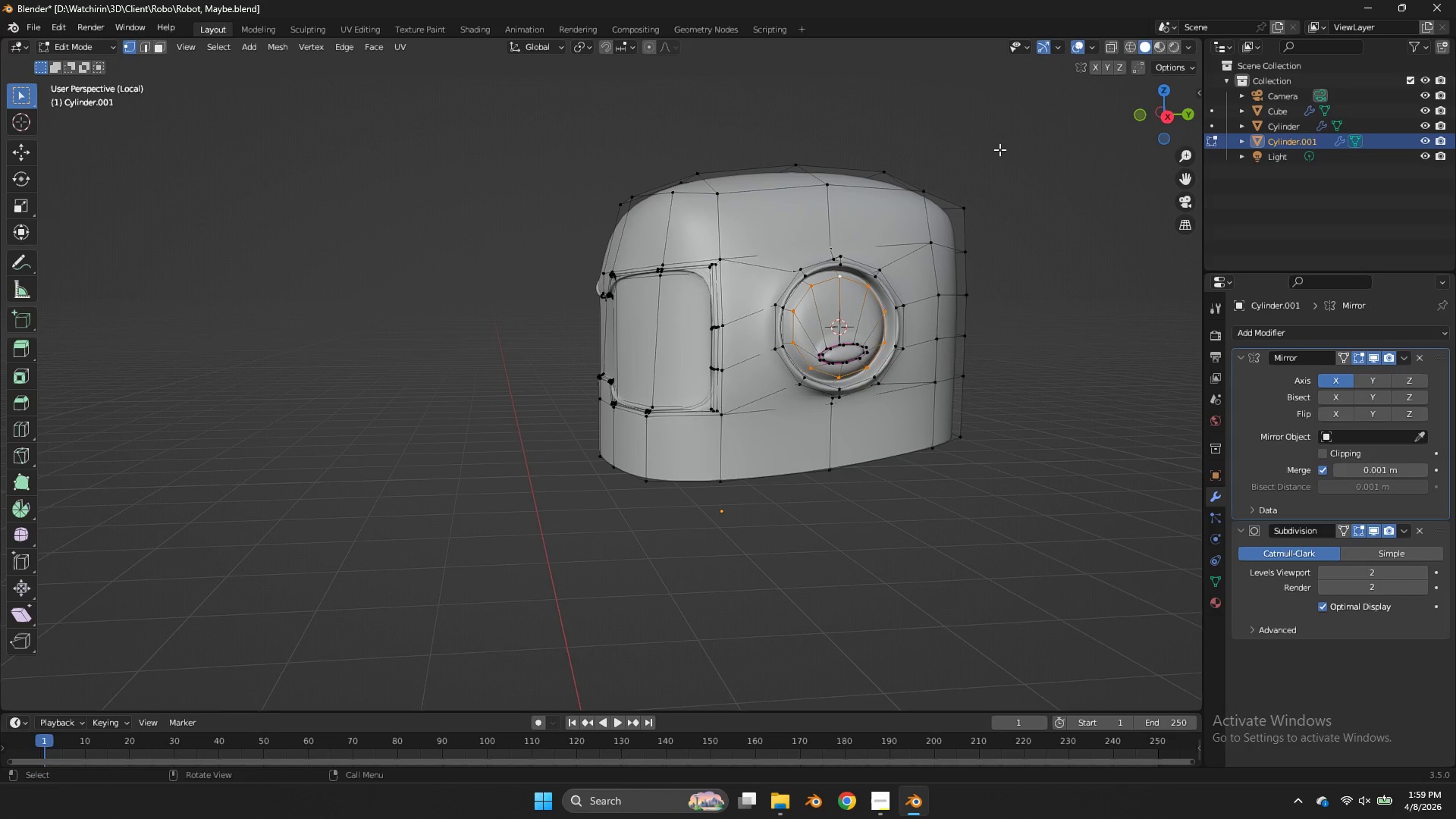 
key(Shift+ShiftLeft)
 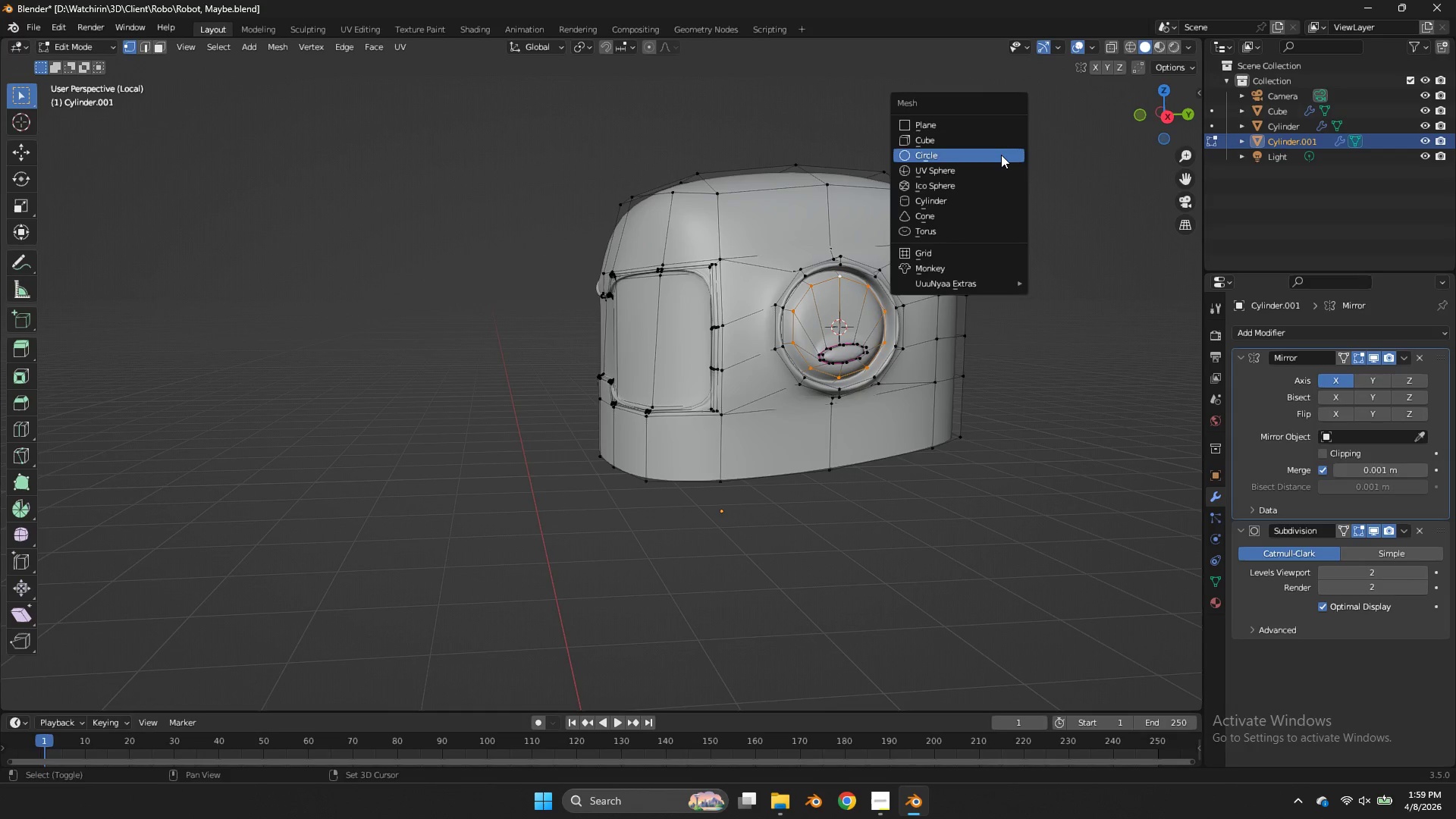 
key(Shift+A)
 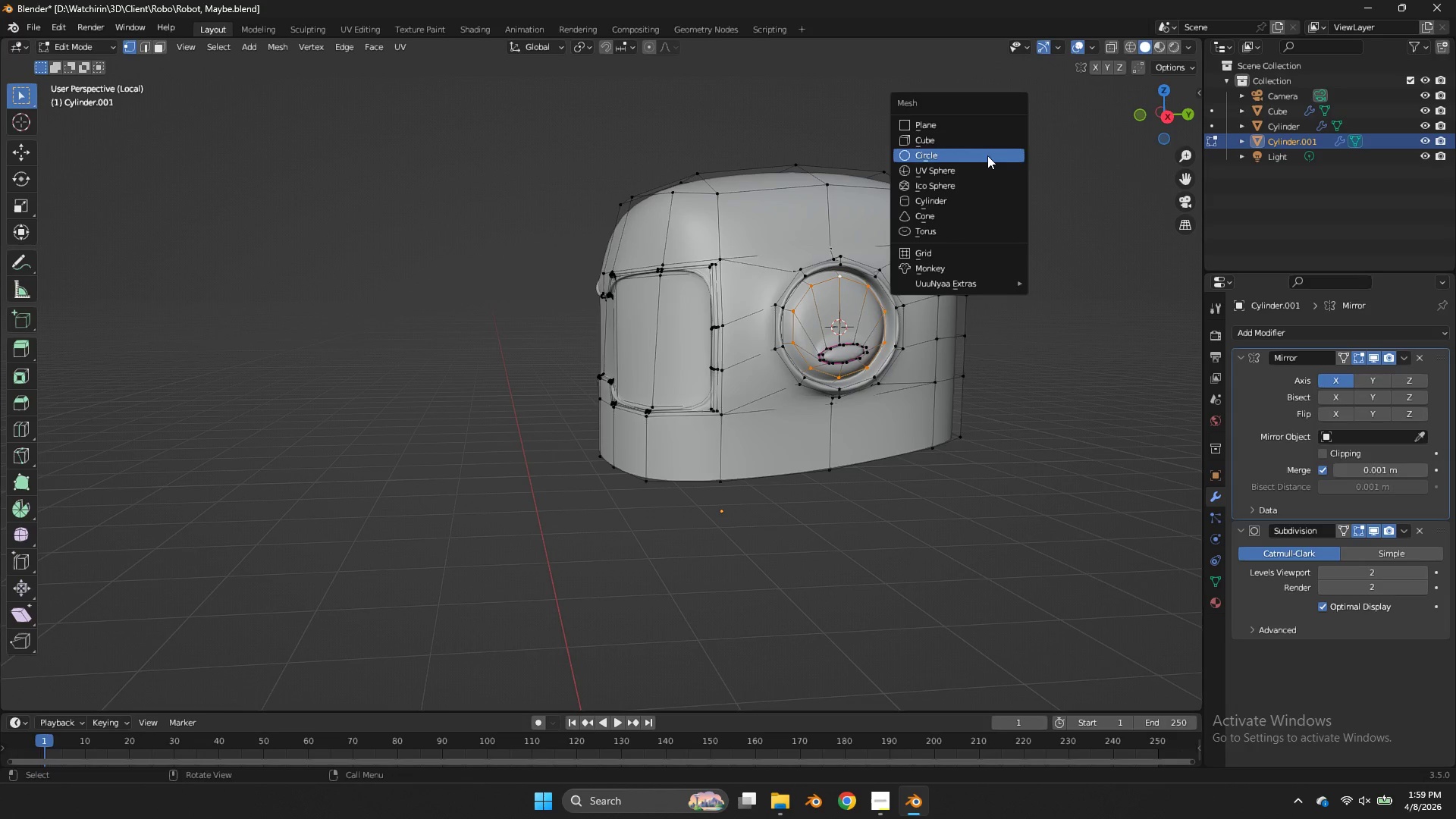 
left_click([987, 155])
 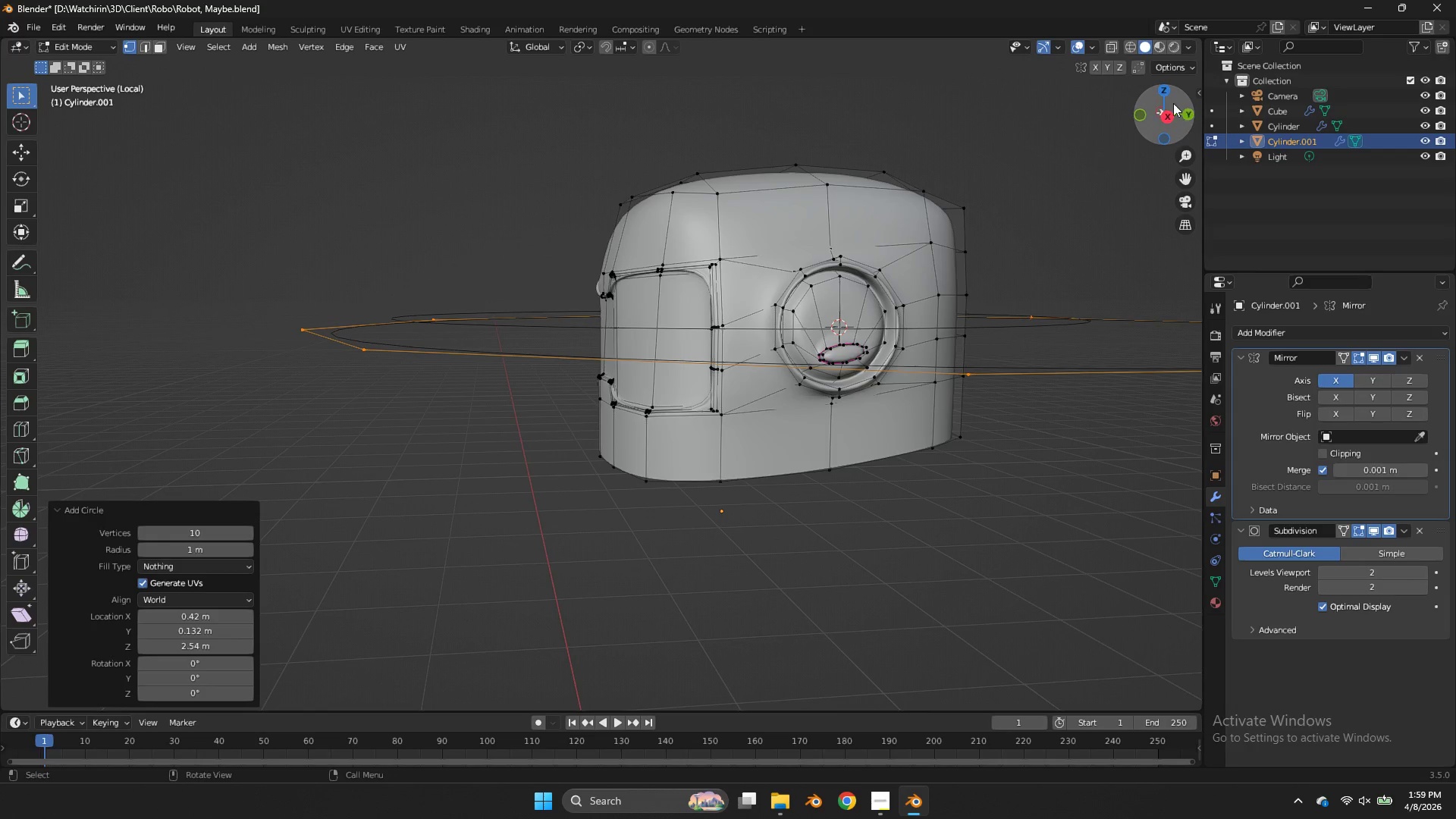 
left_click([1144, 115])
 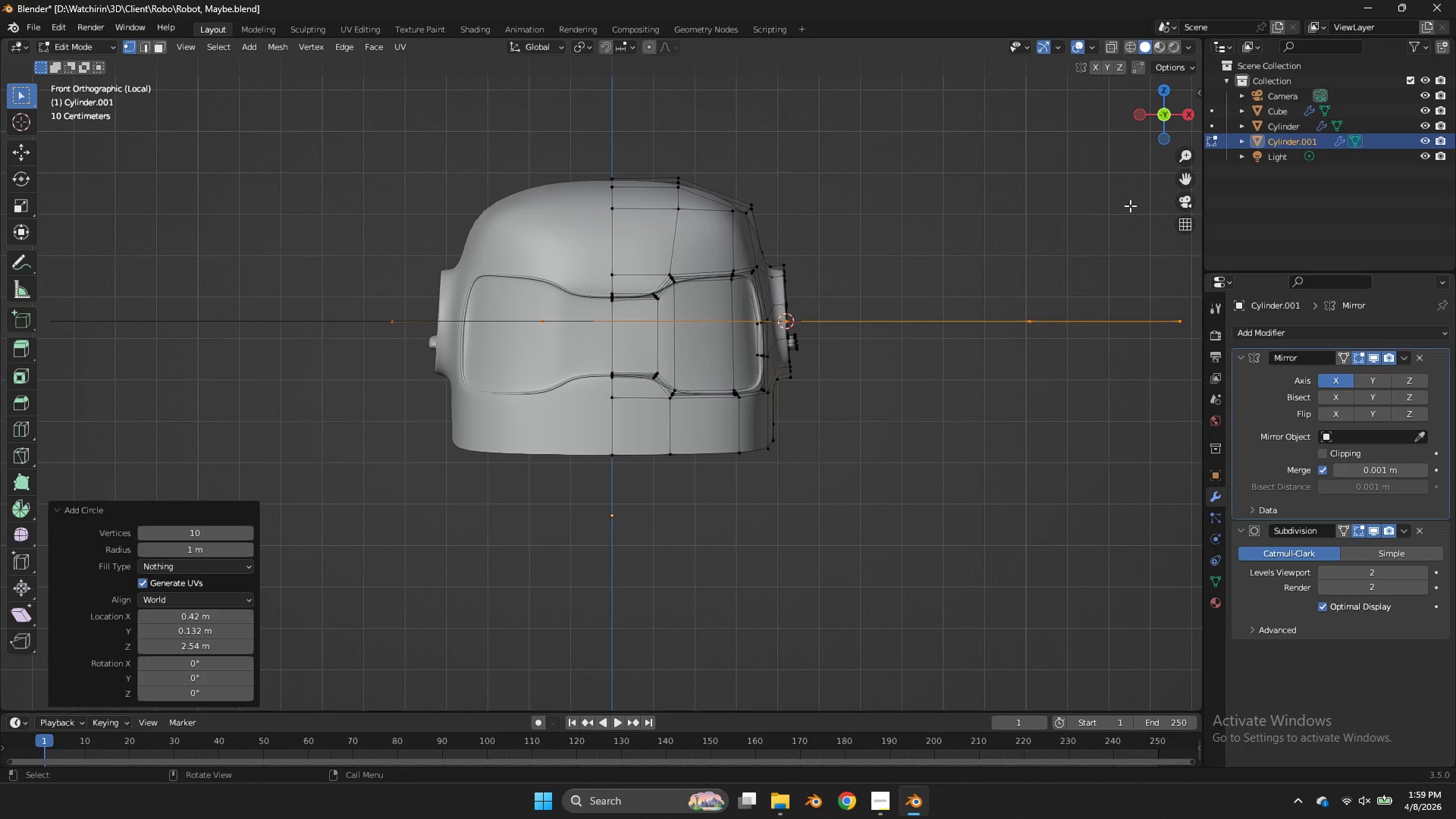 
type(sr)
 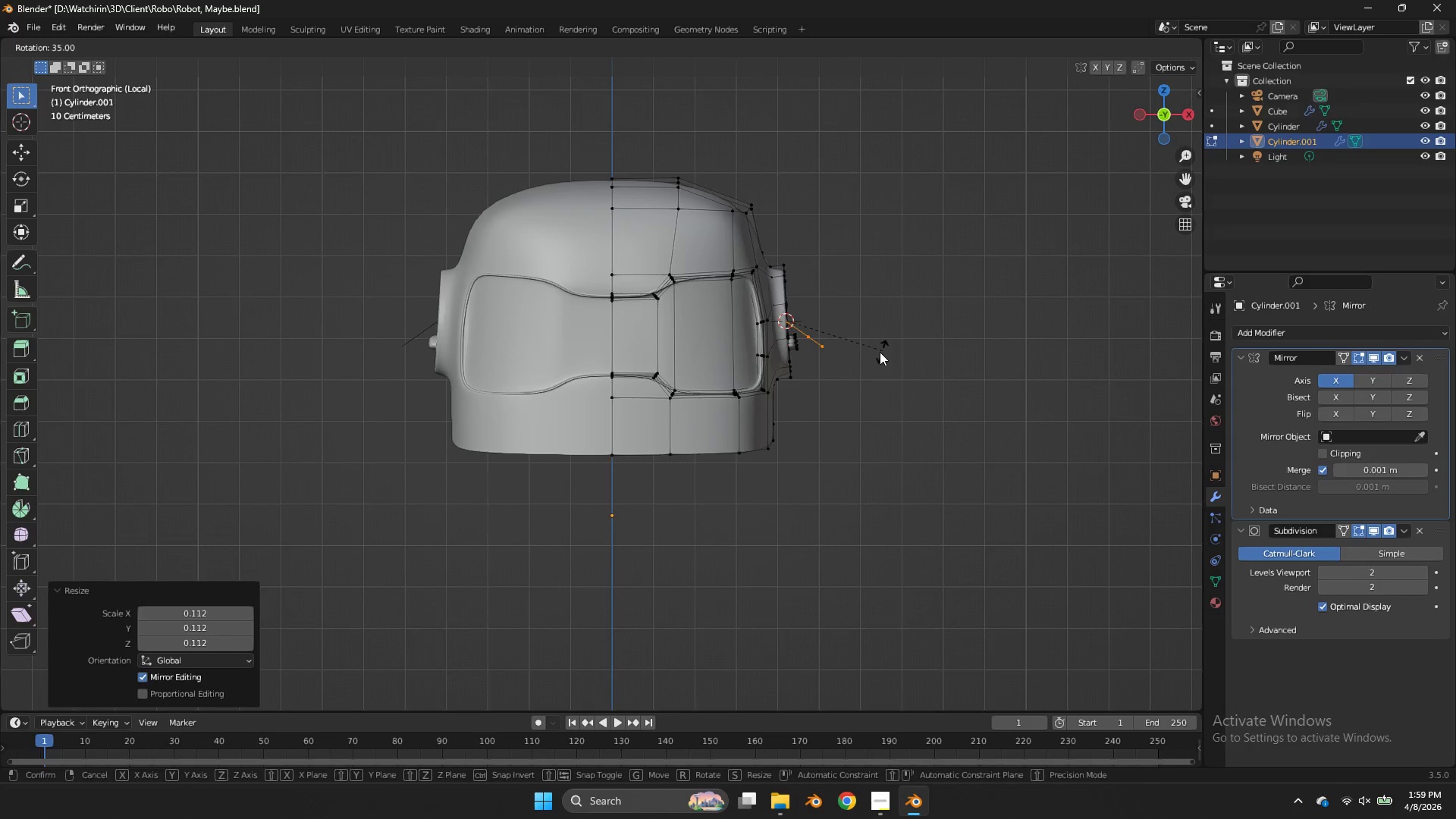 
hold_key(key=ControlLeft, duration=5.45)
left_click([814, 398])
 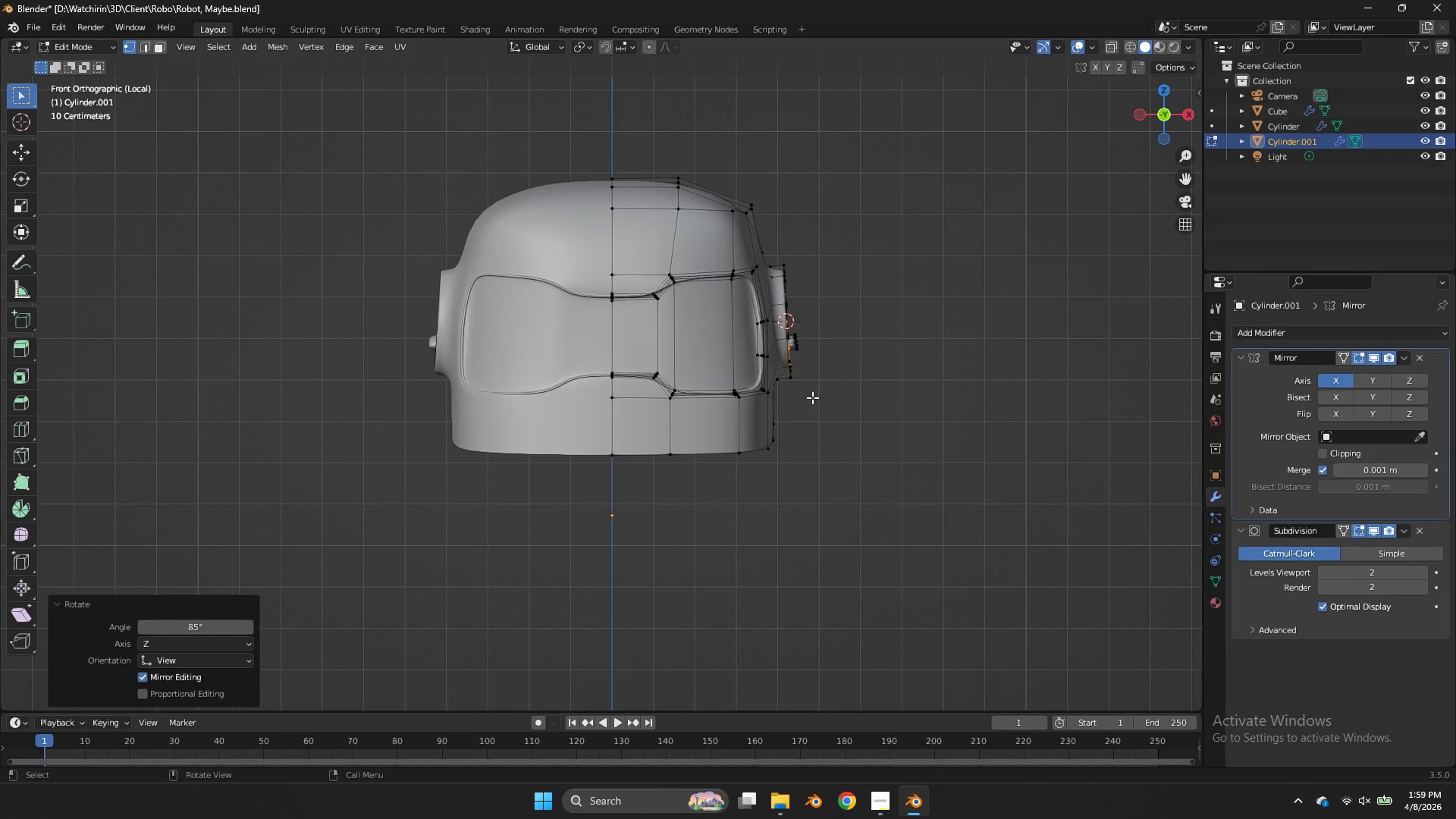 
key(G)
 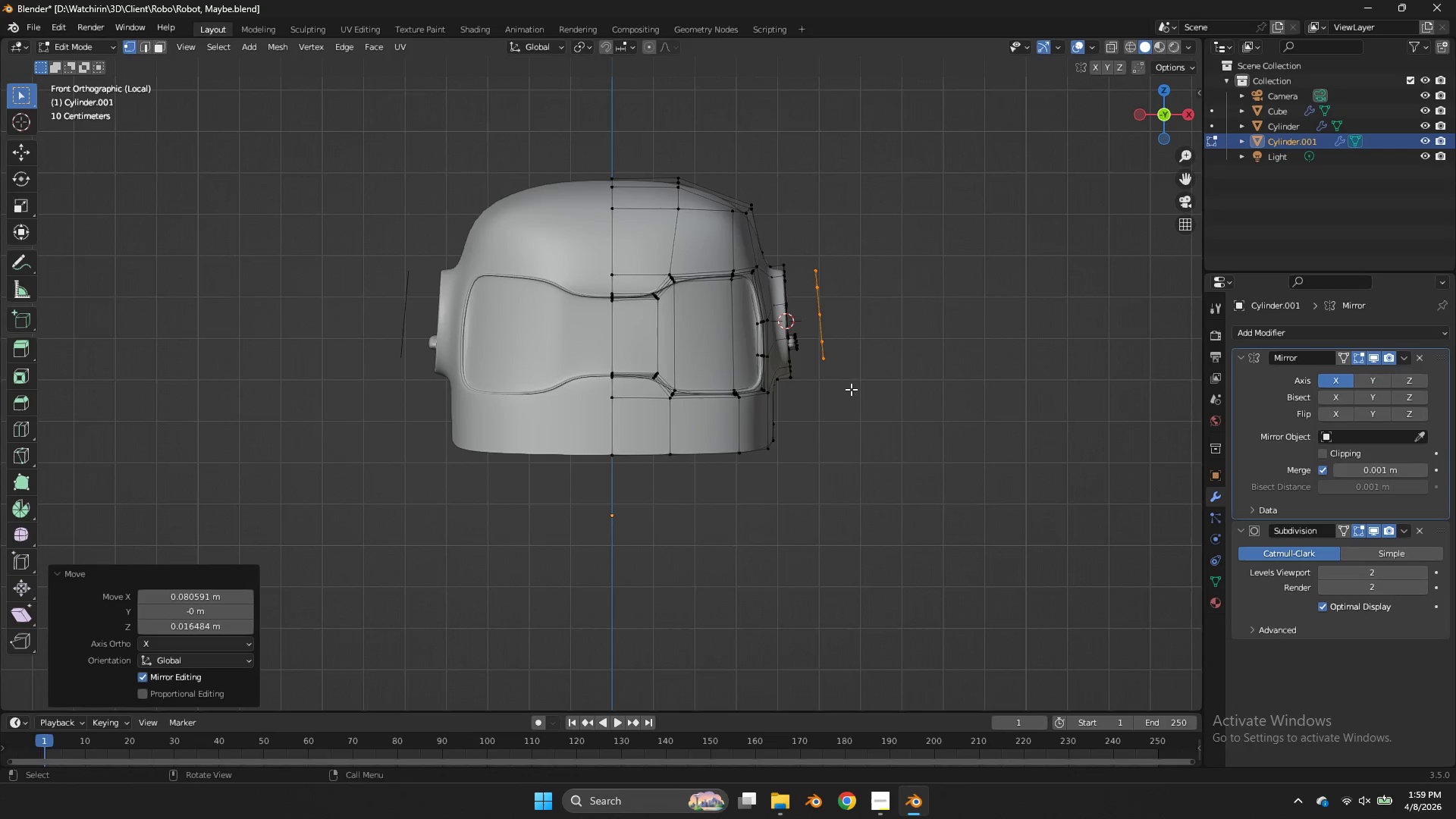 
key(R)
 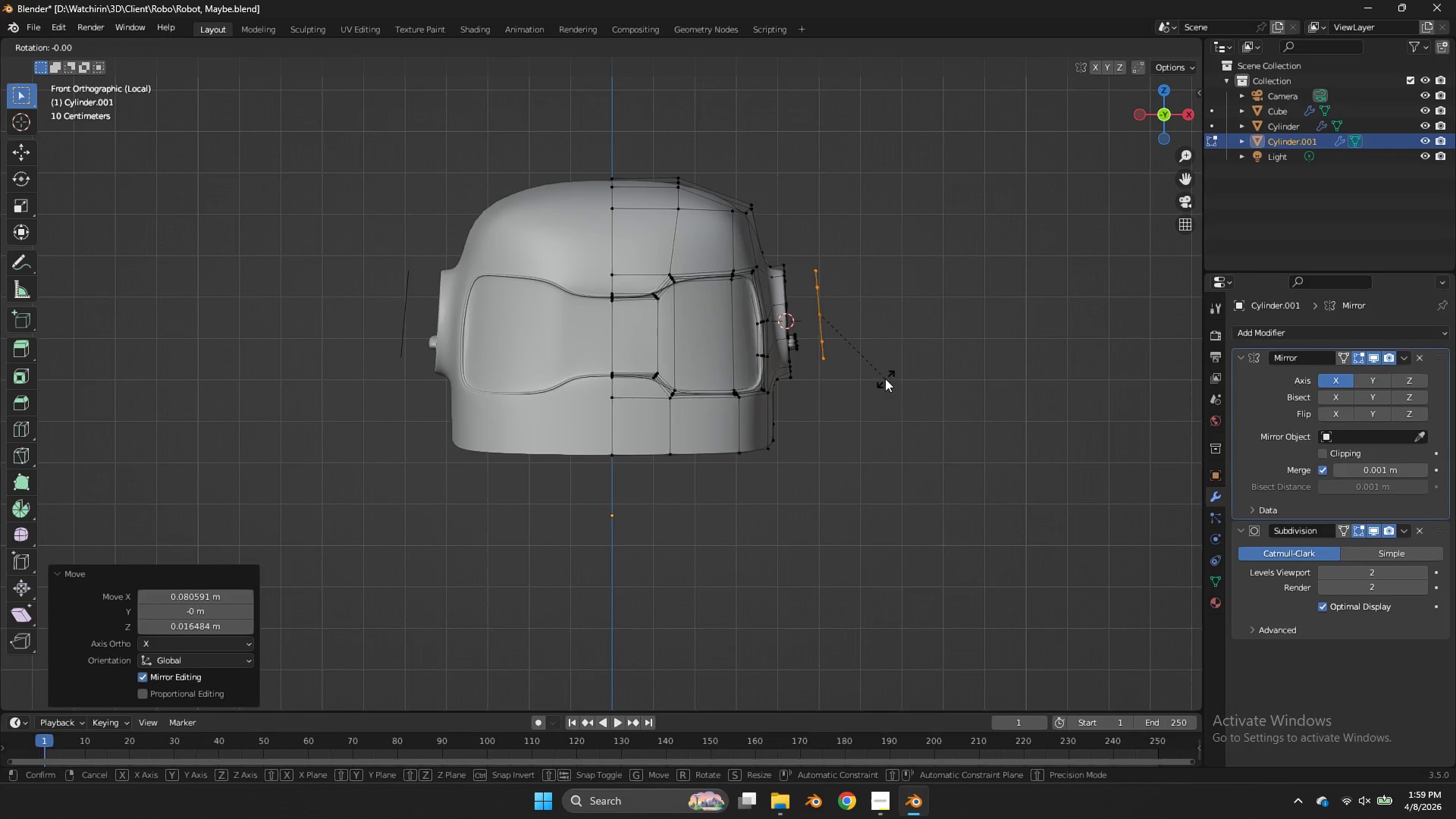 
hold_key(key=ControlLeft, duration=1.36)
left_click([880, 388])
 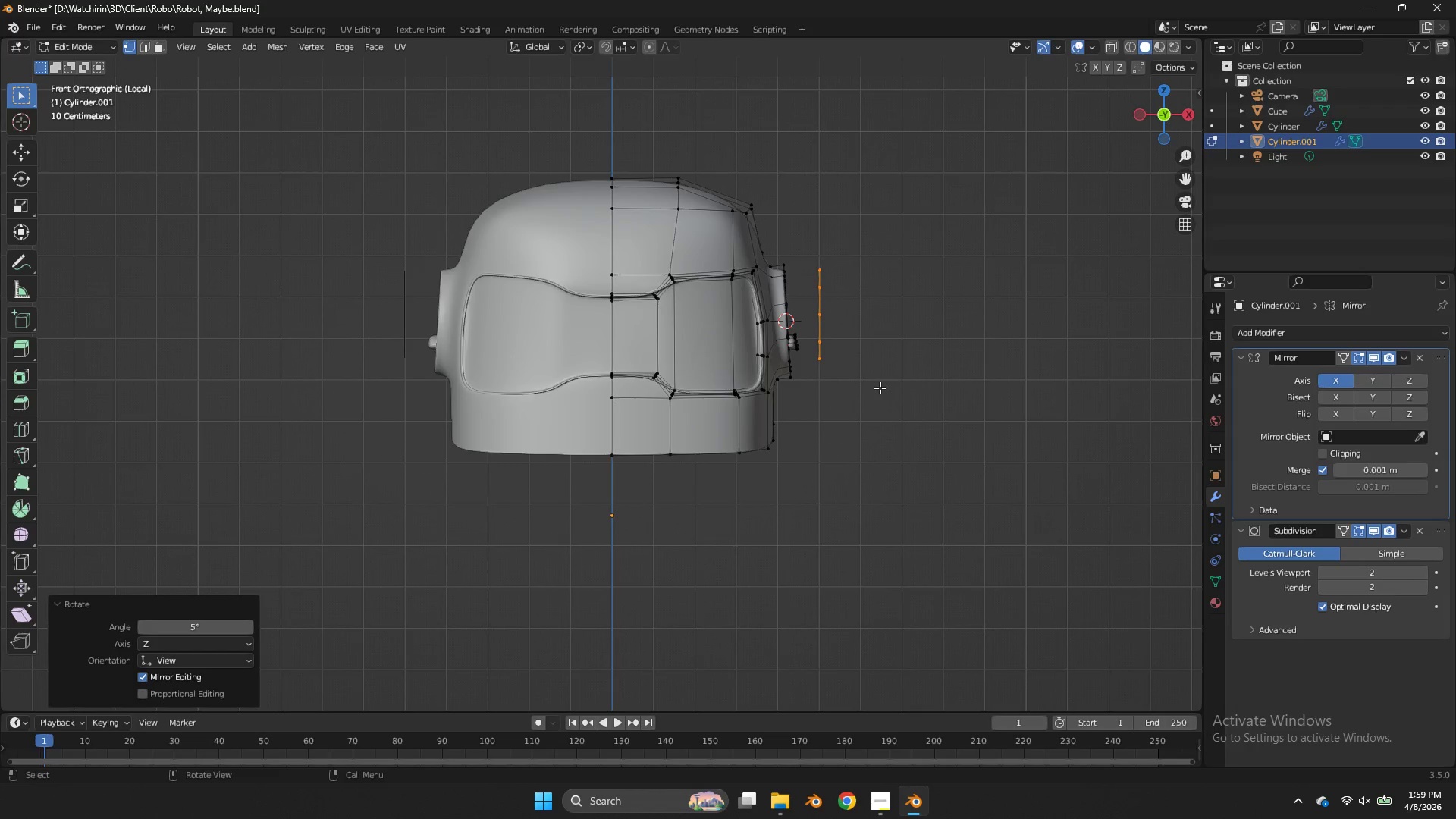 
wait(14.67)
 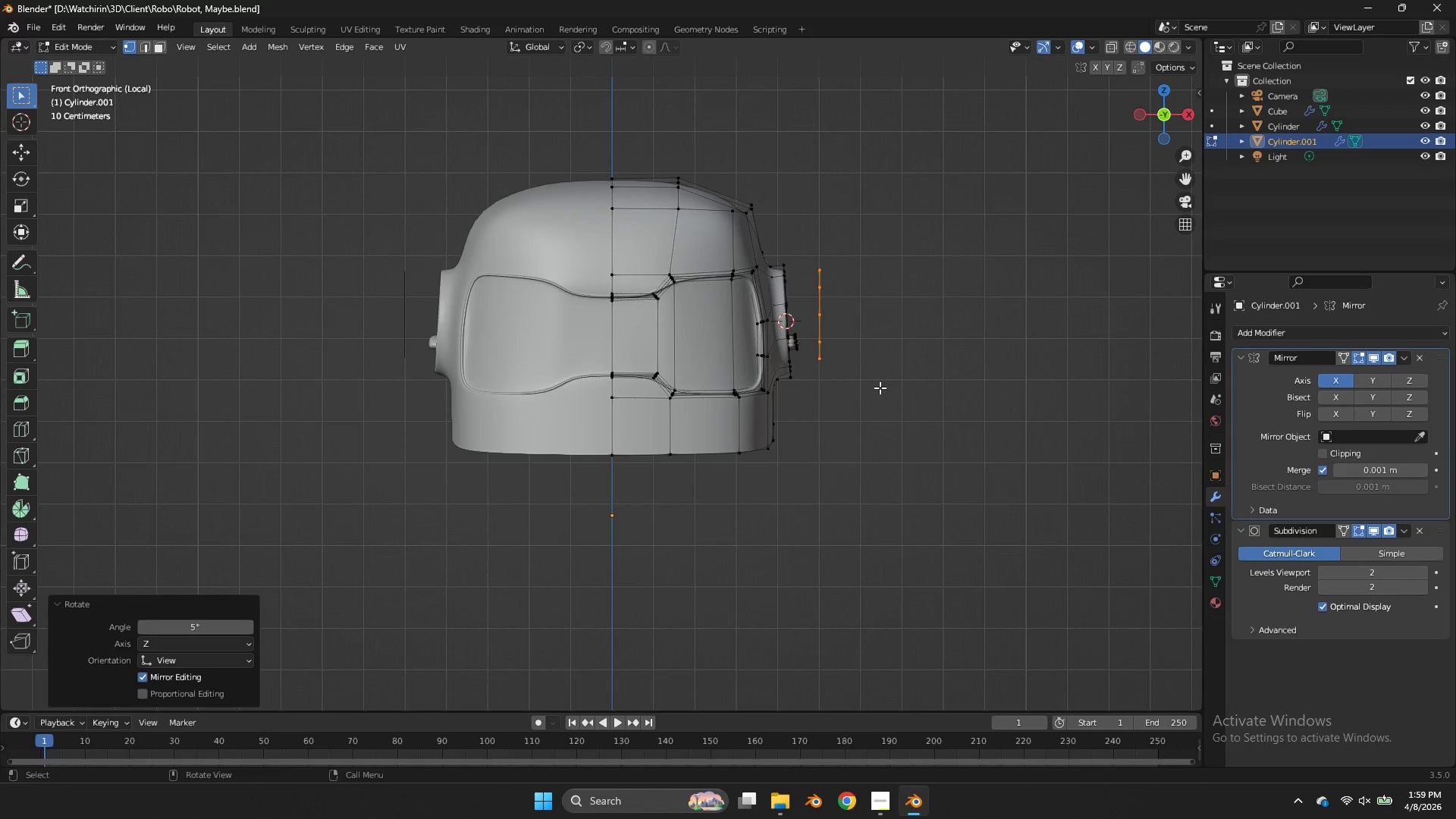 
left_click([1170, 85])
 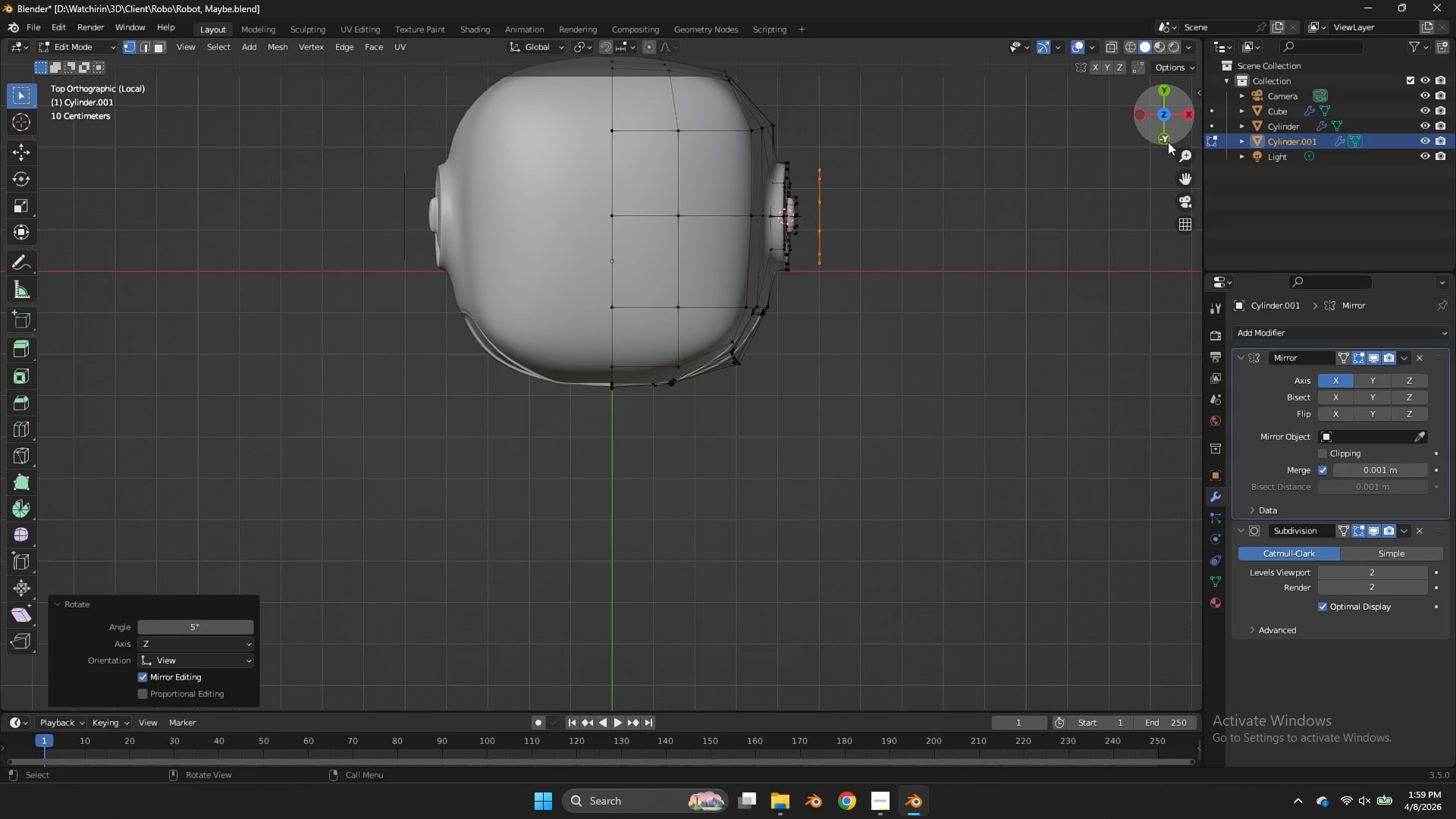 
key(S)
 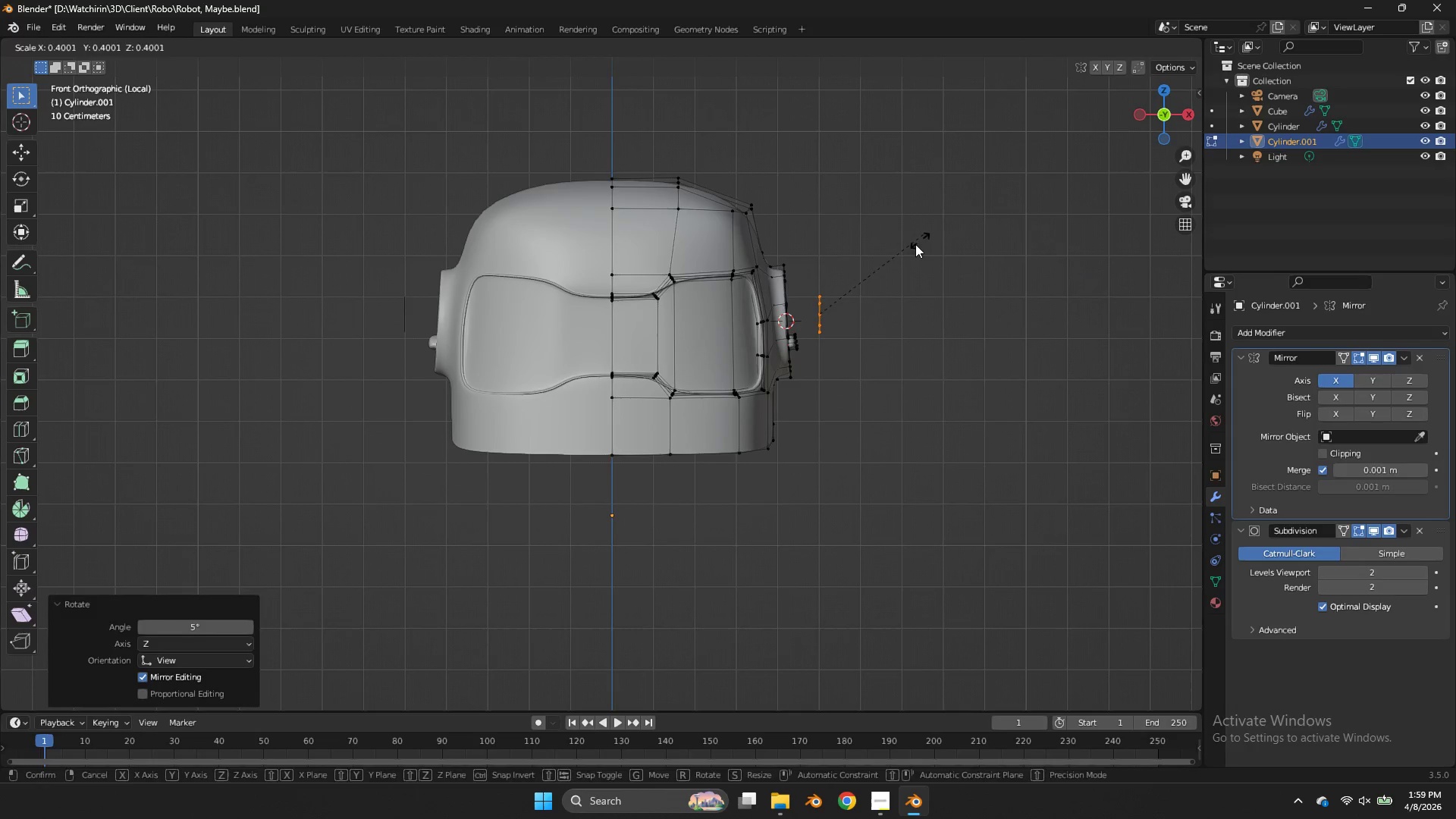 
left_click([915, 244])
 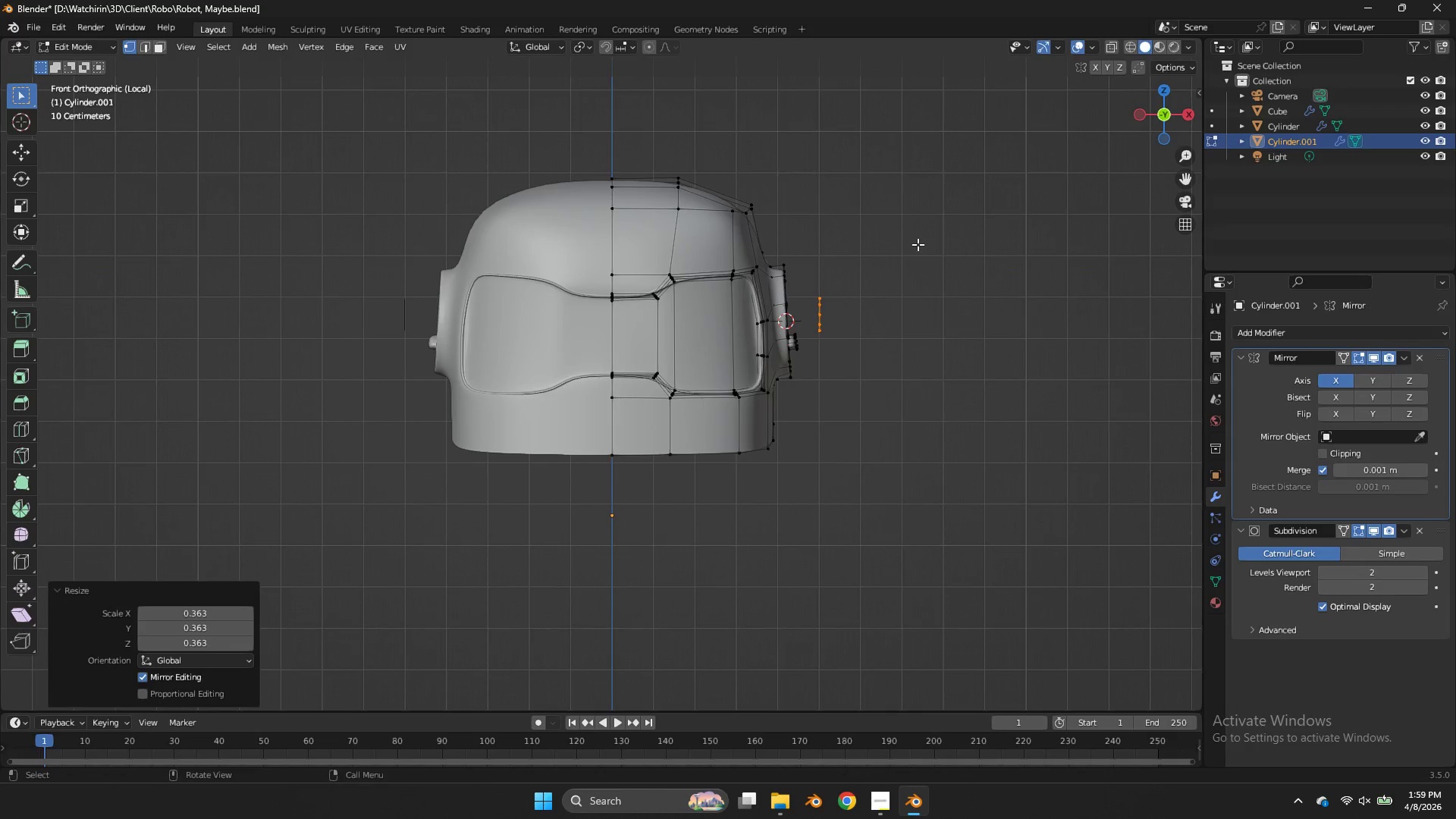 
key(E)
 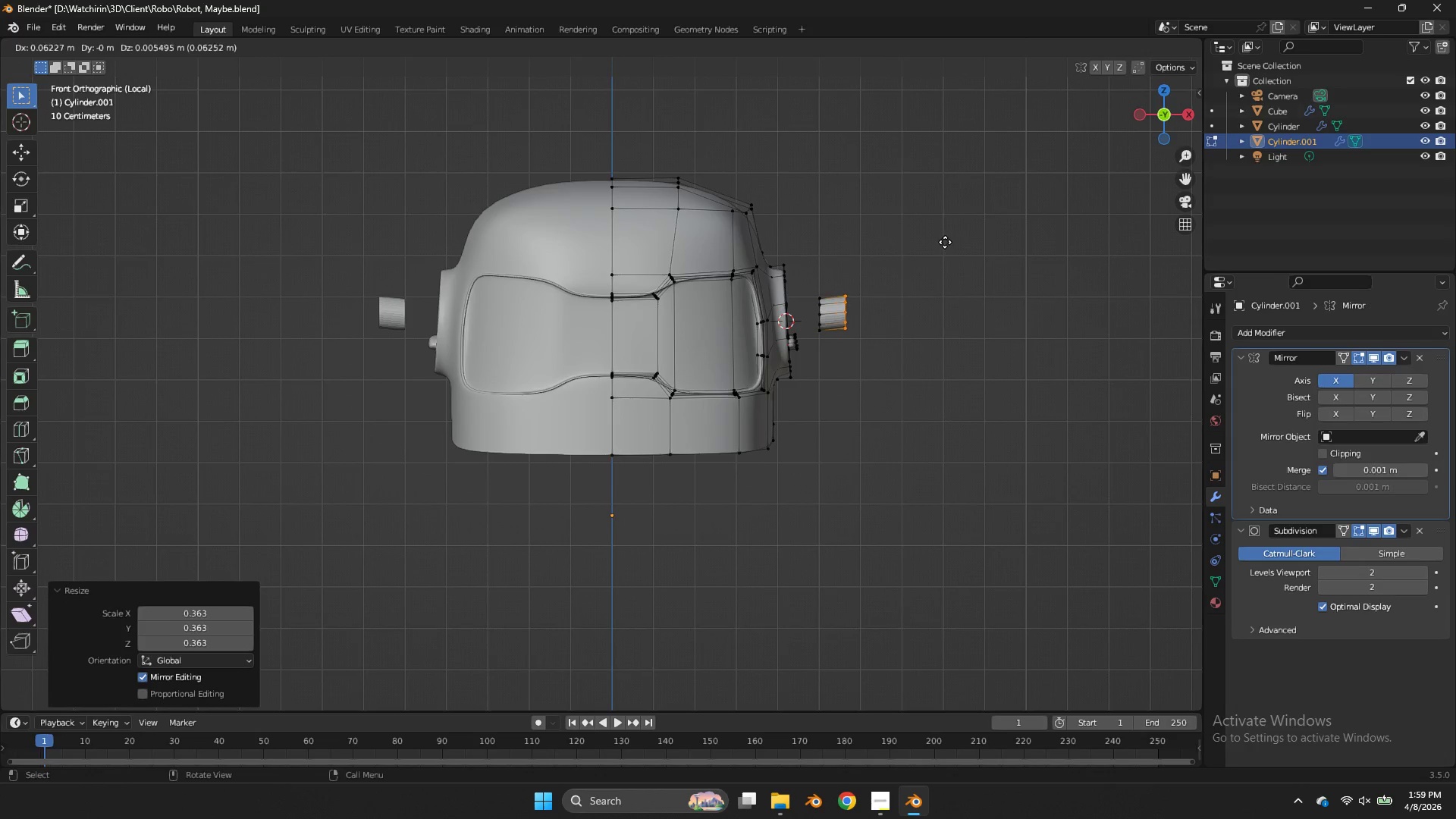 
left_click([945, 242])
 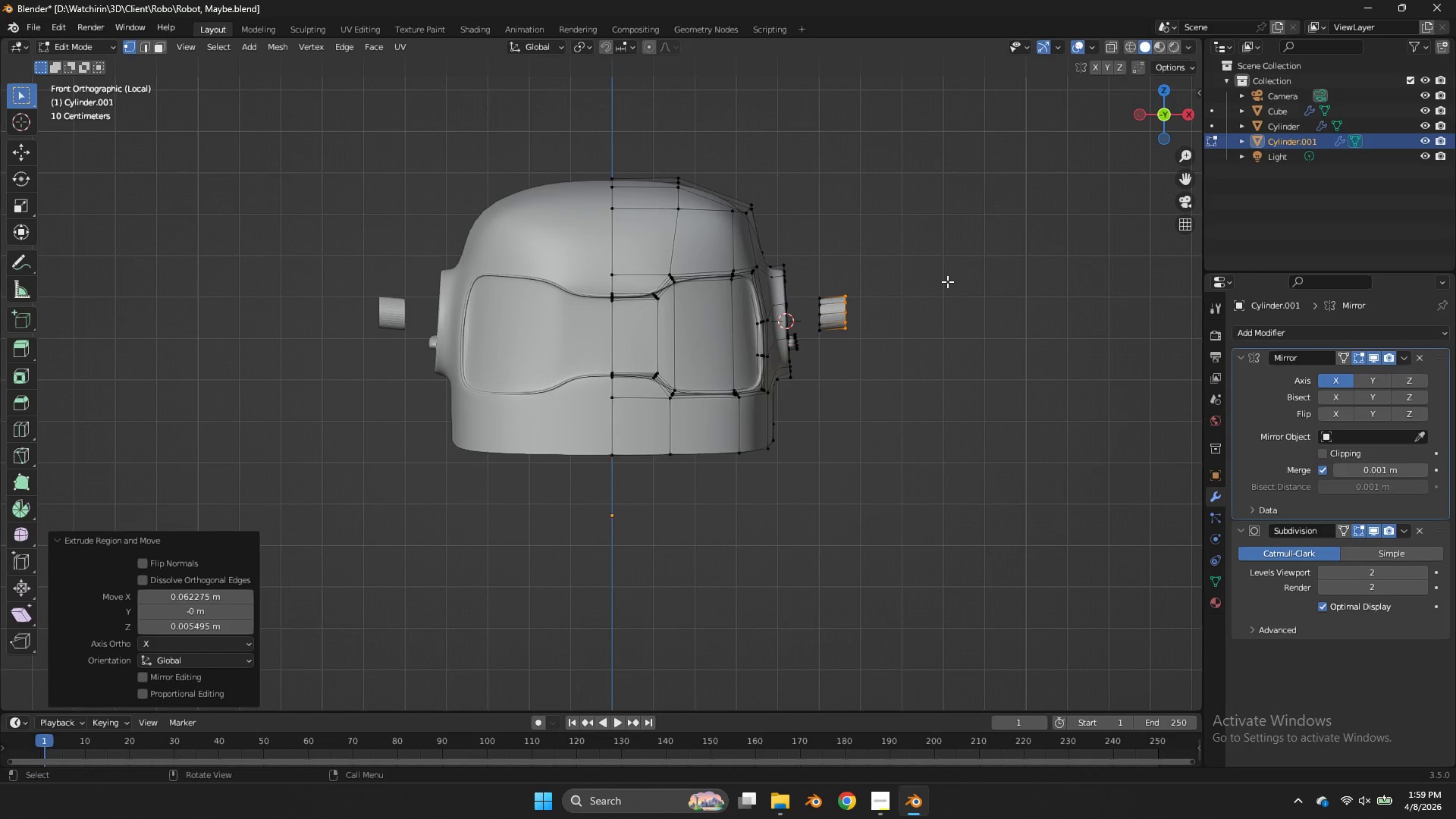 
key(Control+Z)
 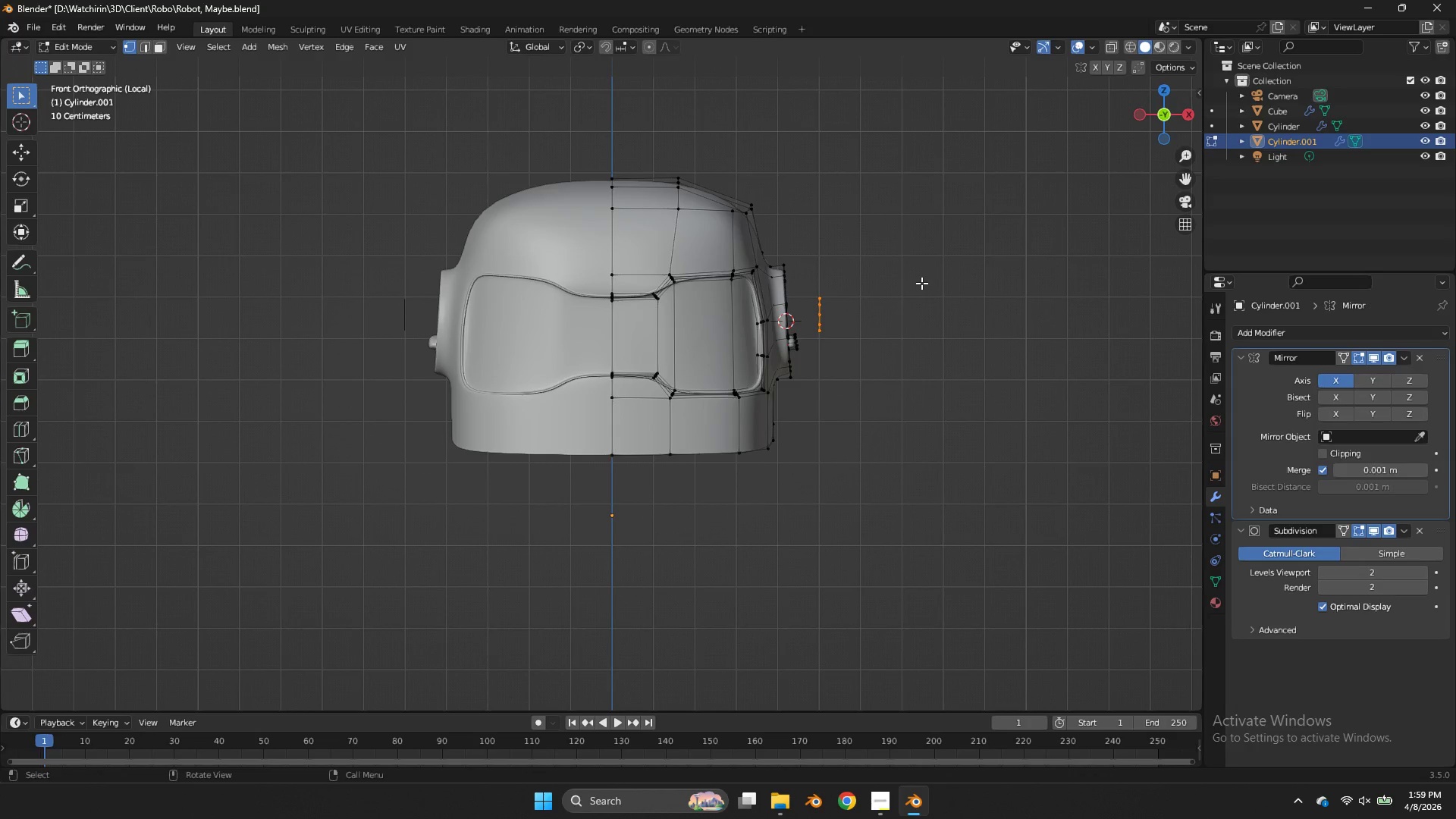 
key(Shift+ShiftLeft)
 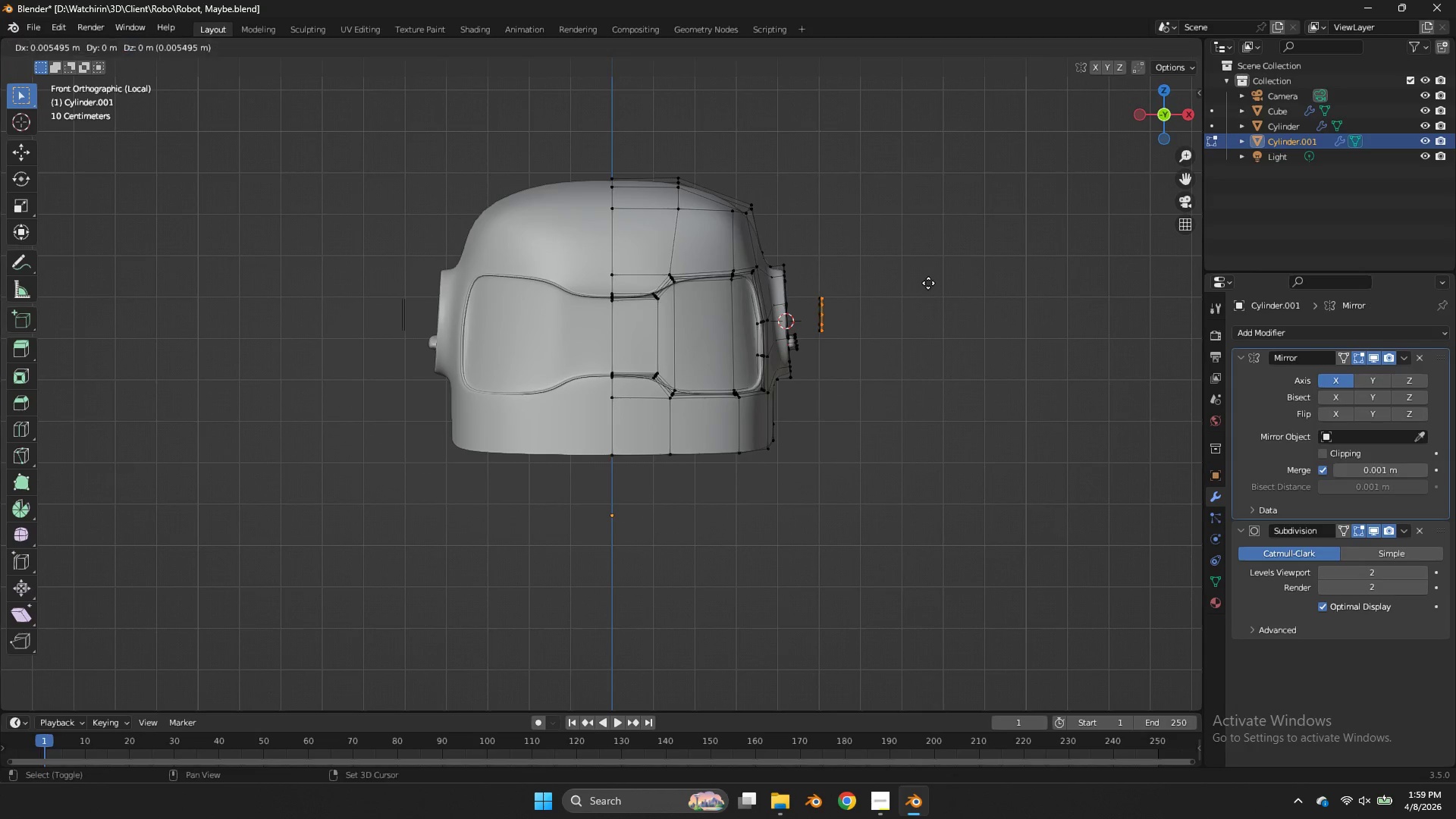 
key(Shift+D)
 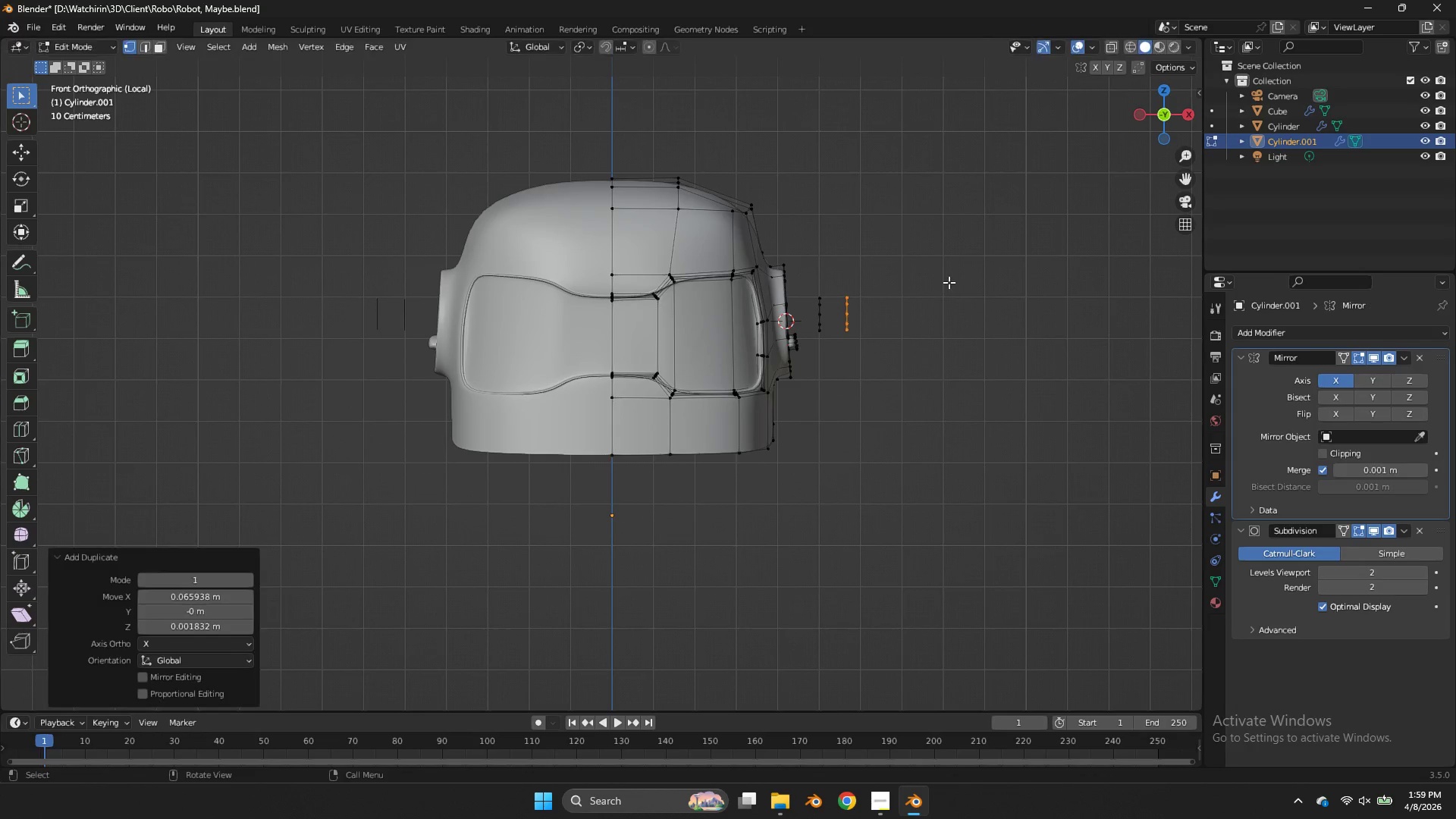 
left_click([949, 282])
 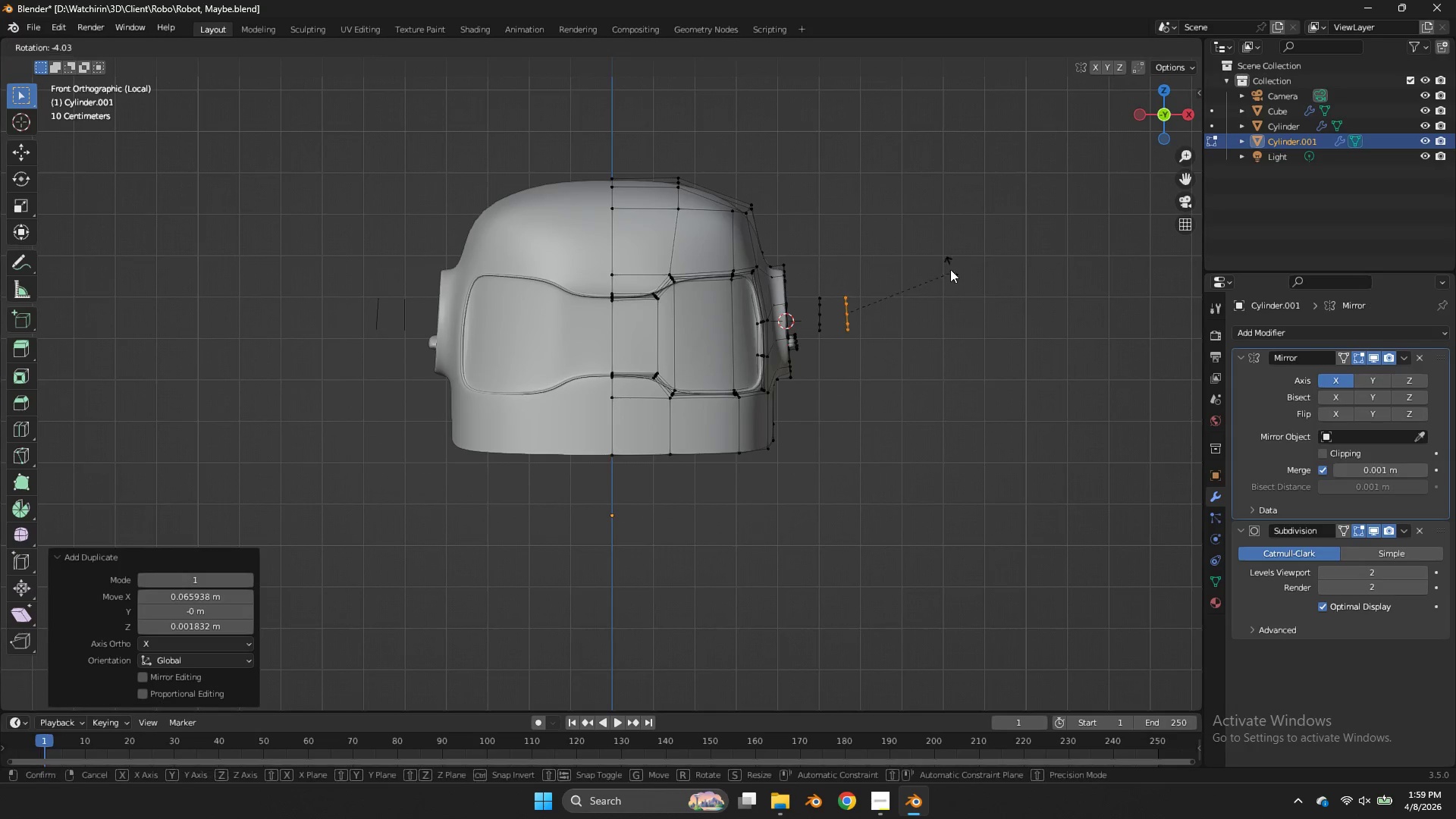 
key(R)
 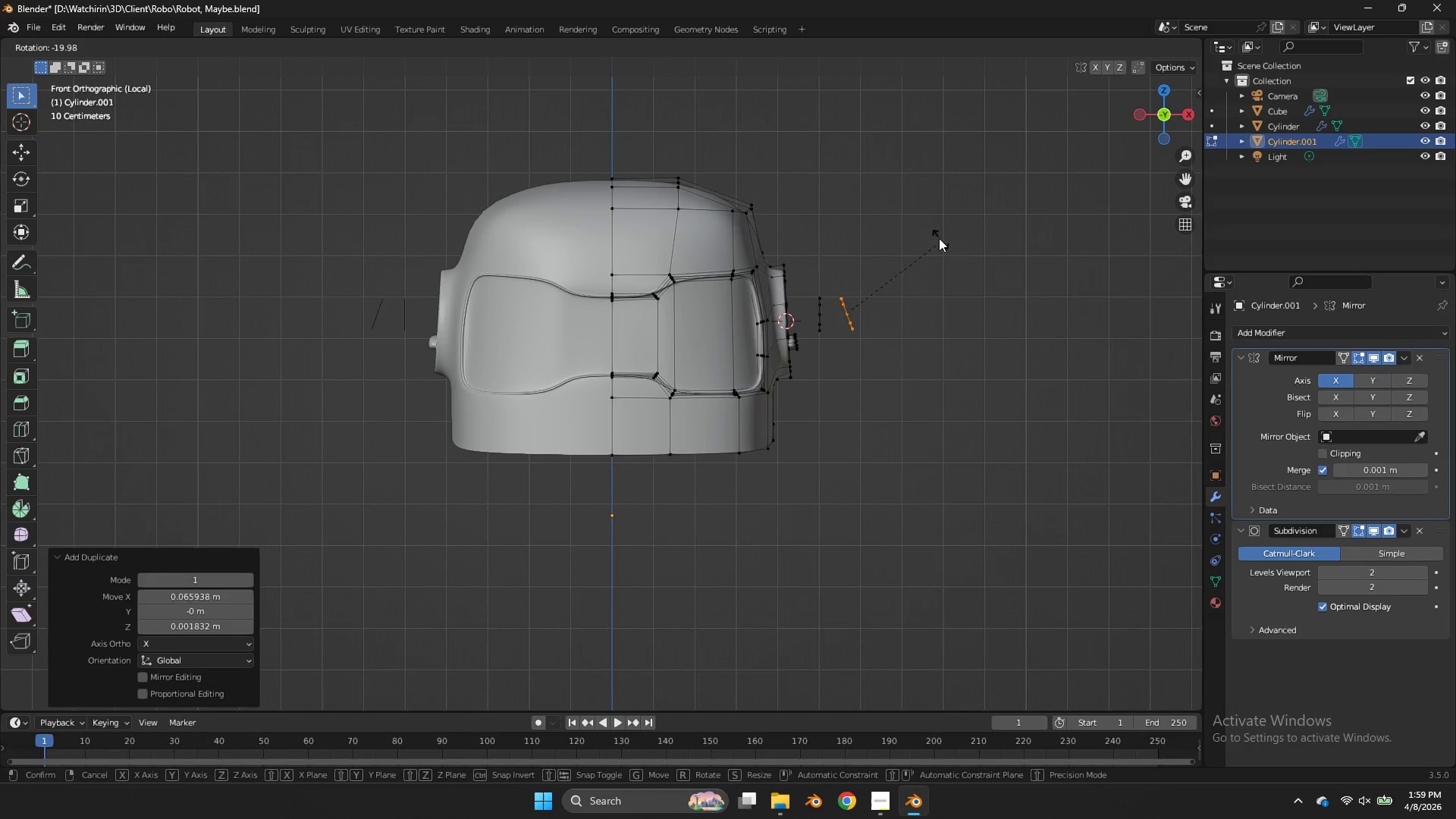 
hold_key(key=ControlLeft, duration=1.17)
 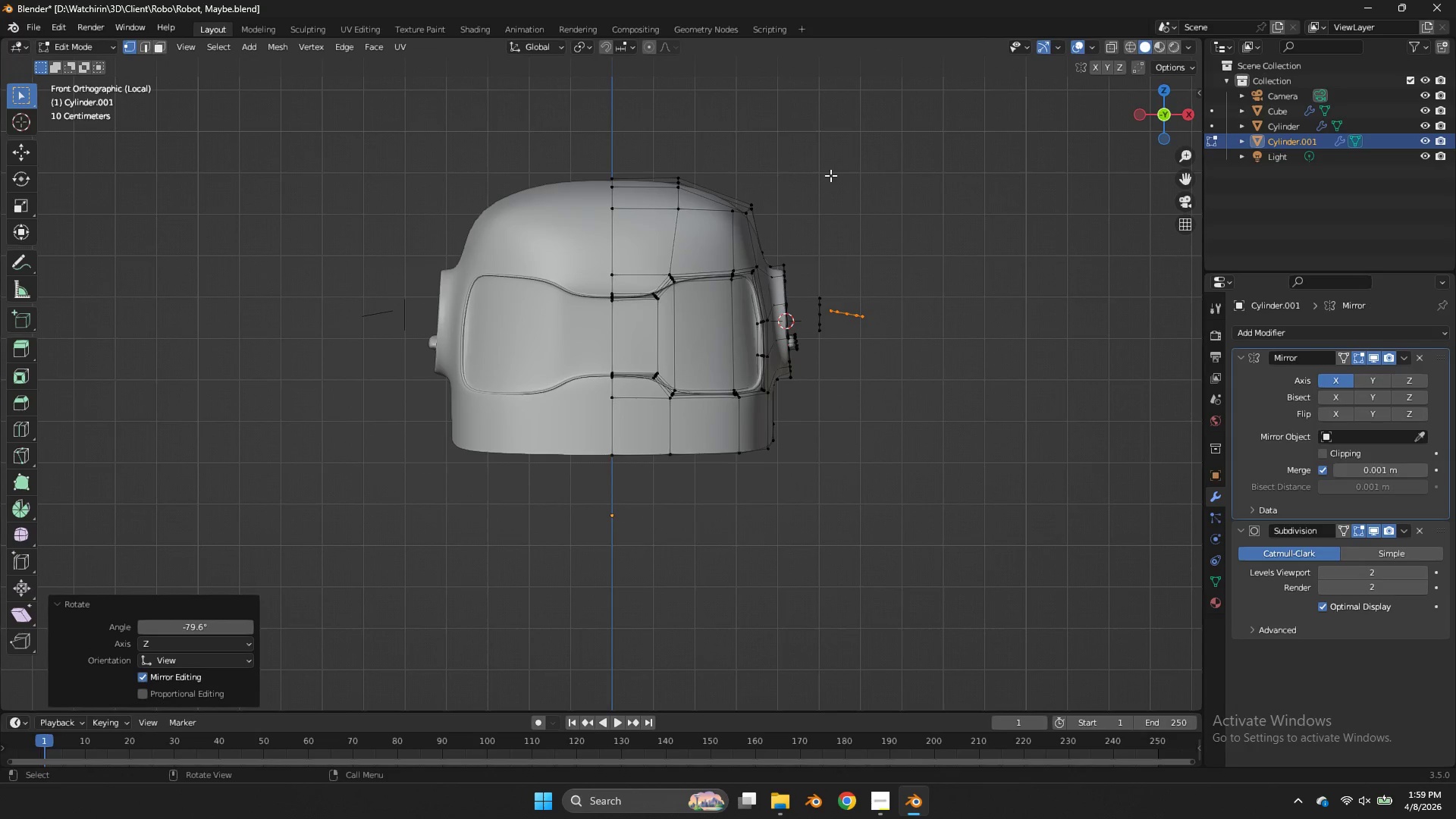 
left_click([830, 175])
 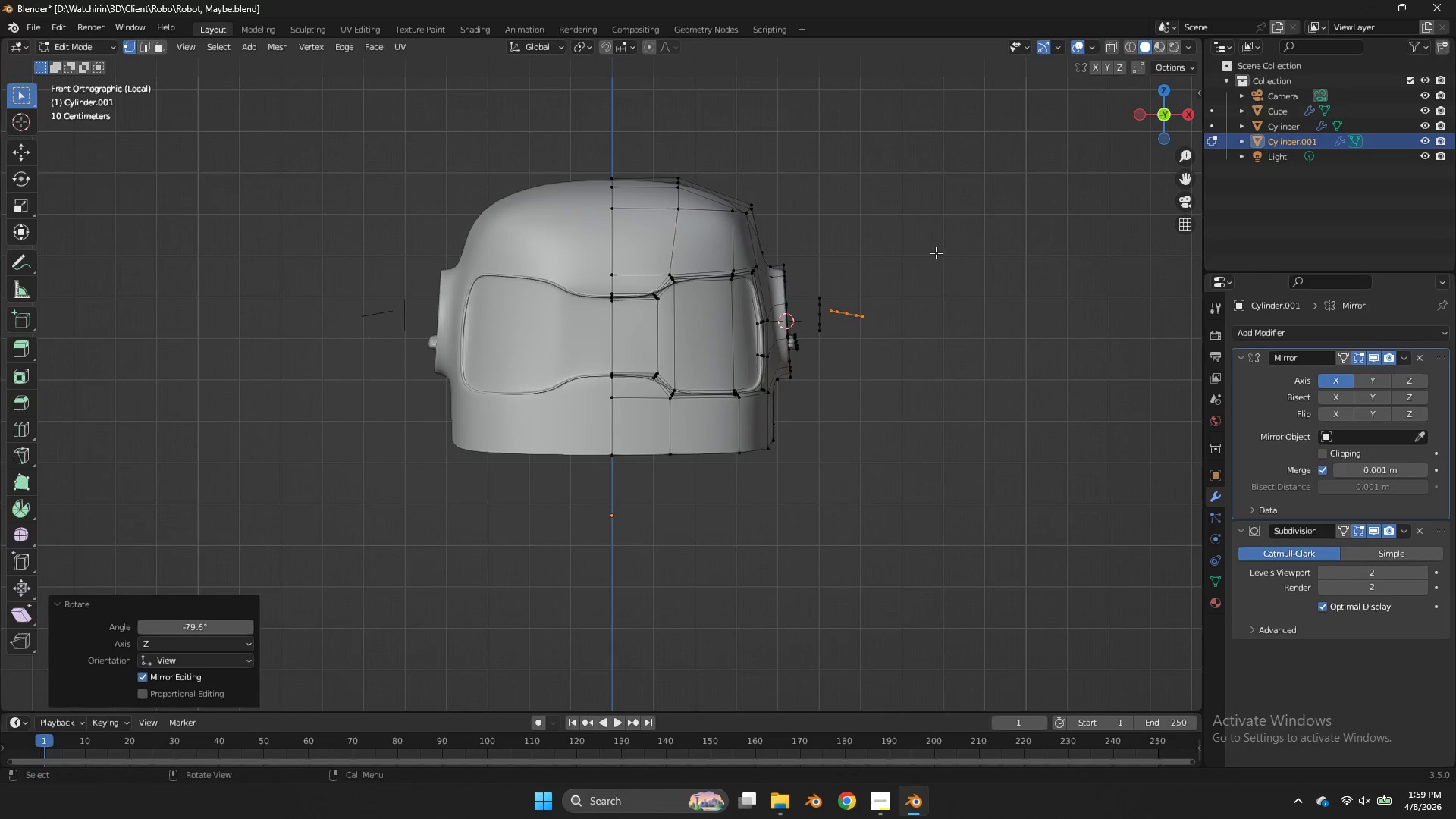 
key(R)
 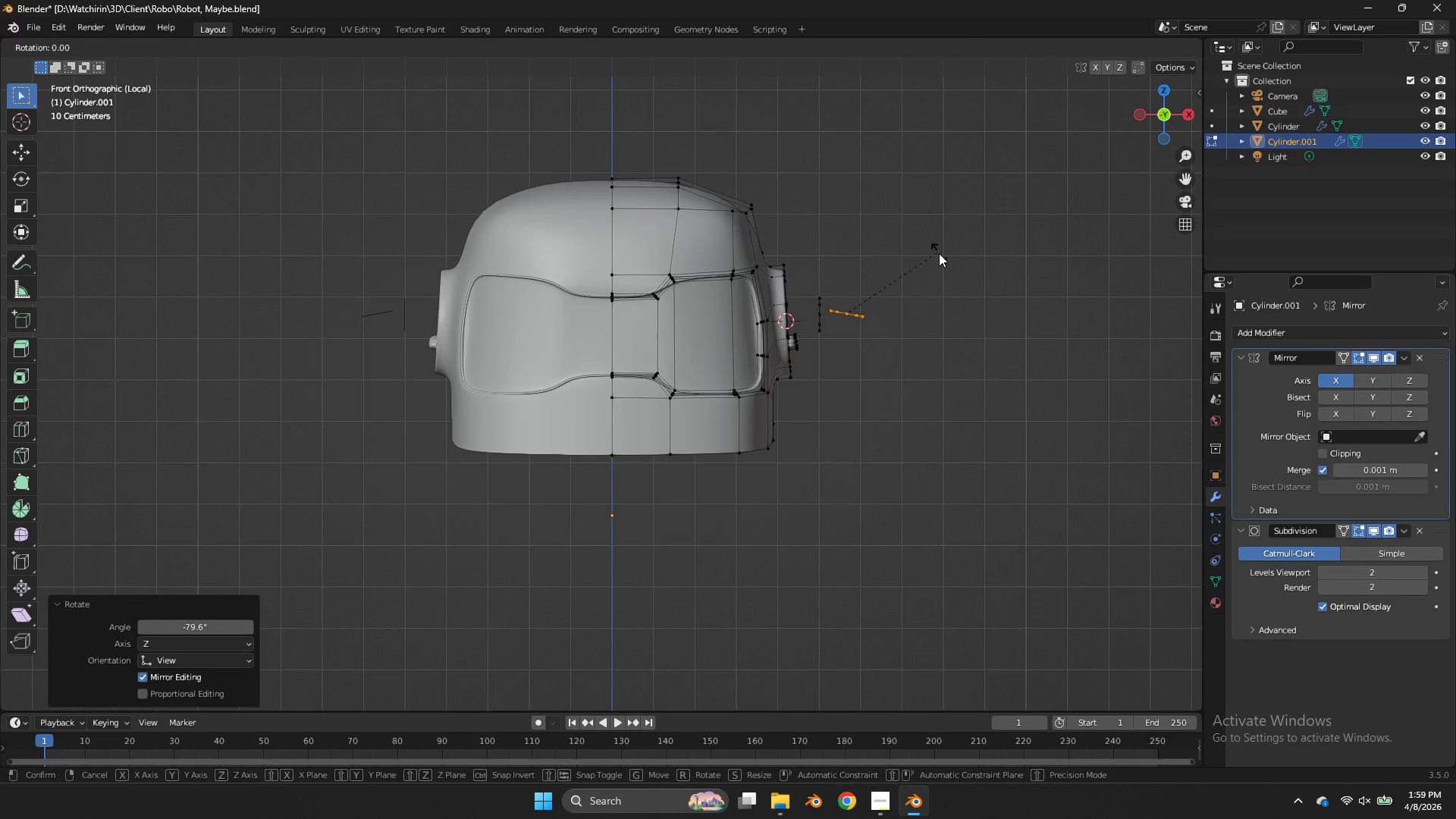 
hold_key(key=ControlLeft, duration=0.59)
left_click([956, 290])
 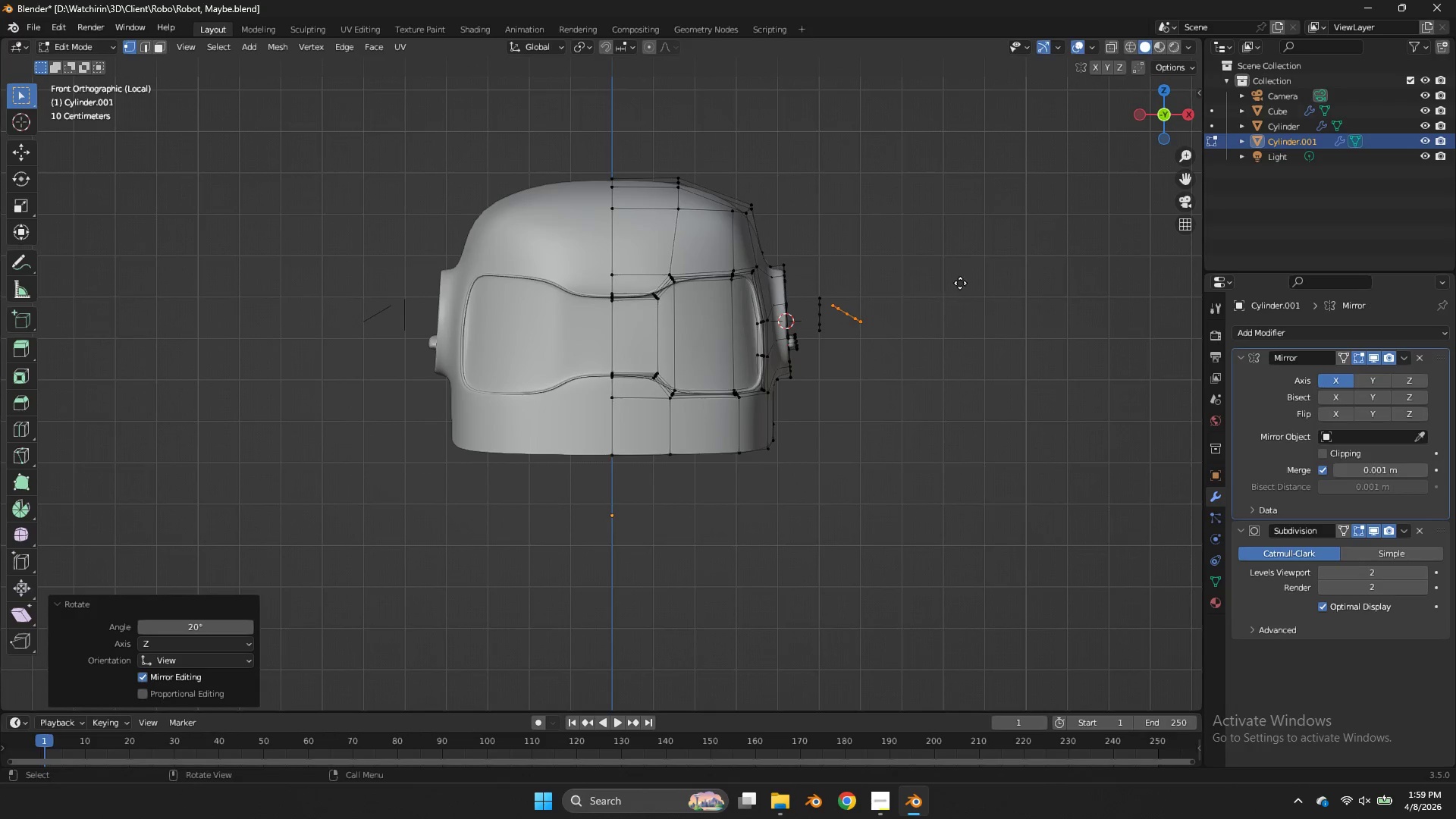 
key(G)
 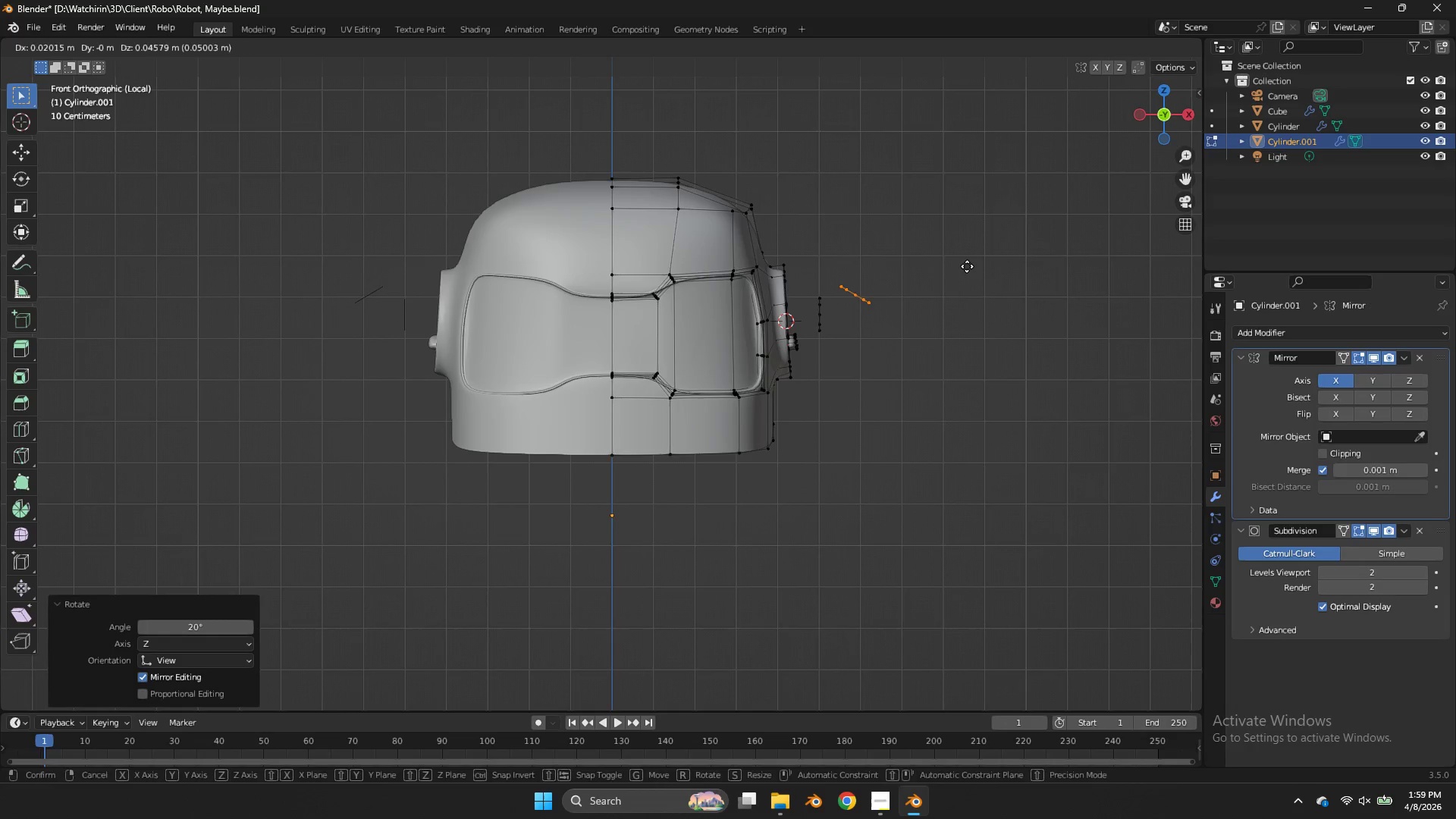 
left_click([967, 266])
 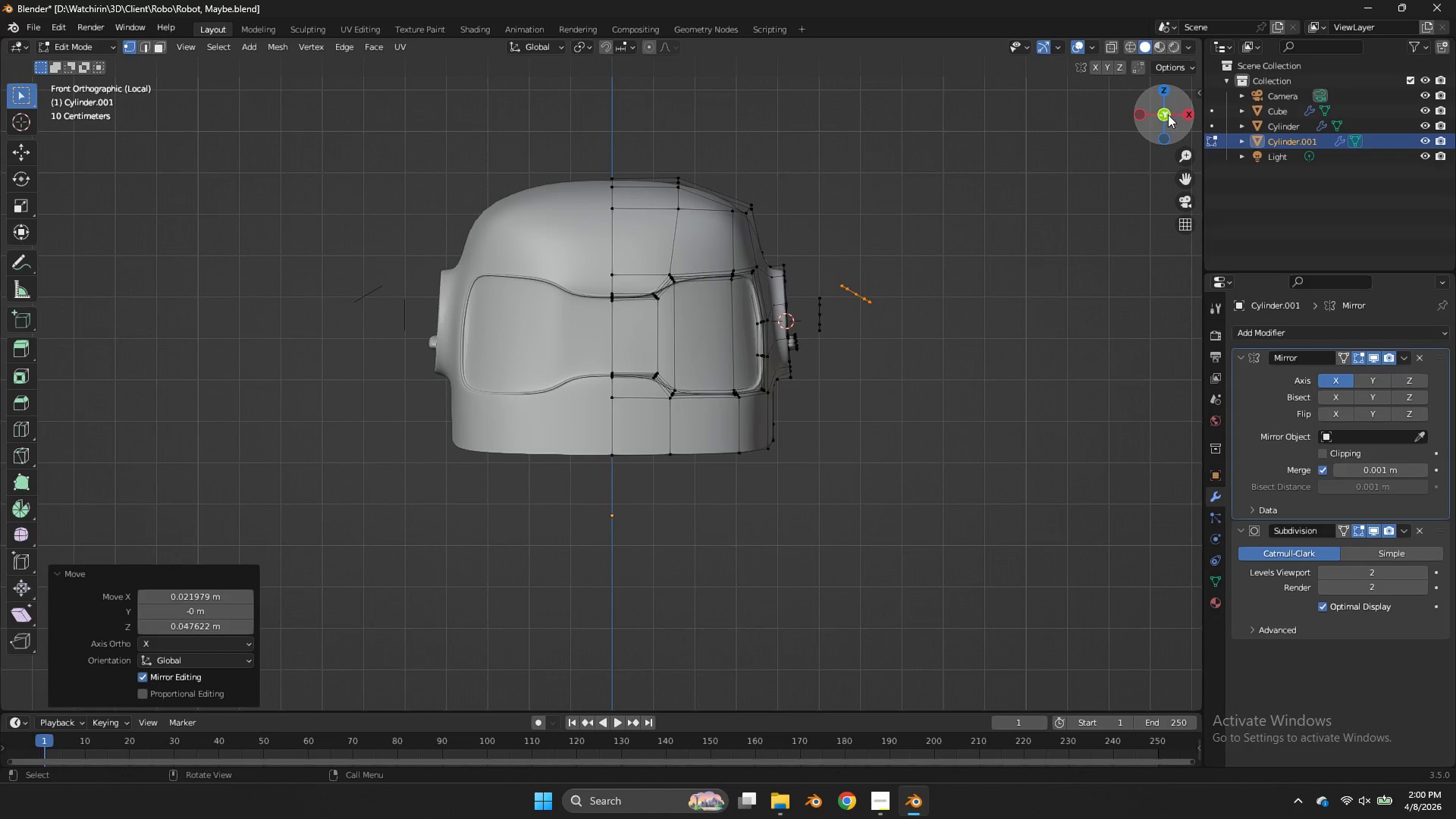 
left_click([1188, 119])
 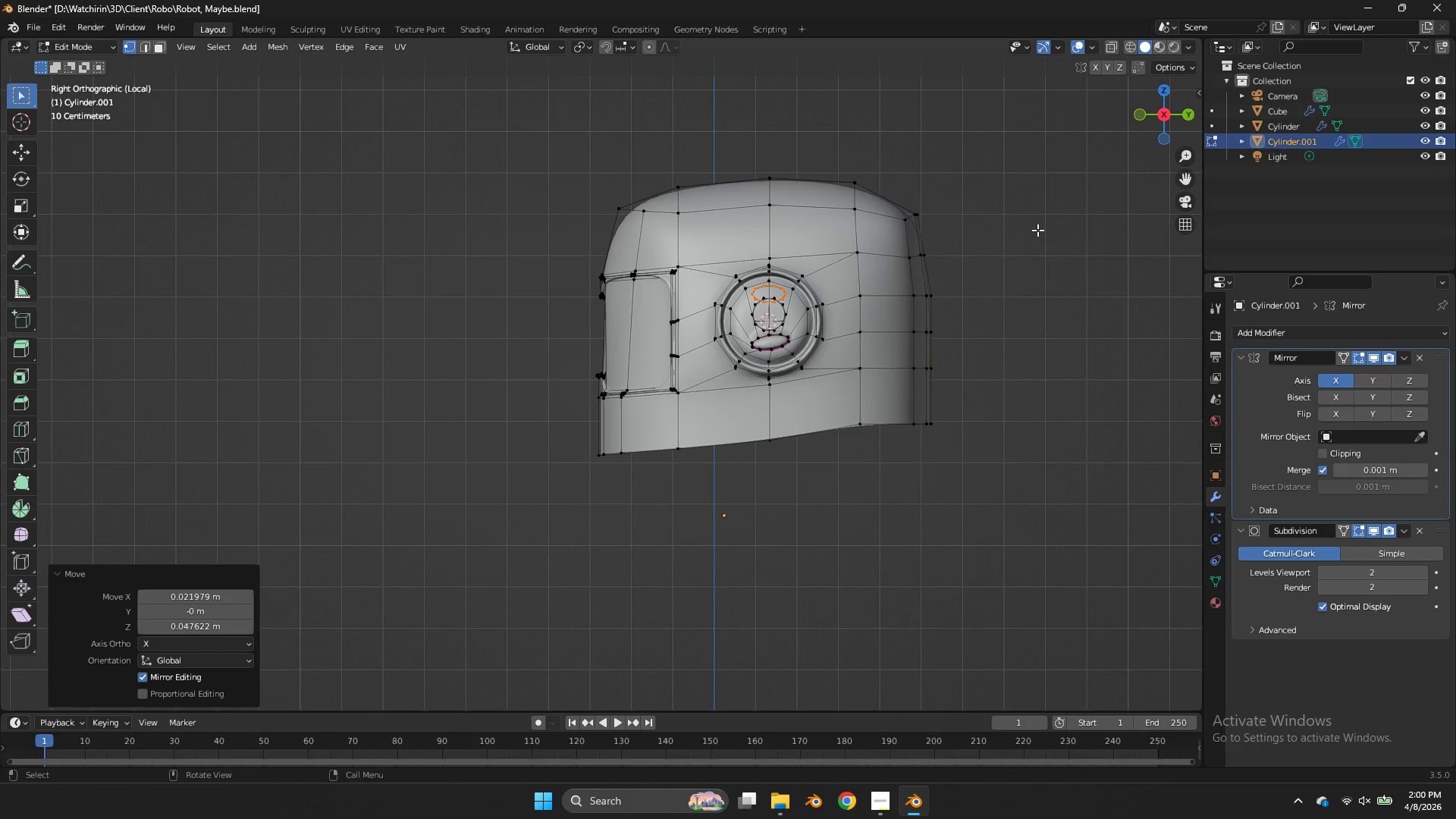 
type(Dr)
 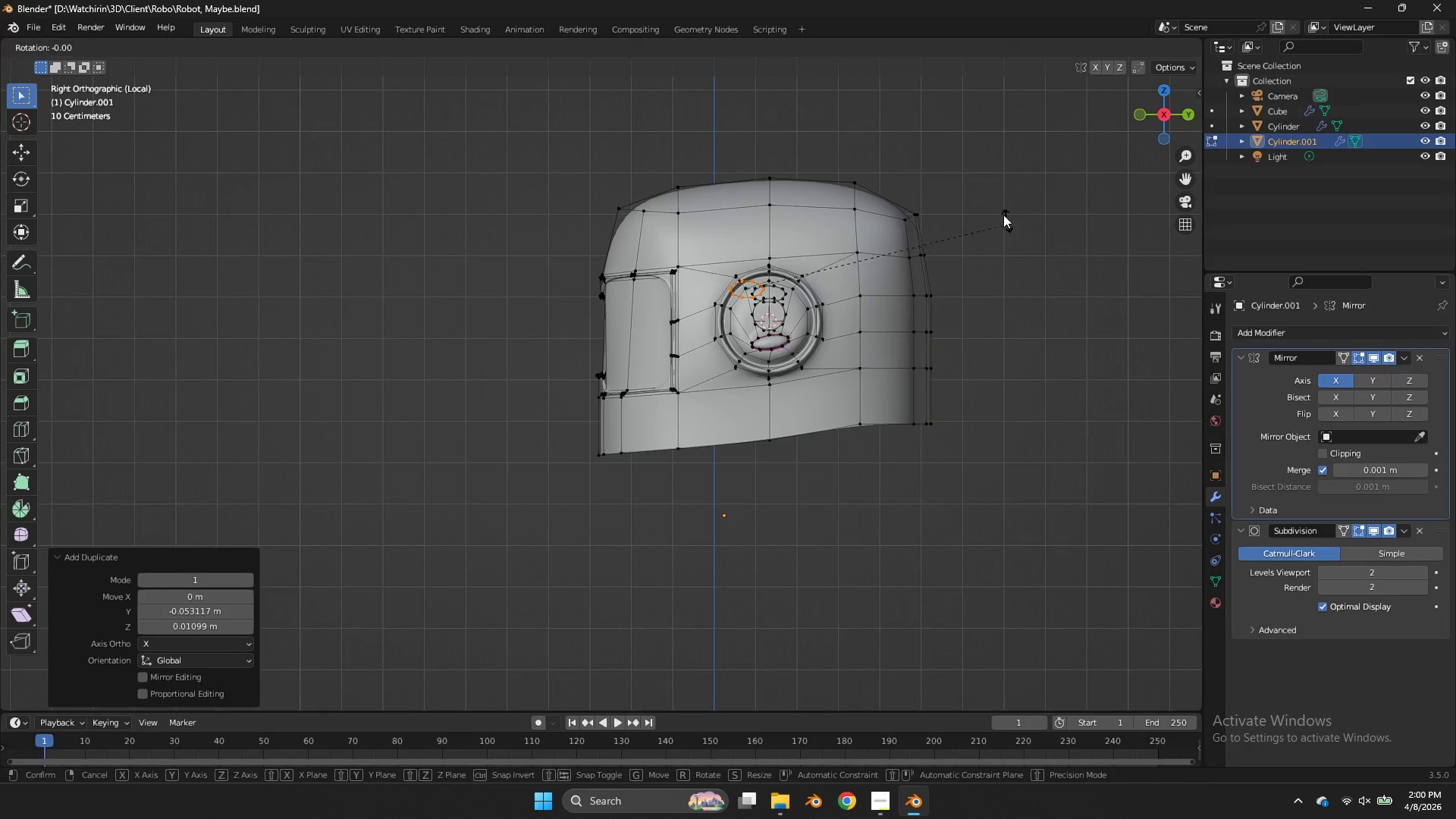 
hold_key(key=ControlLeft, duration=2.03)
left_click([700, 75])
 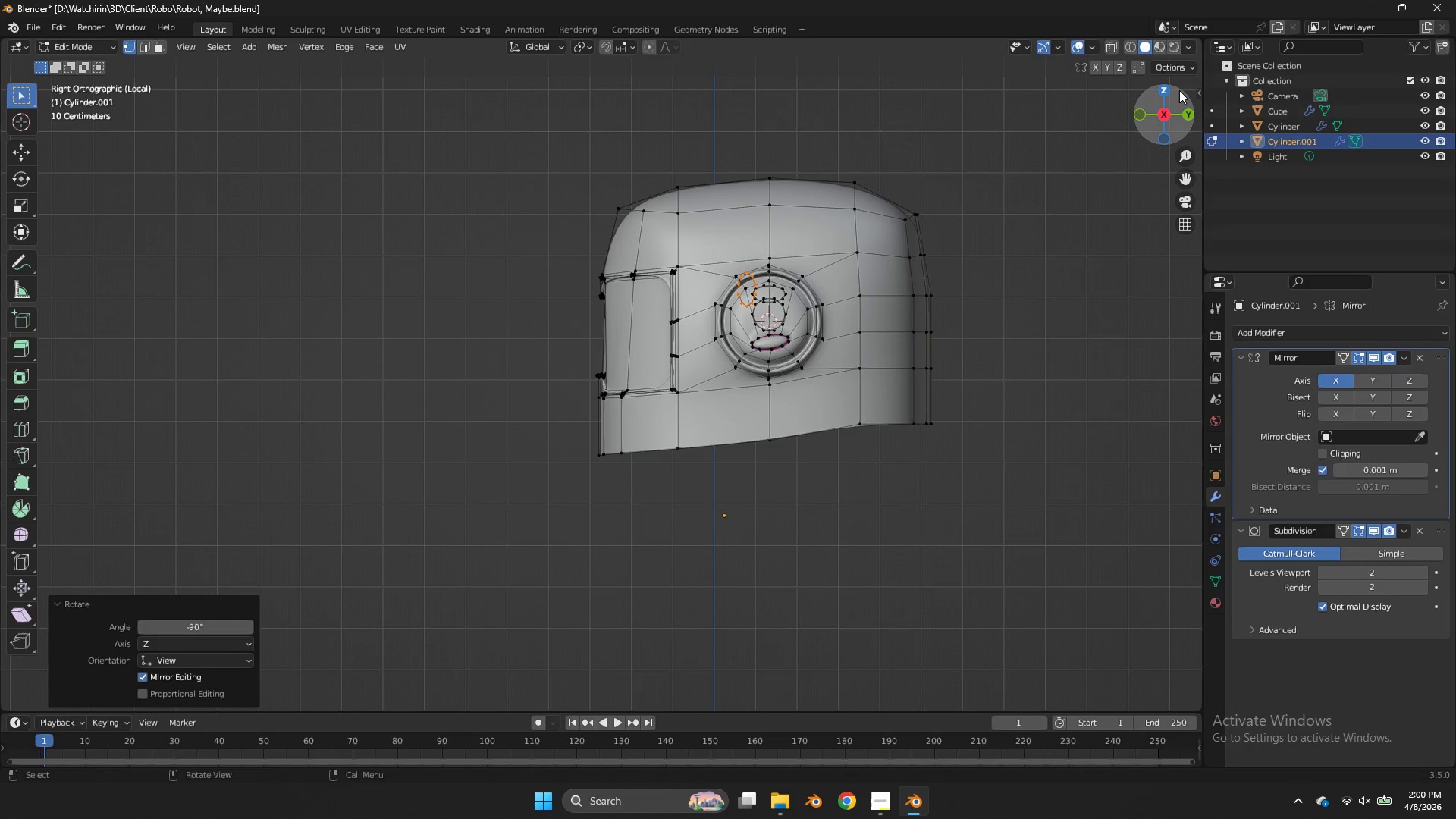 
left_click([1177, 90])
 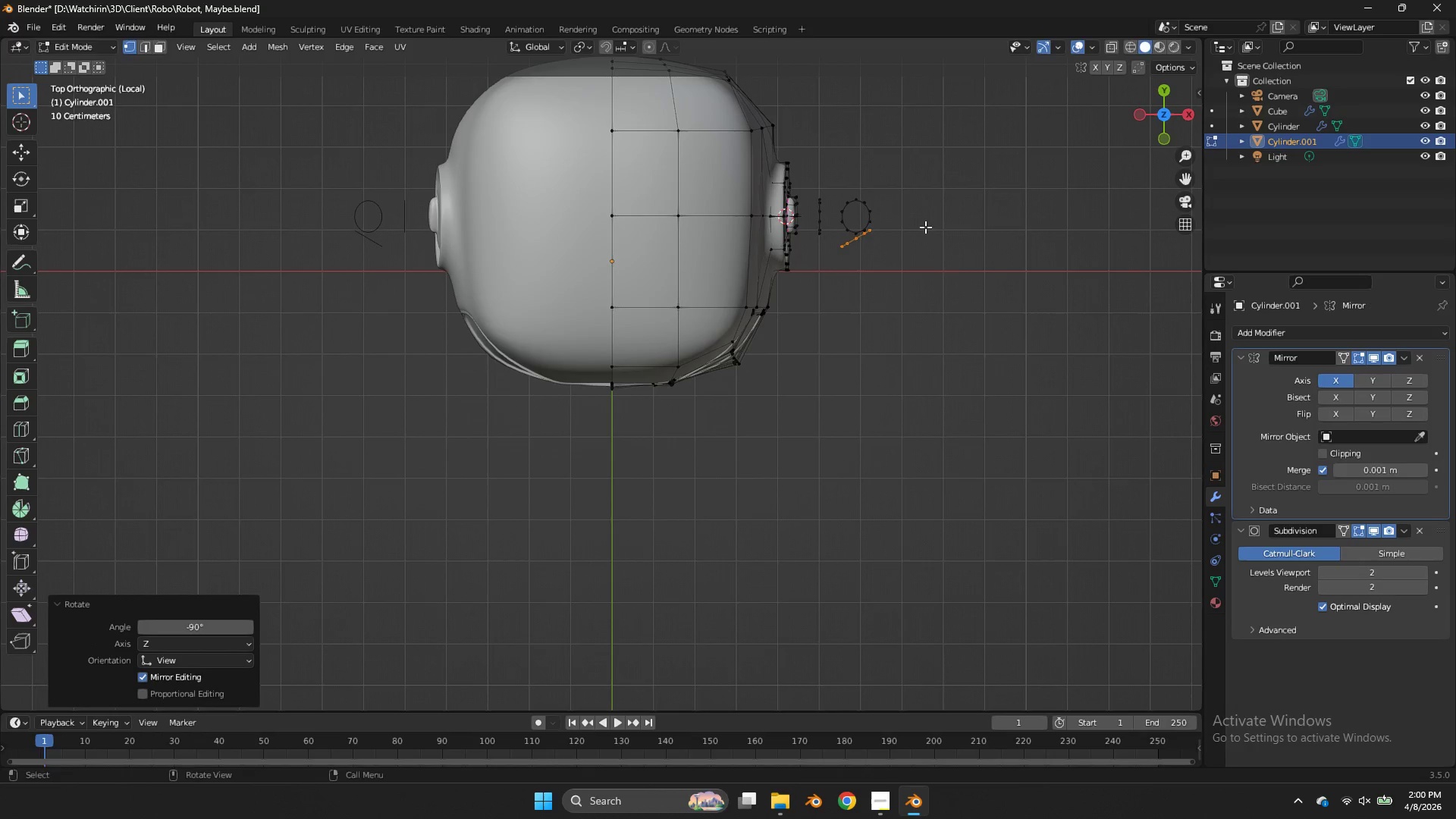 
key(R)
 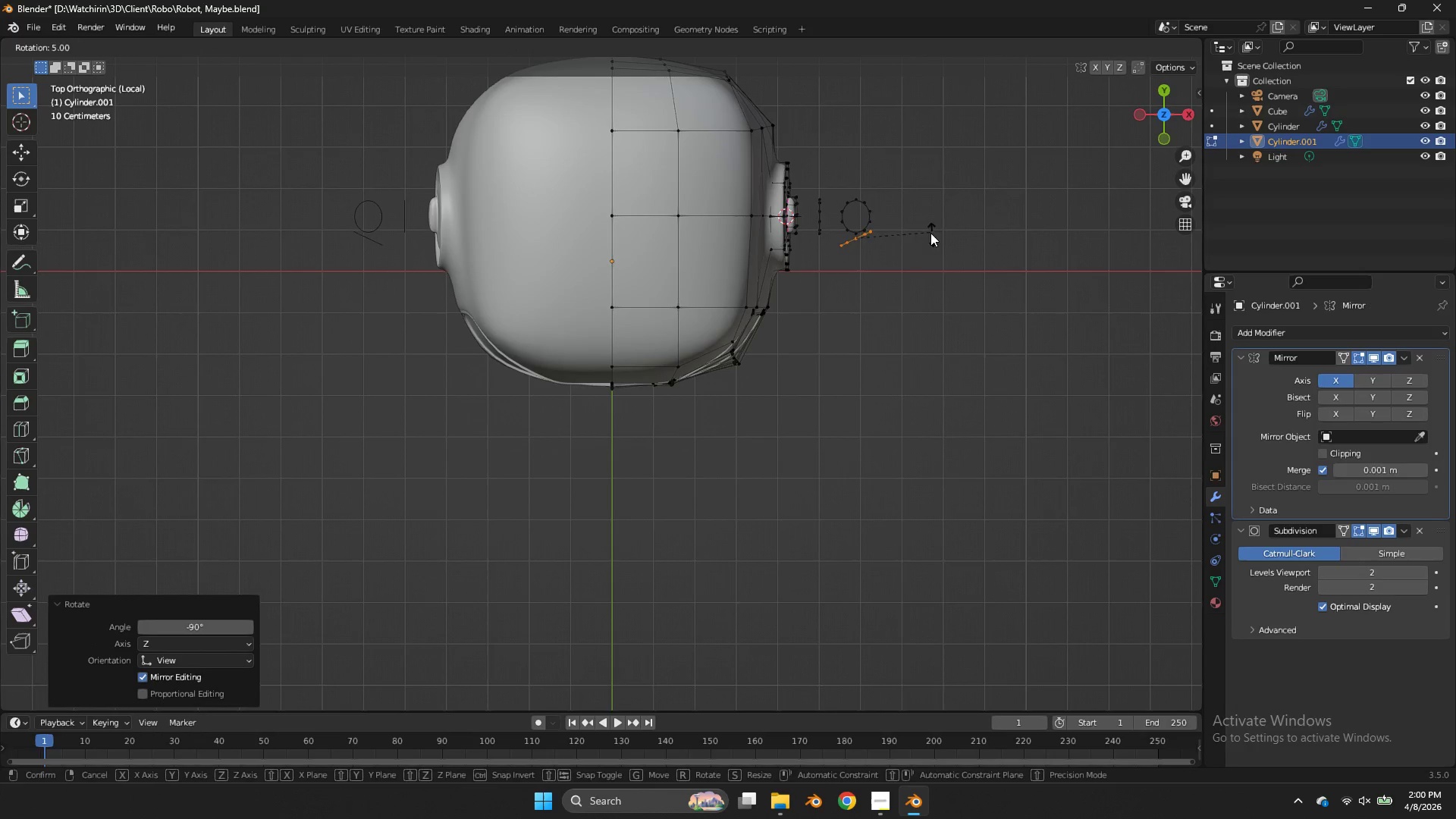 
hold_key(key=ControlLeft, duration=2.25)
left_click([939, 268])
 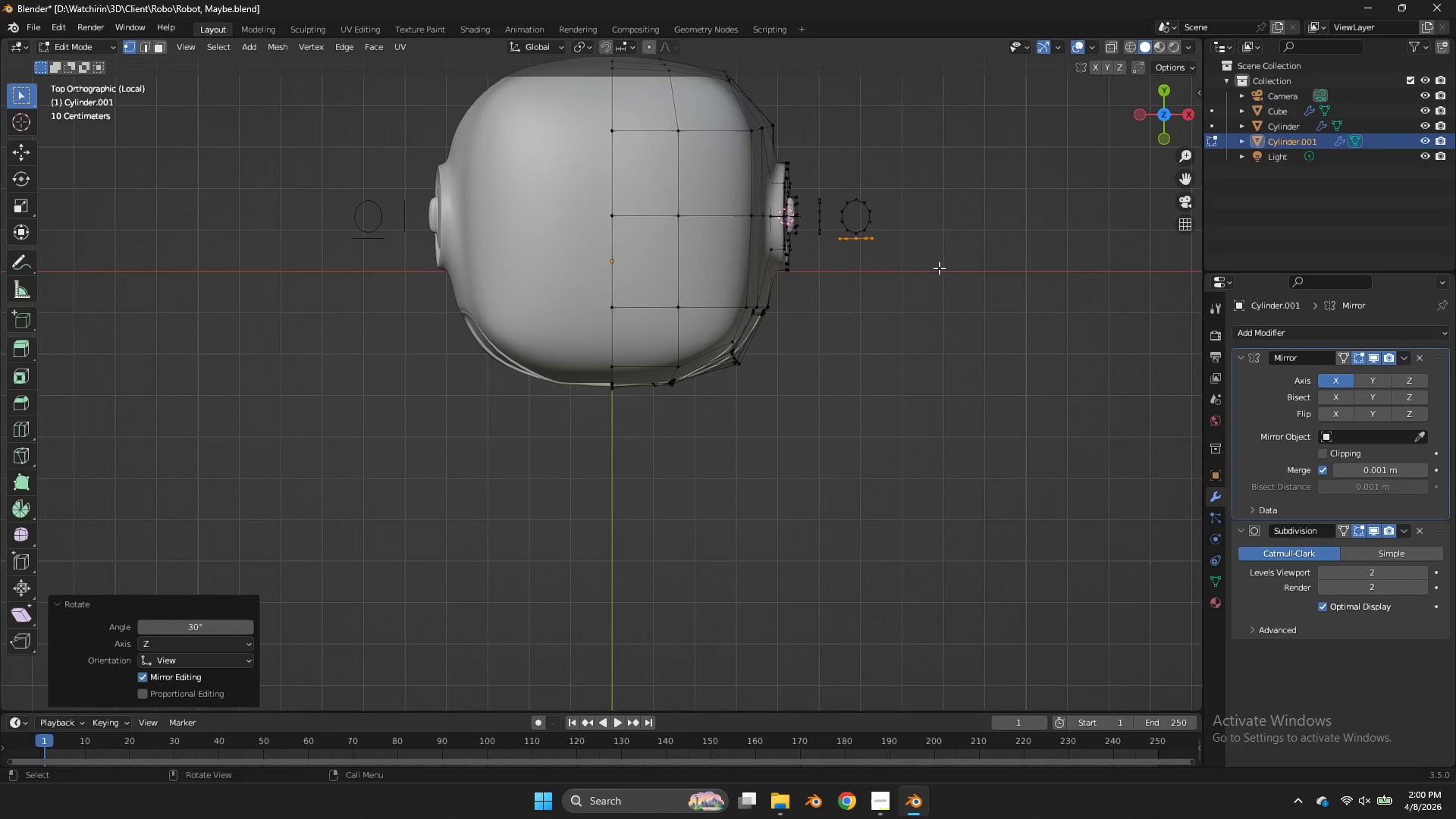 
key(G)
 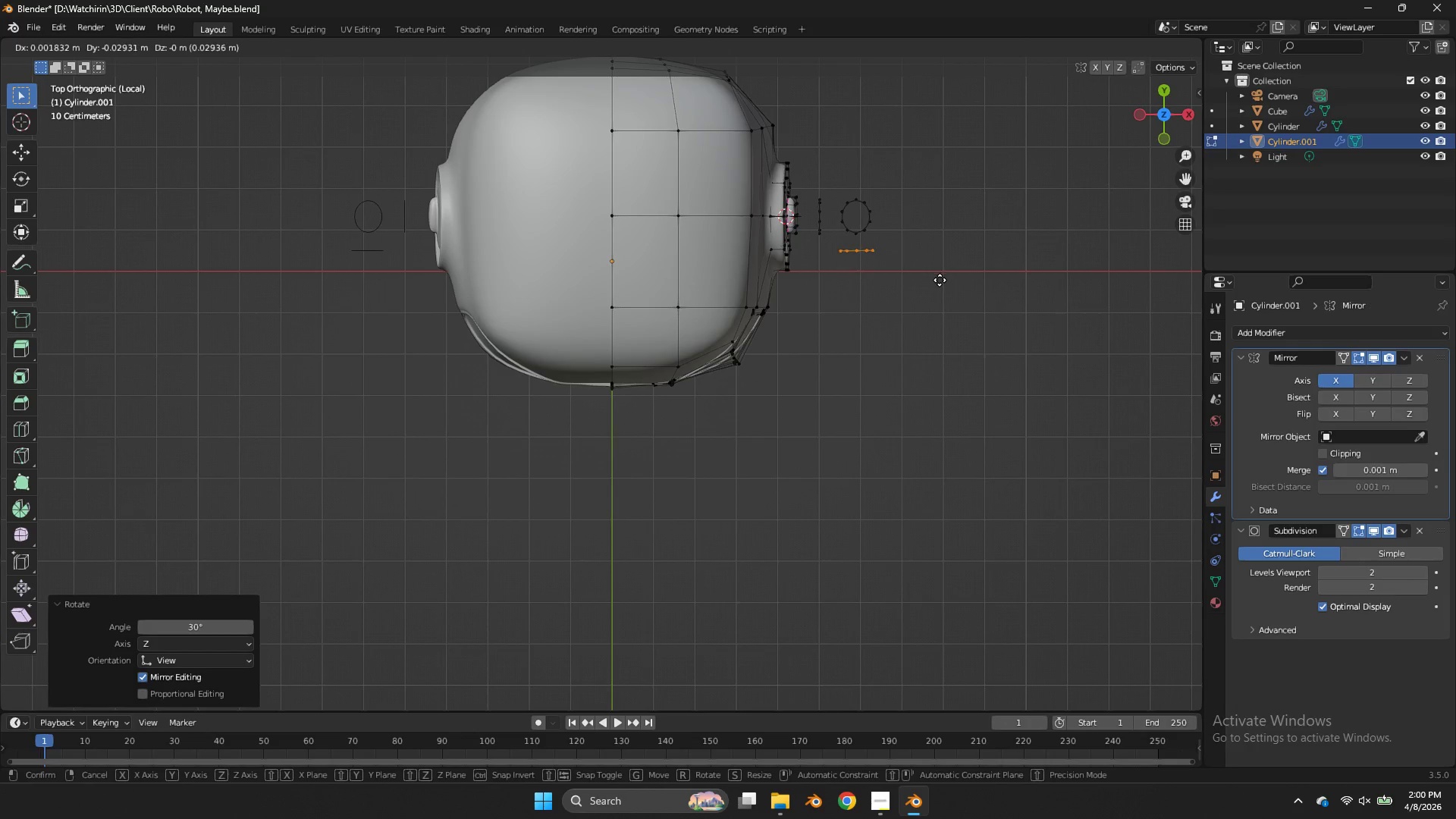 
left_click([940, 281])
 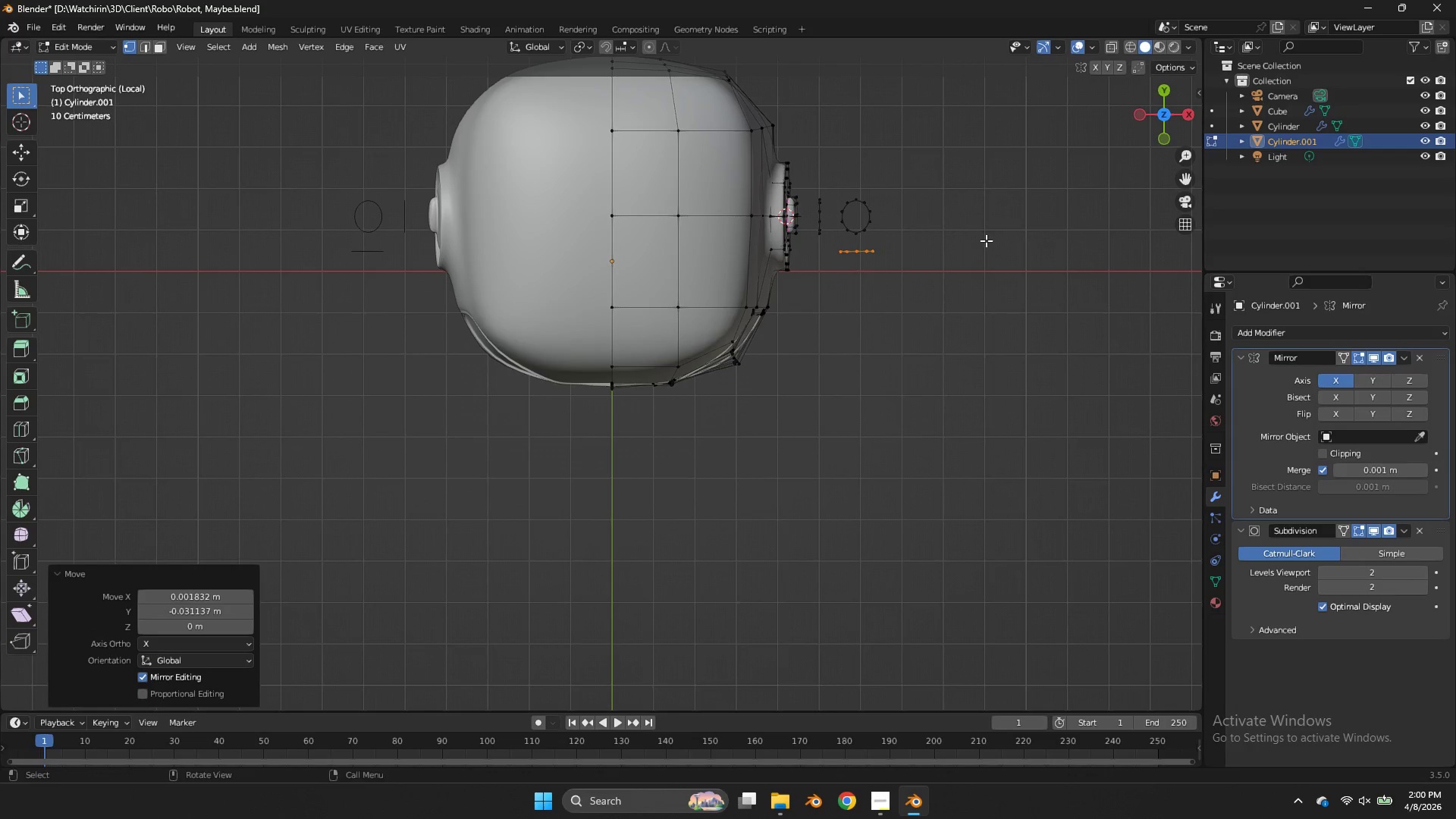 
key(S)
 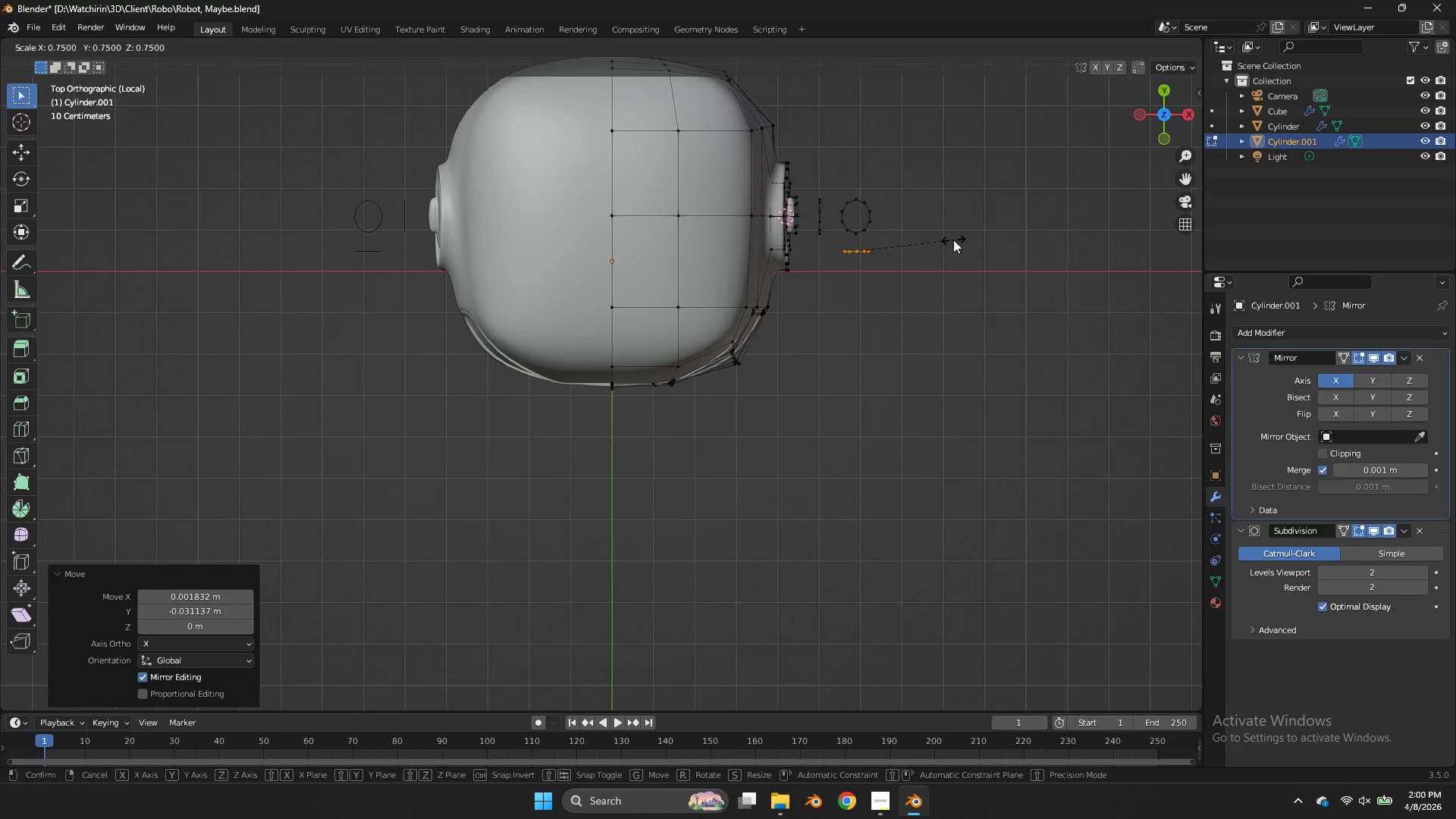 
left_click([953, 240])
 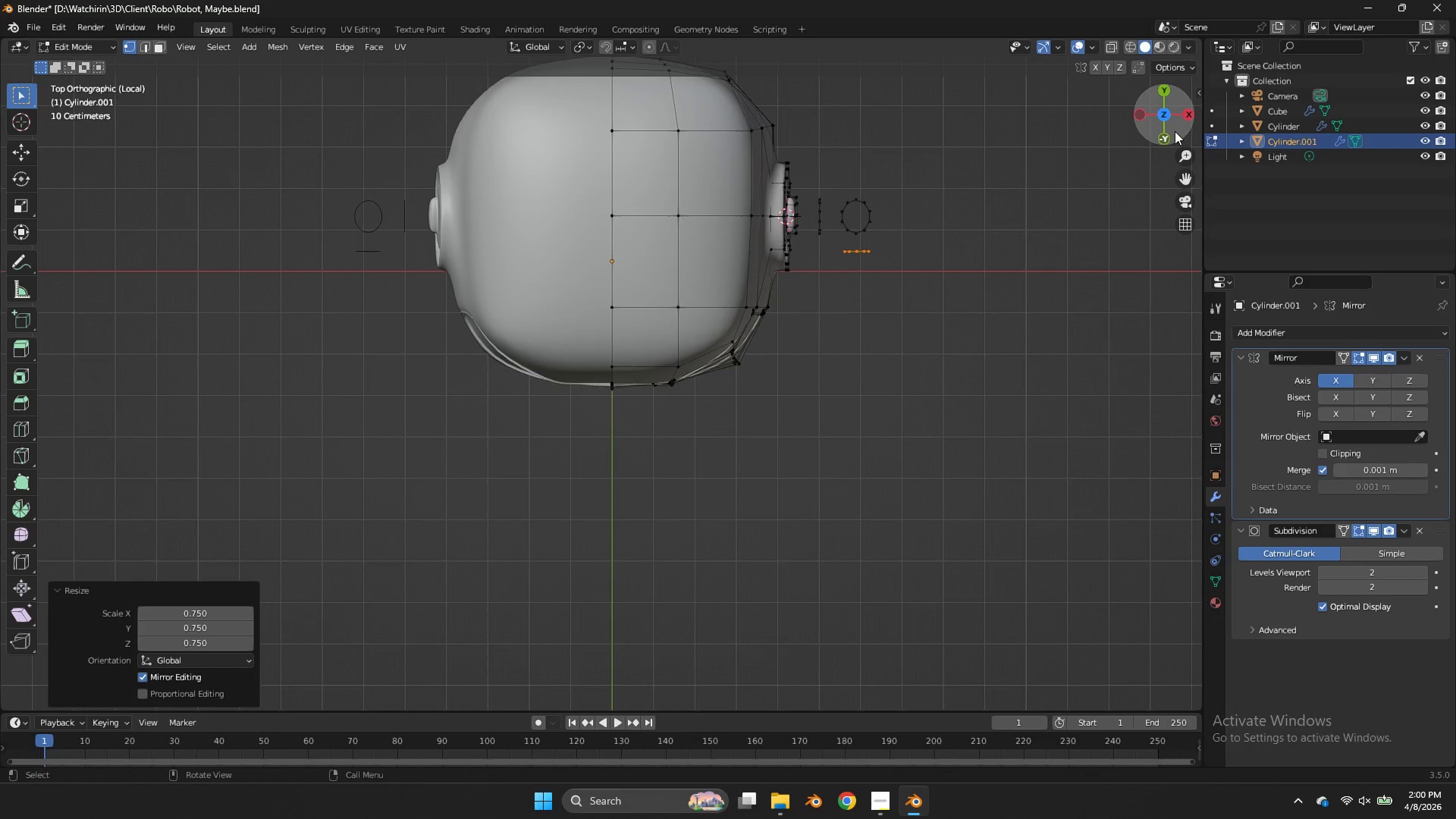 
left_click_drag(start_coordinate=[1175, 131], to_coordinate=[1041, 67])
 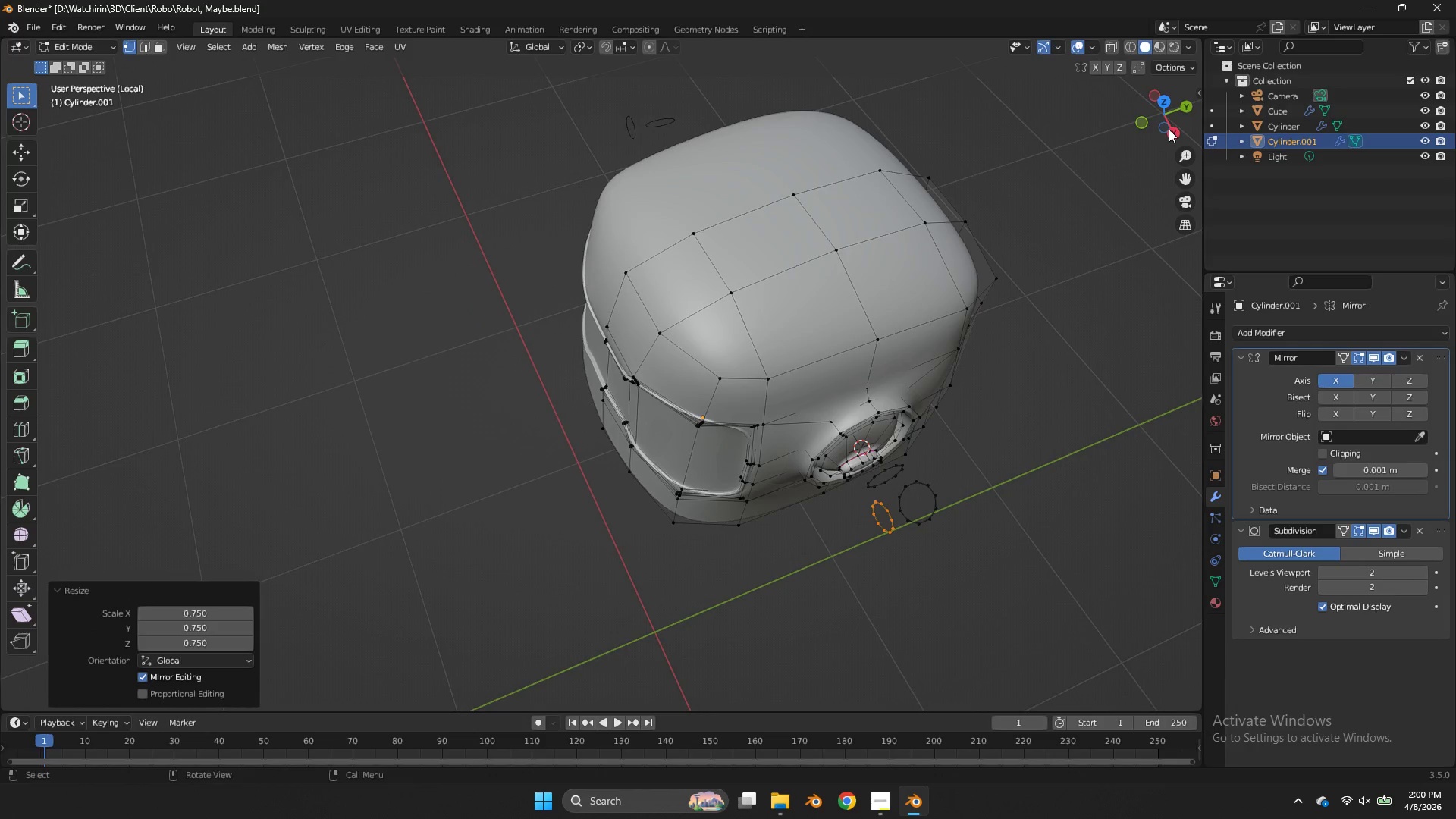 
key(Control+ControlLeft)
 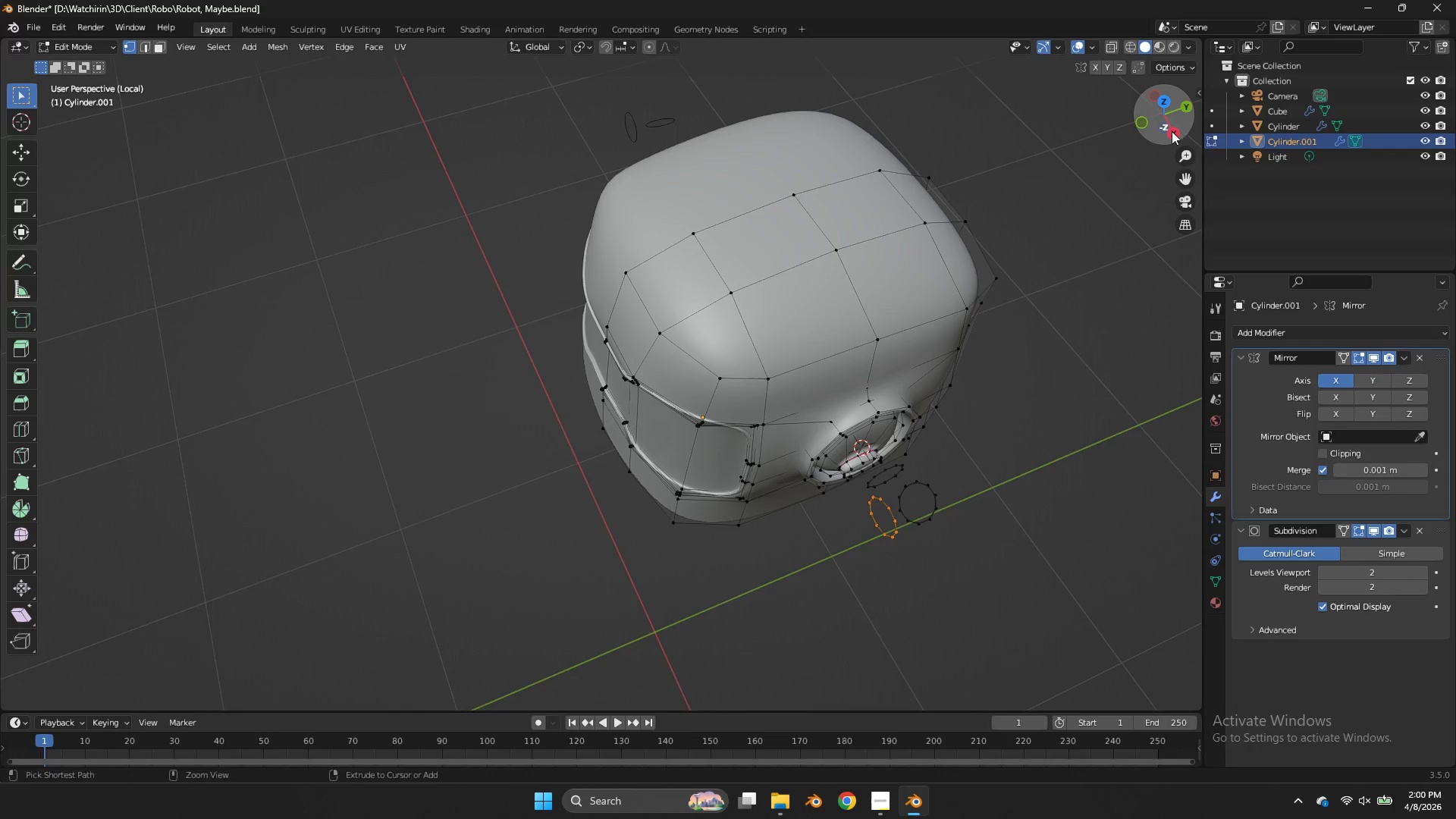 
key(Control+Z)
 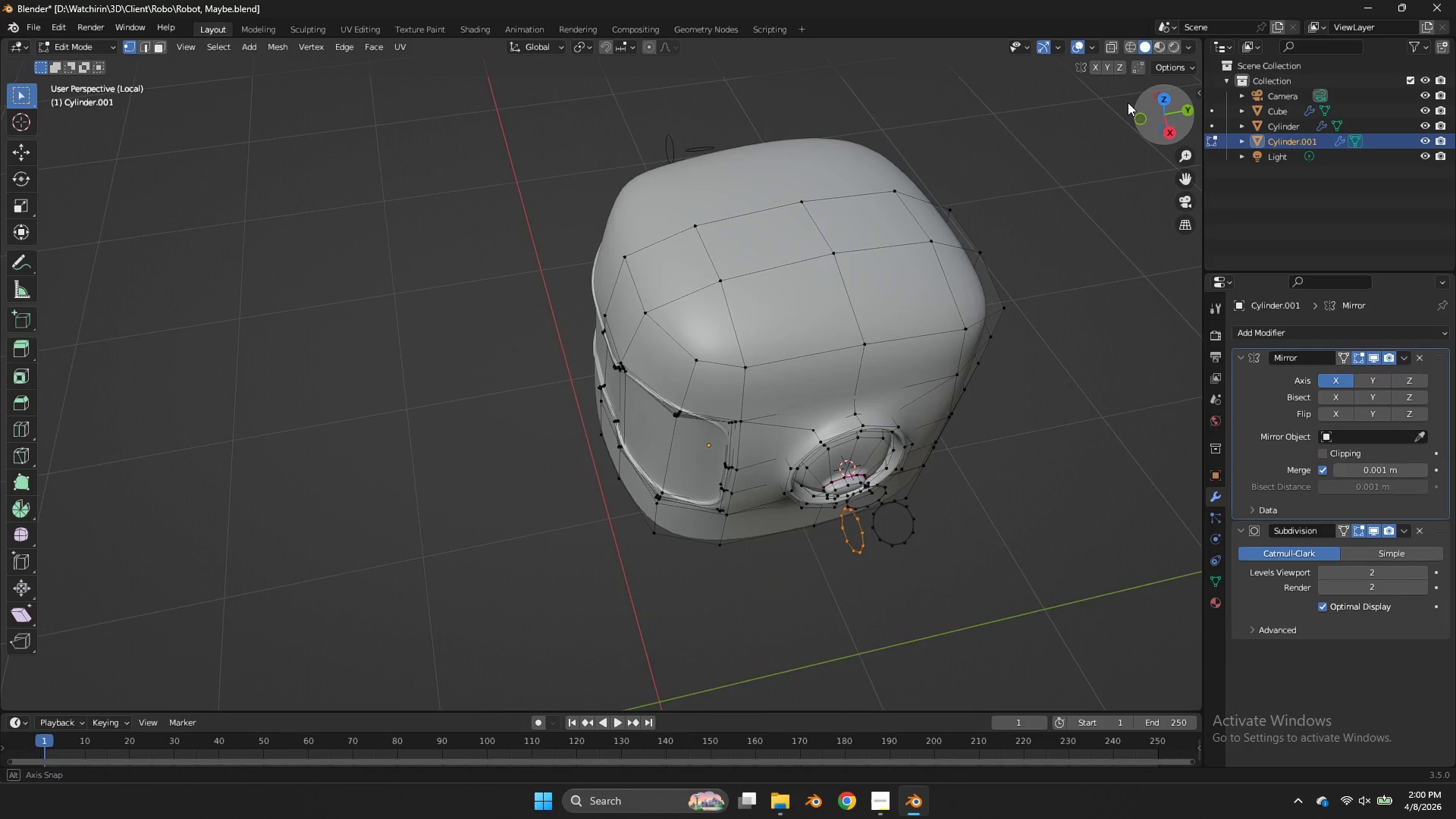 
left_click_drag(start_coordinate=[1173, 134], to_coordinate=[1087, 111])
 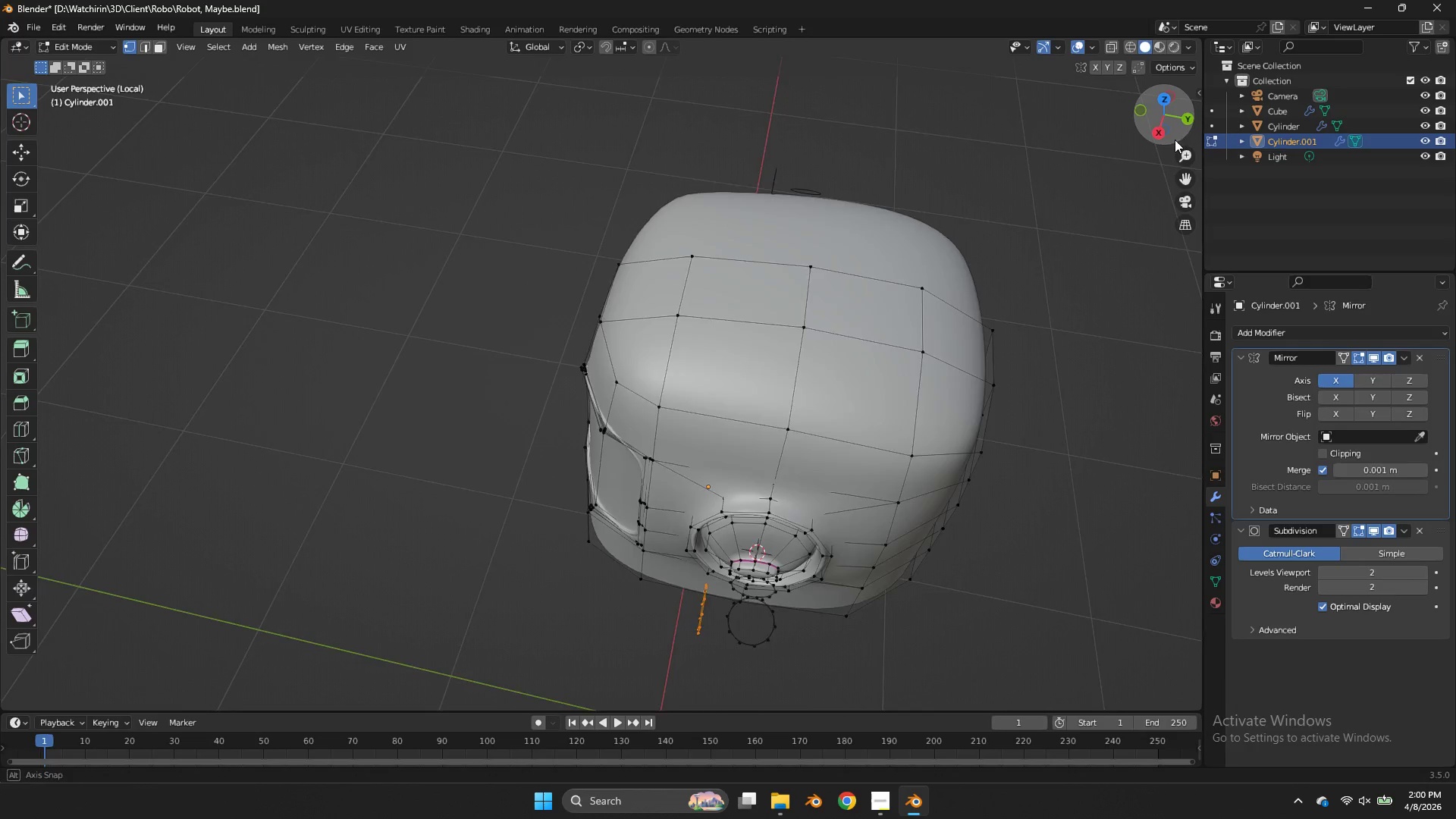 
left_click_drag(start_coordinate=[1163, 130], to_coordinate=[1185, 155])
 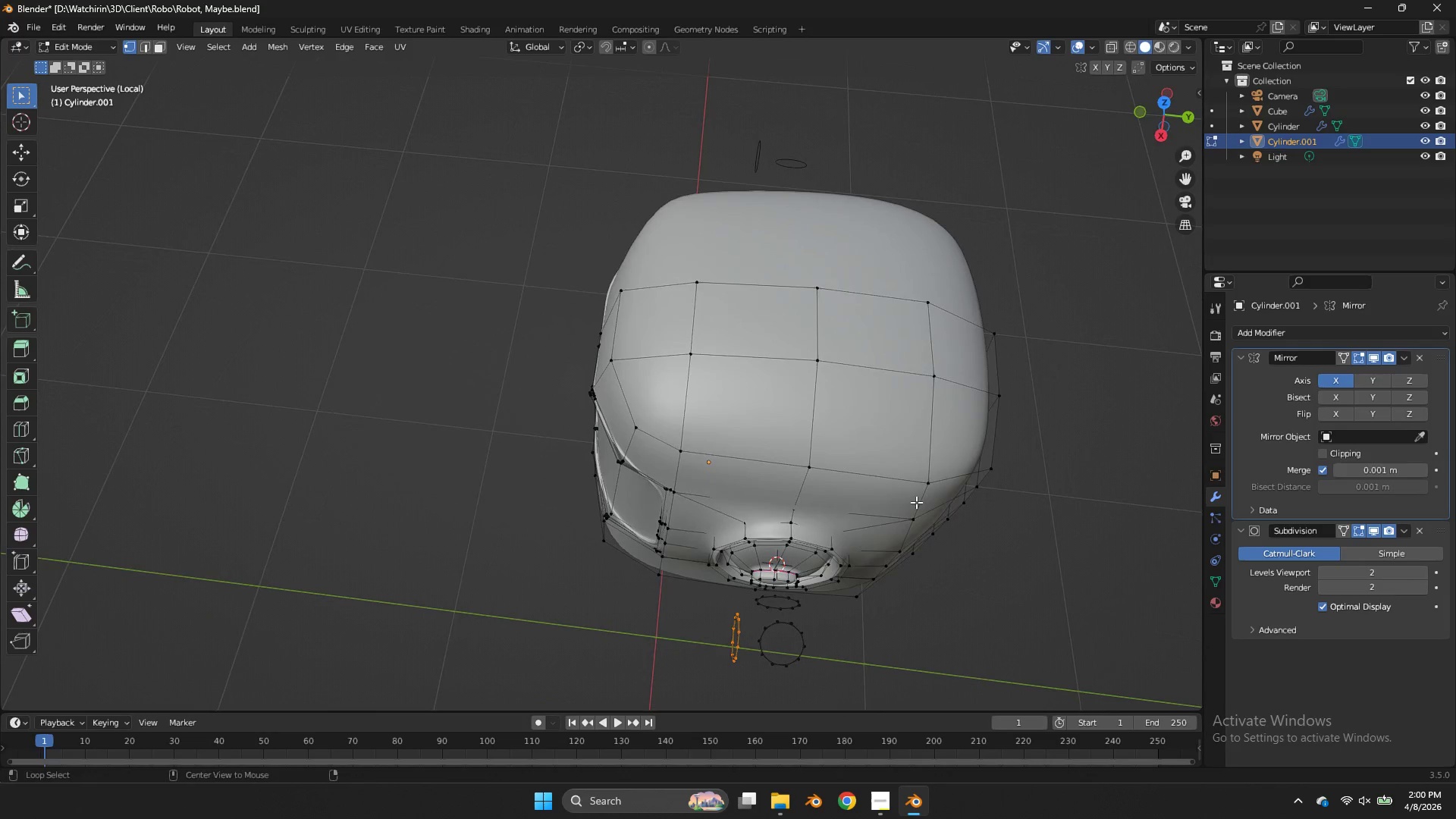 
hold_key(key=AltLeft, duration=1.86)
left_click([787, 595])
 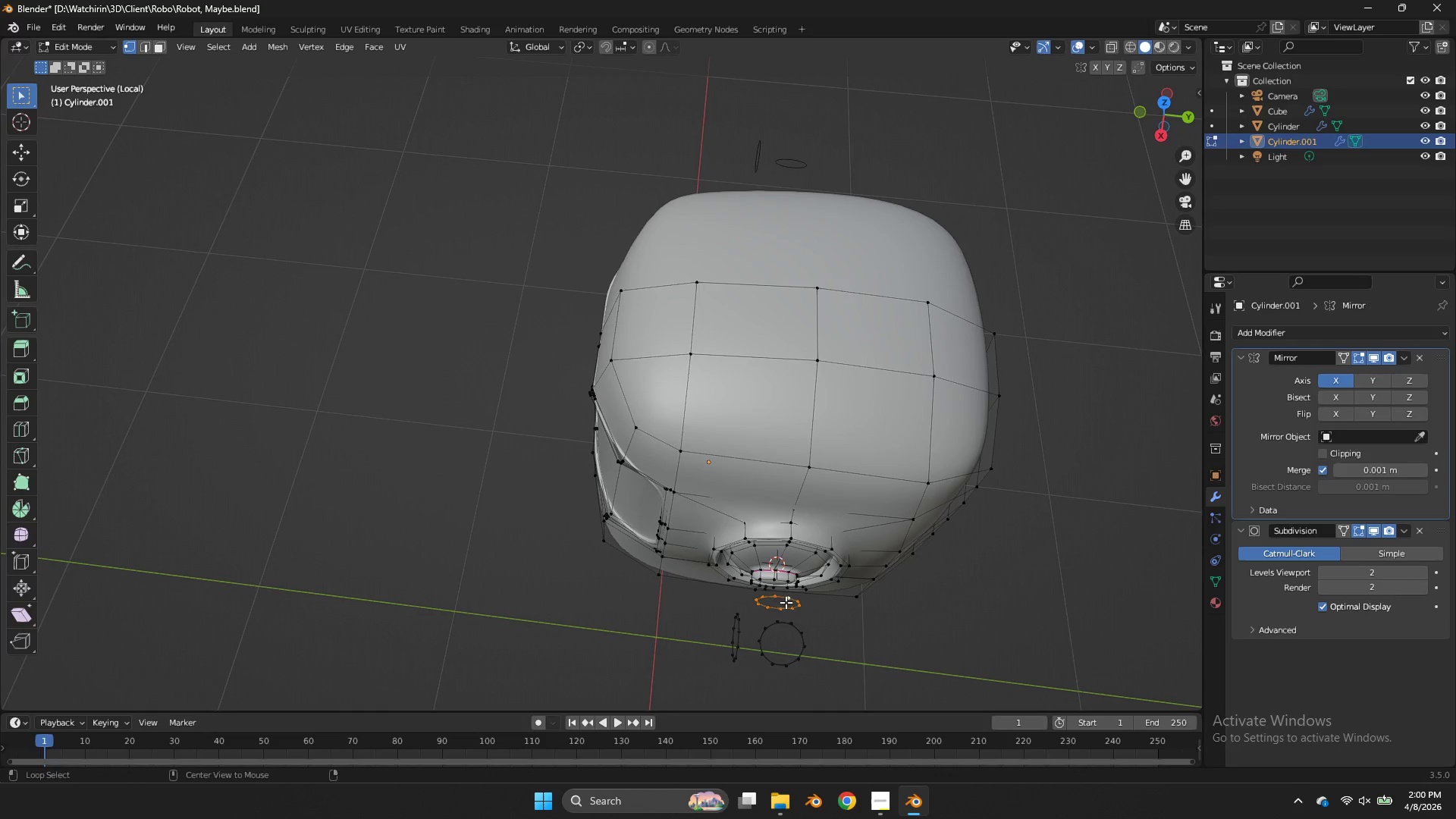 
hold_key(key=ShiftLeft, duration=0.5)
left_click([784, 619])
 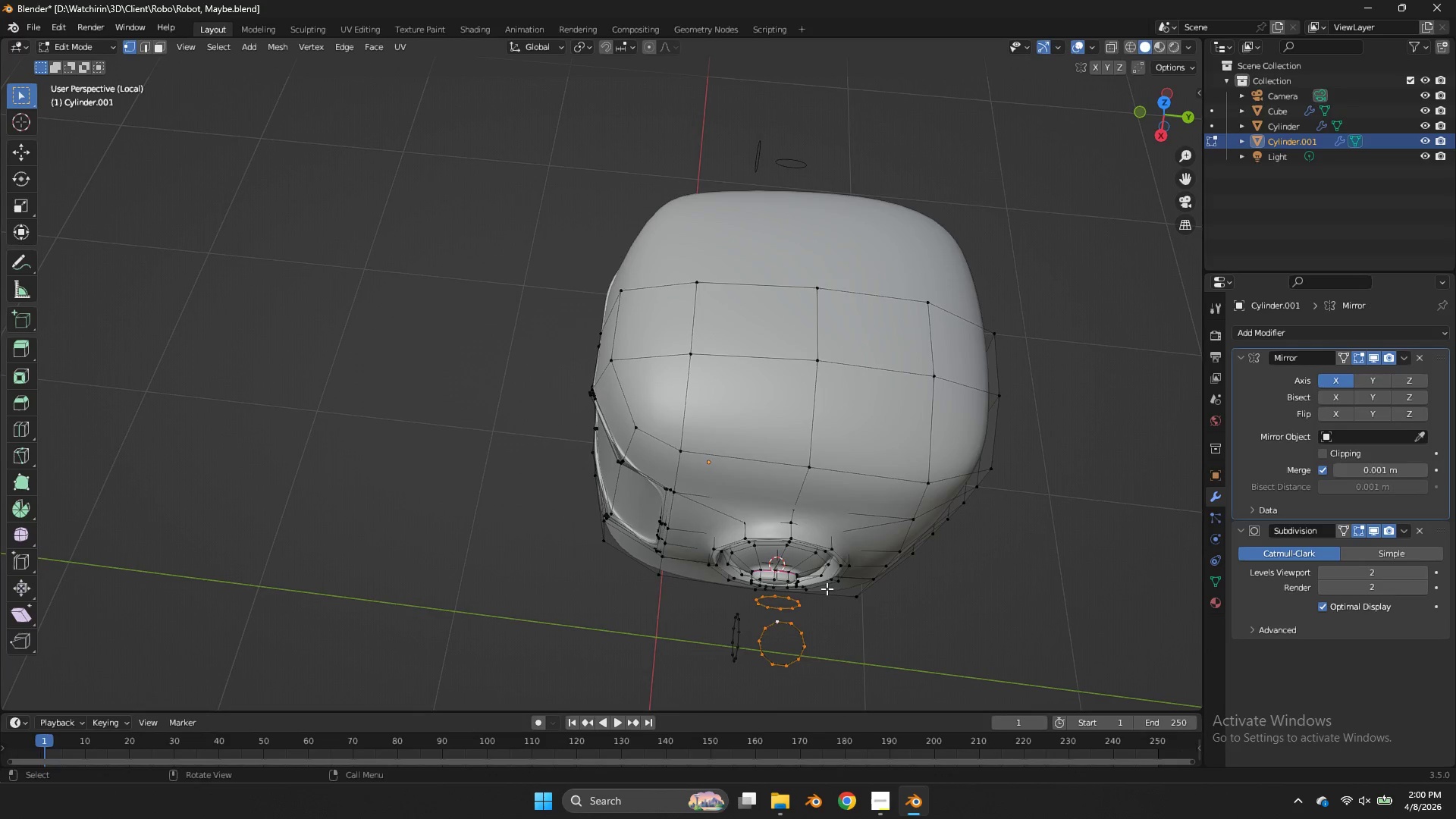 
key(Control+E)
 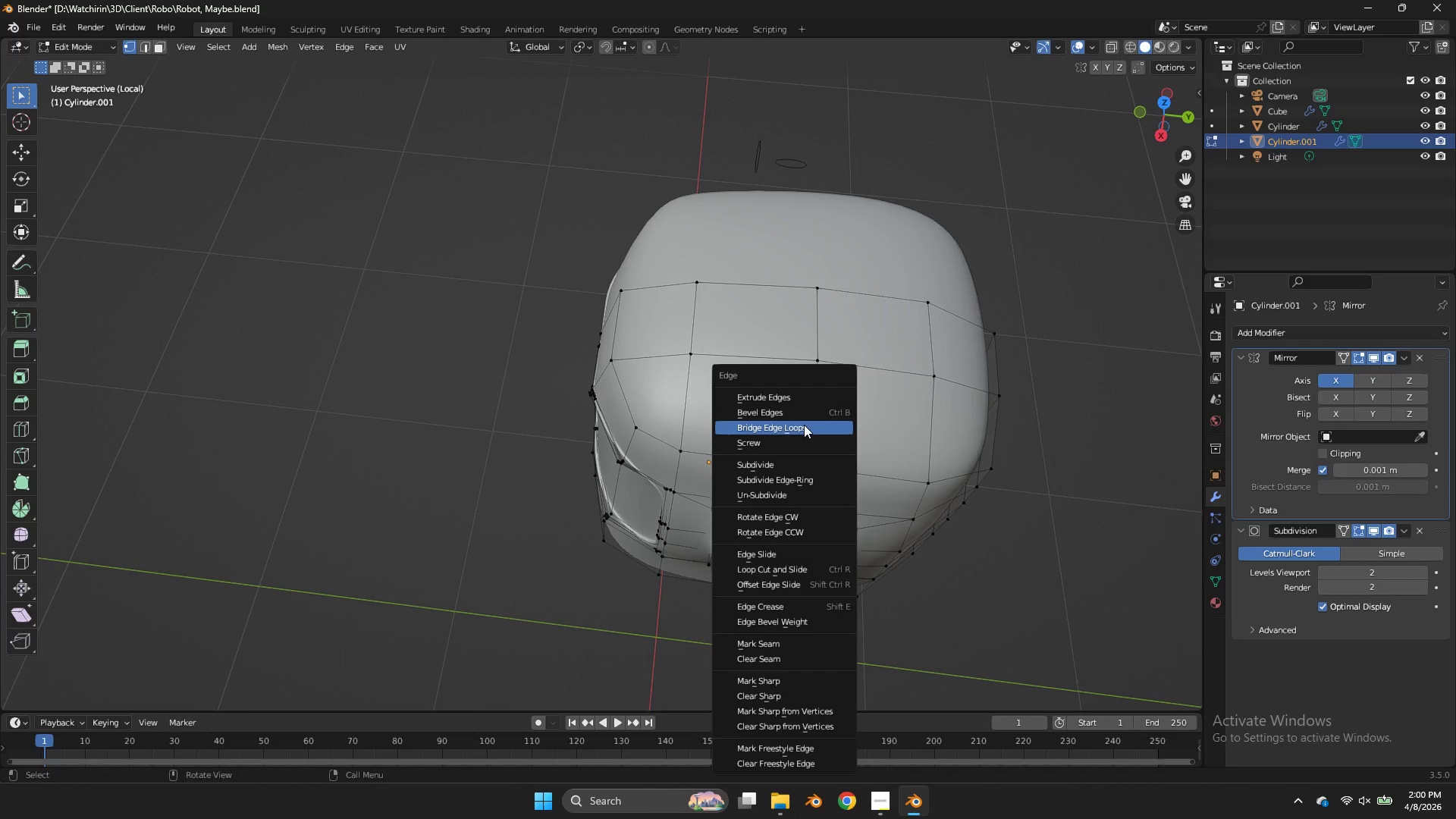 
left_click([803, 423])
 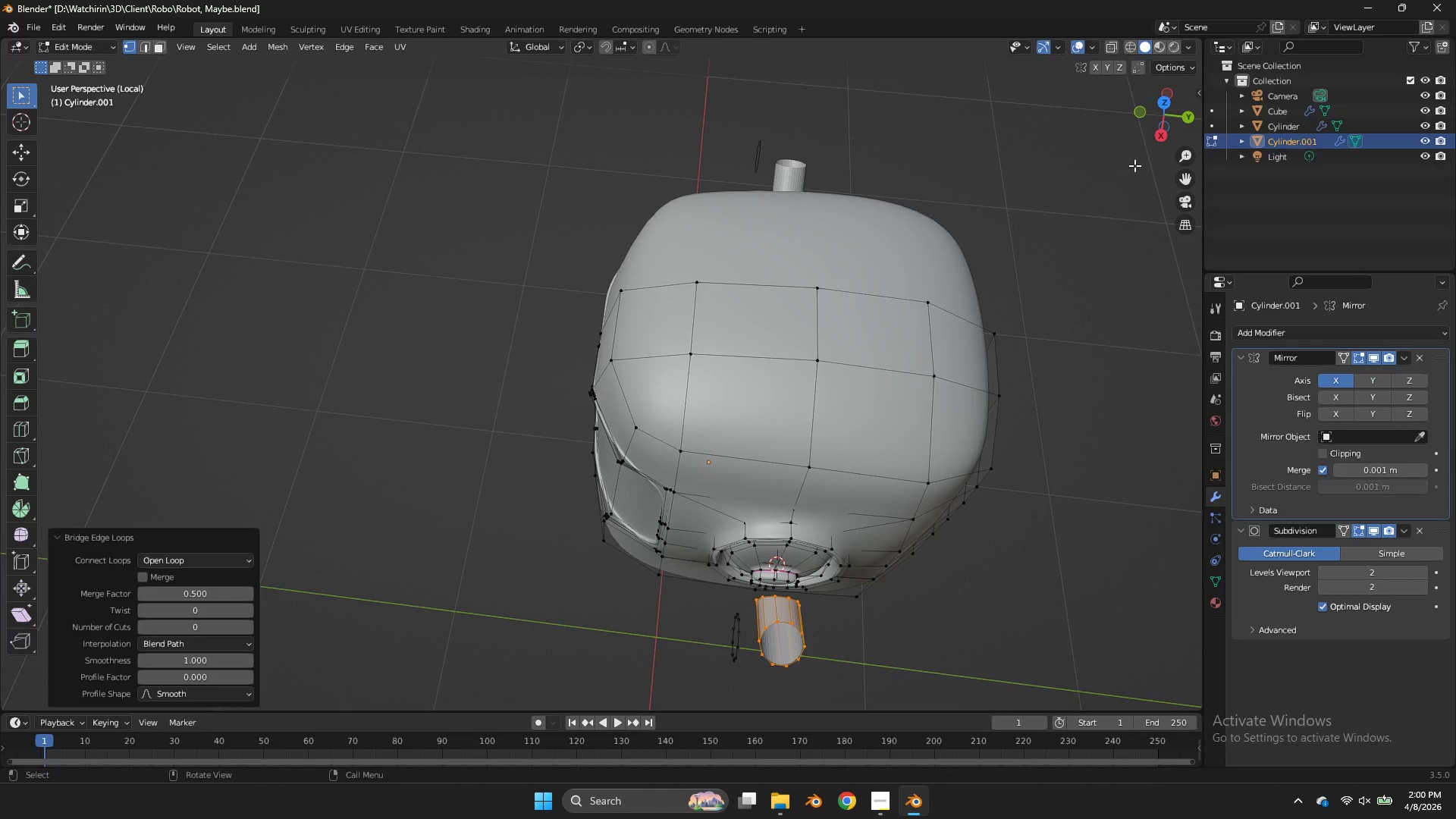 
left_click_drag(start_coordinate=[1170, 118], to_coordinate=[1093, 663])
 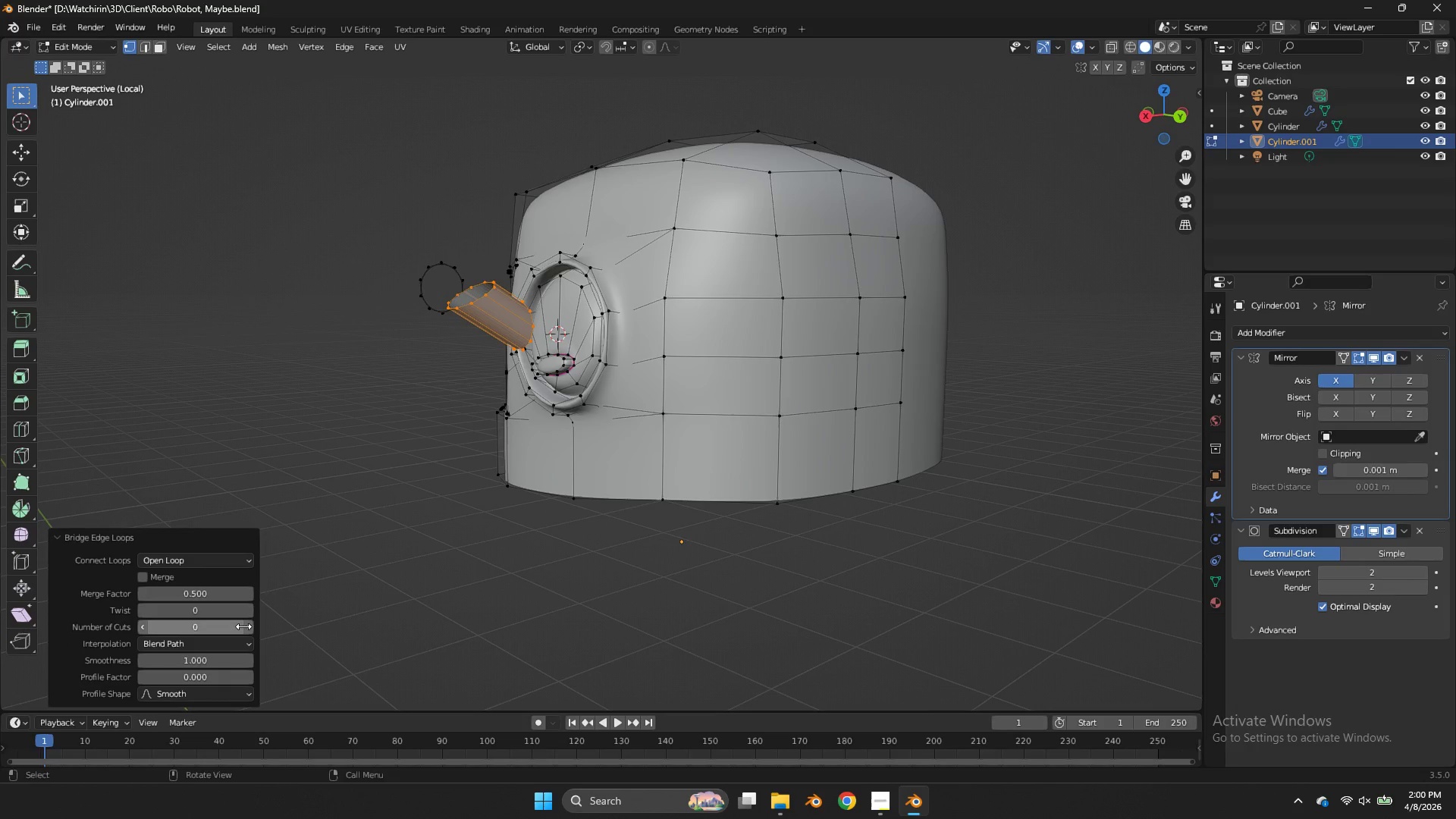 
left_click([249, 629])
 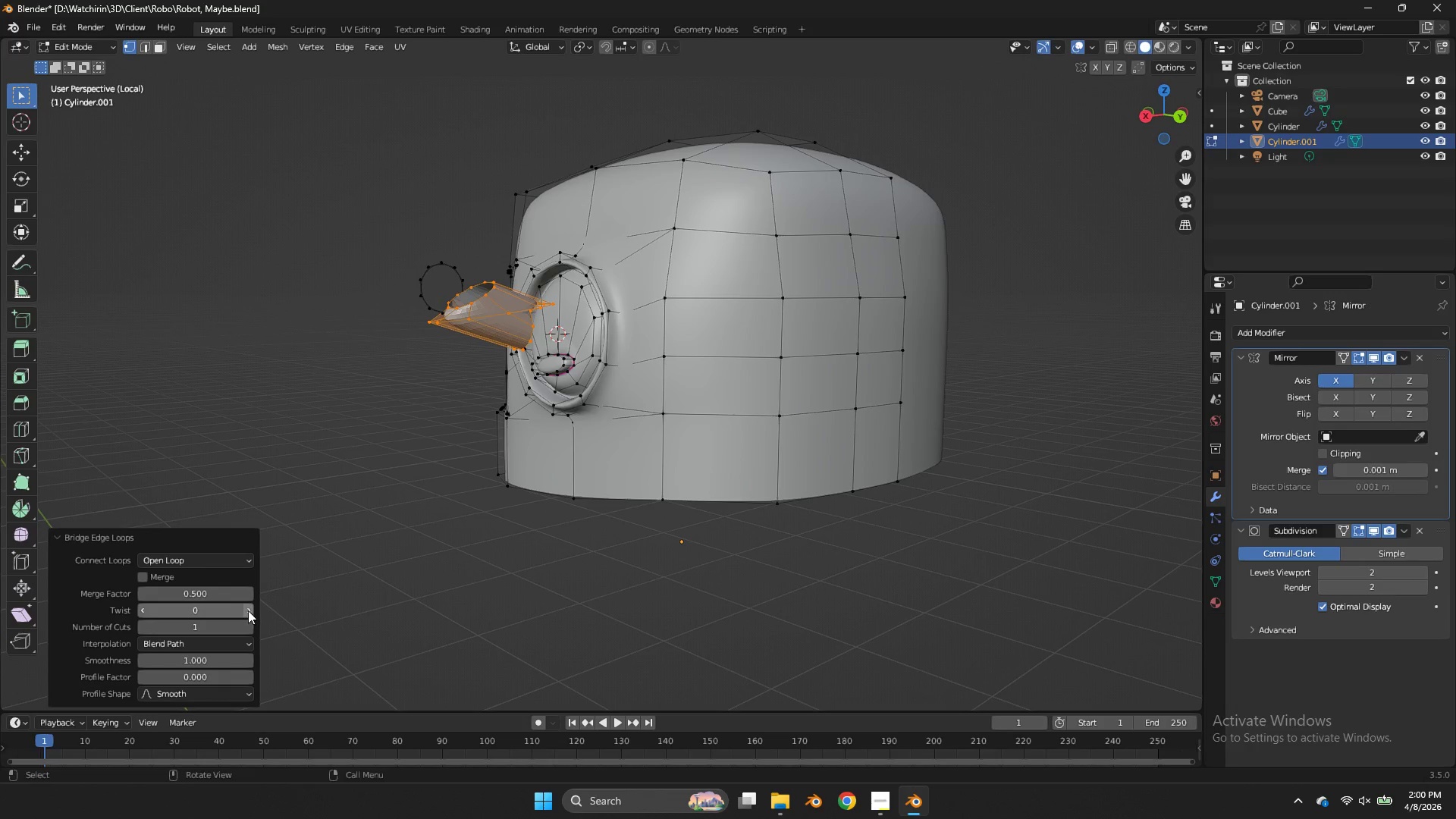 
left_click_drag(start_coordinate=[215, 588], to_coordinate=[605, 400])
 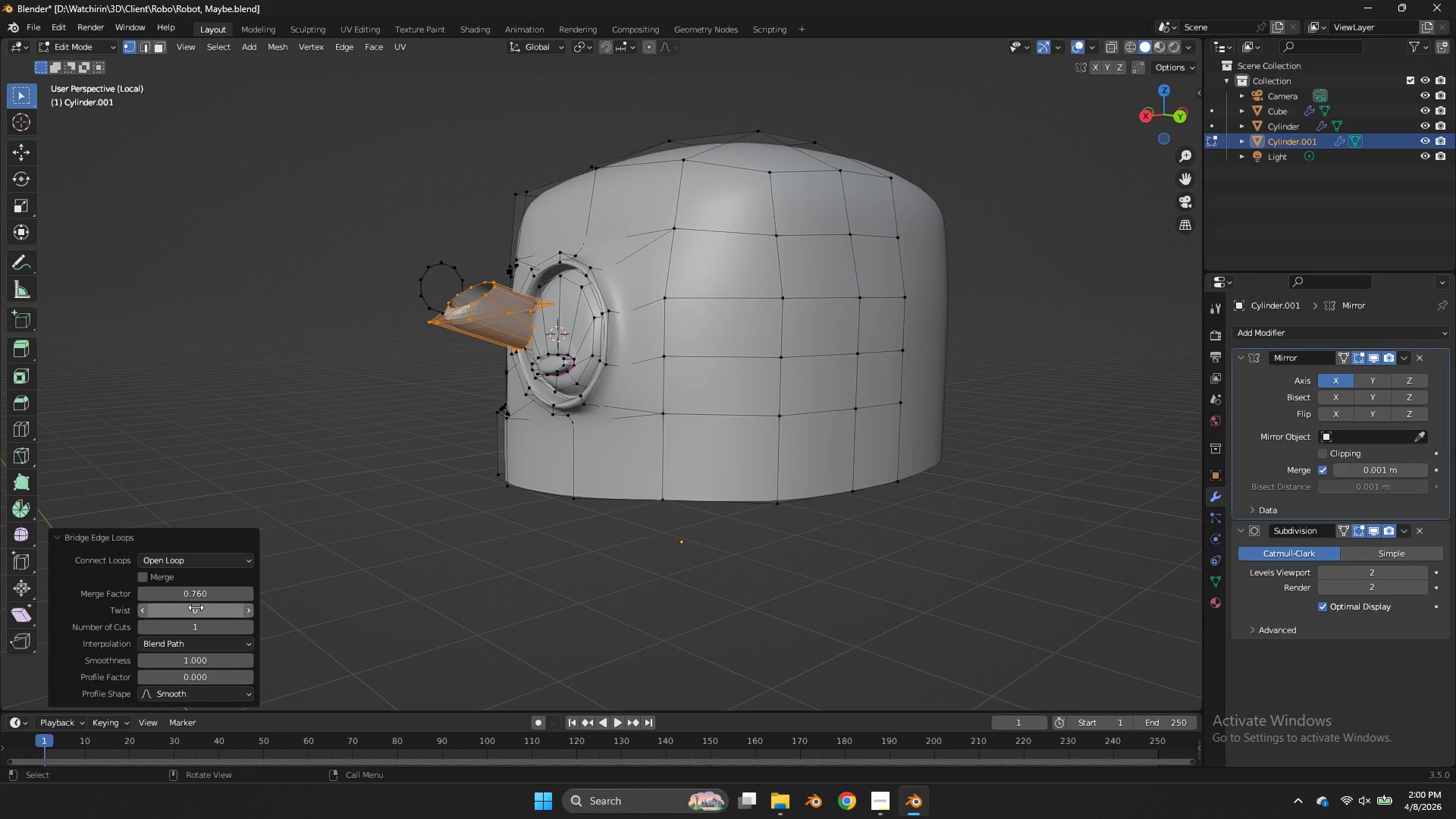 
left_click_drag(start_coordinate=[196, 608], to_coordinate=[549, 421])
 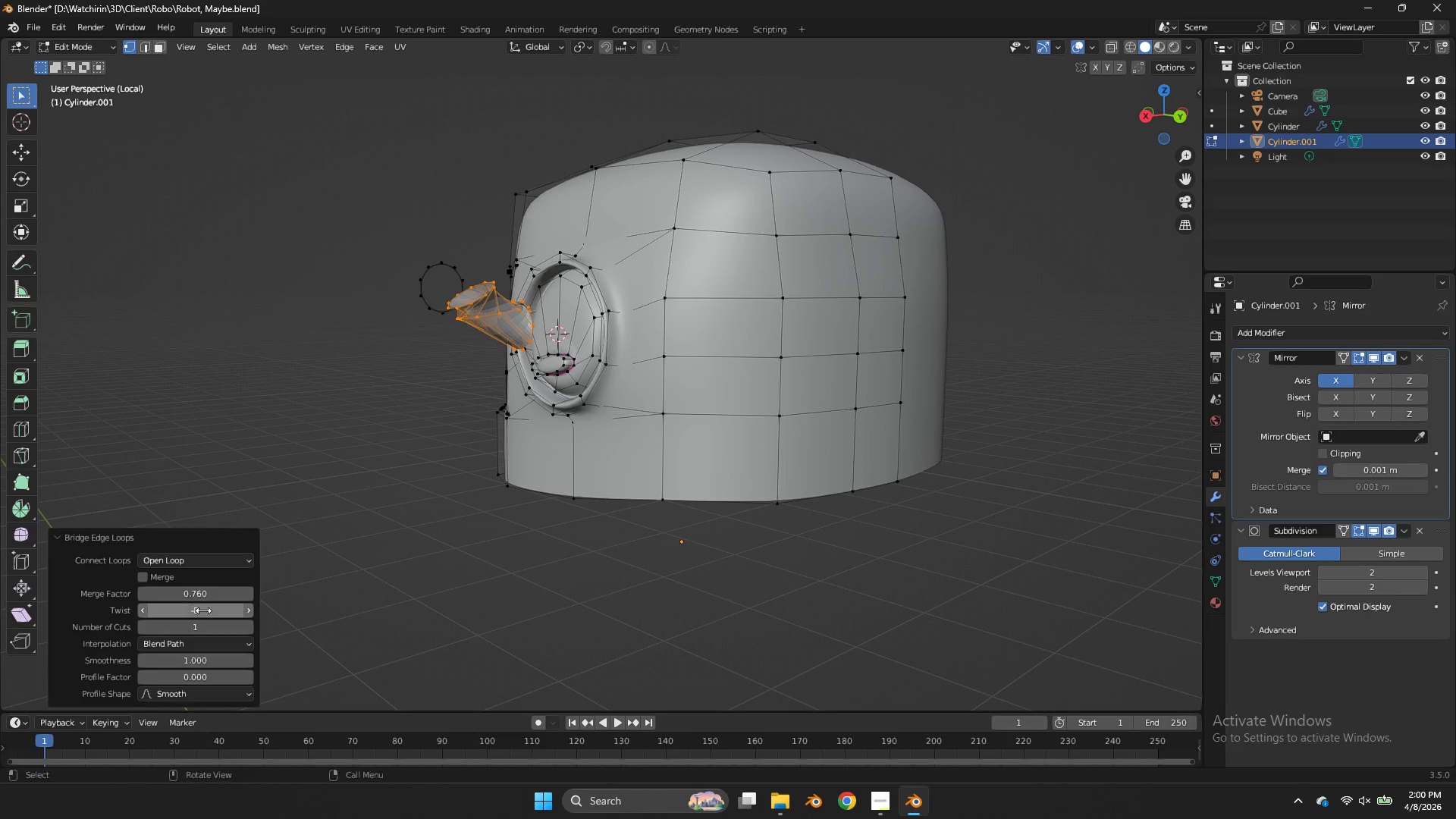 
key(Control+Z)
 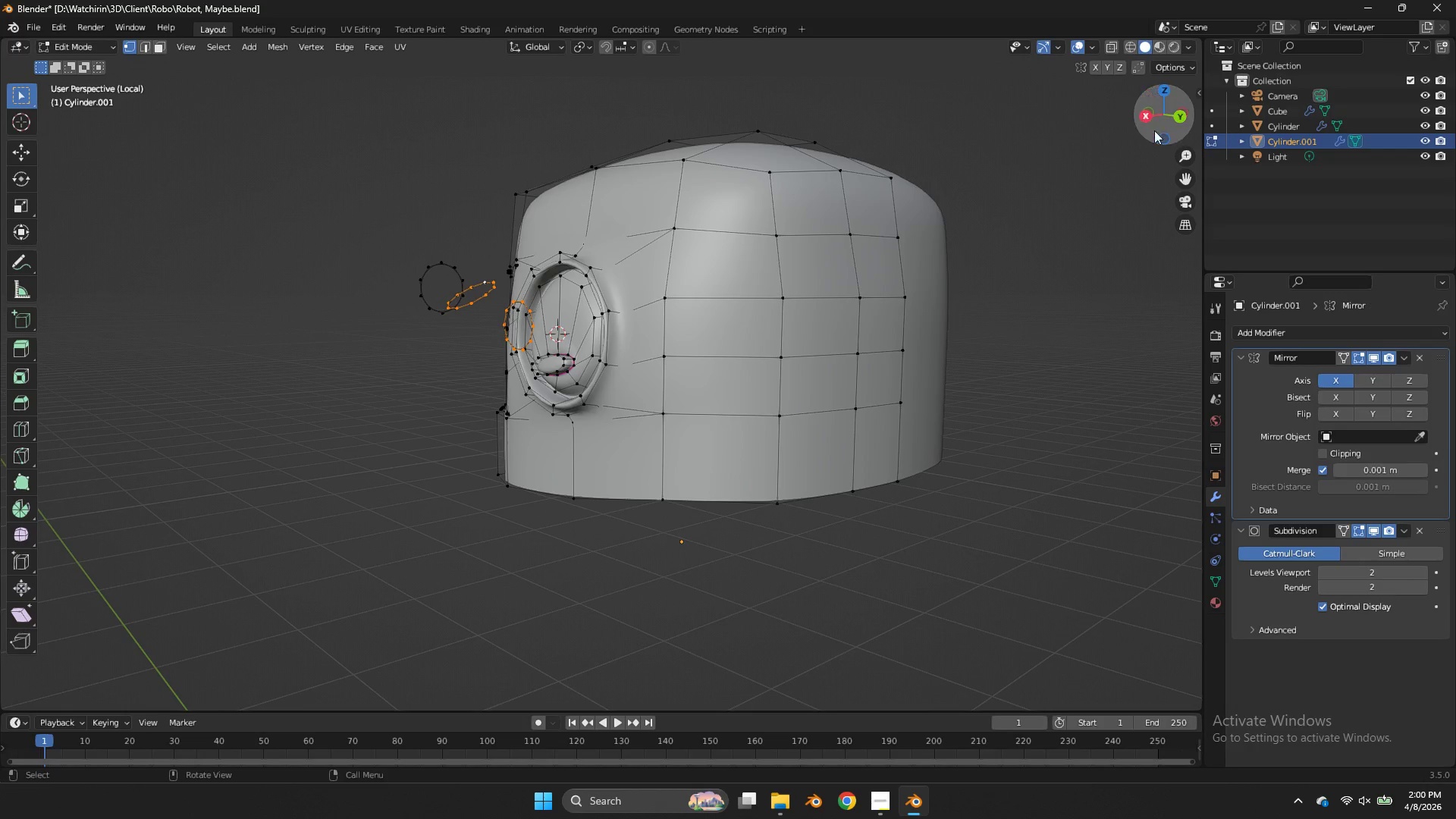 
left_click([1177, 124])
 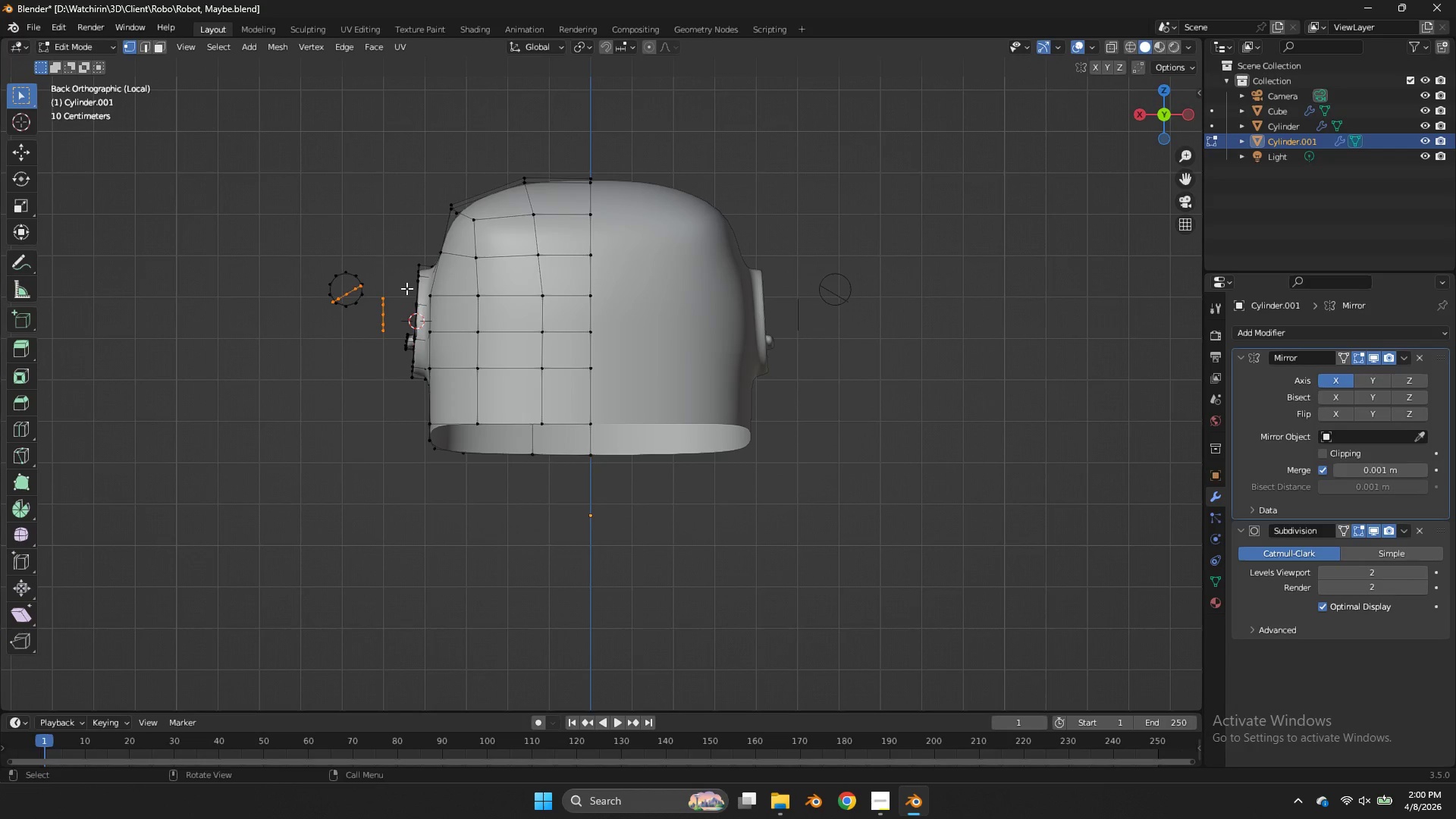 
key(Control+E)
 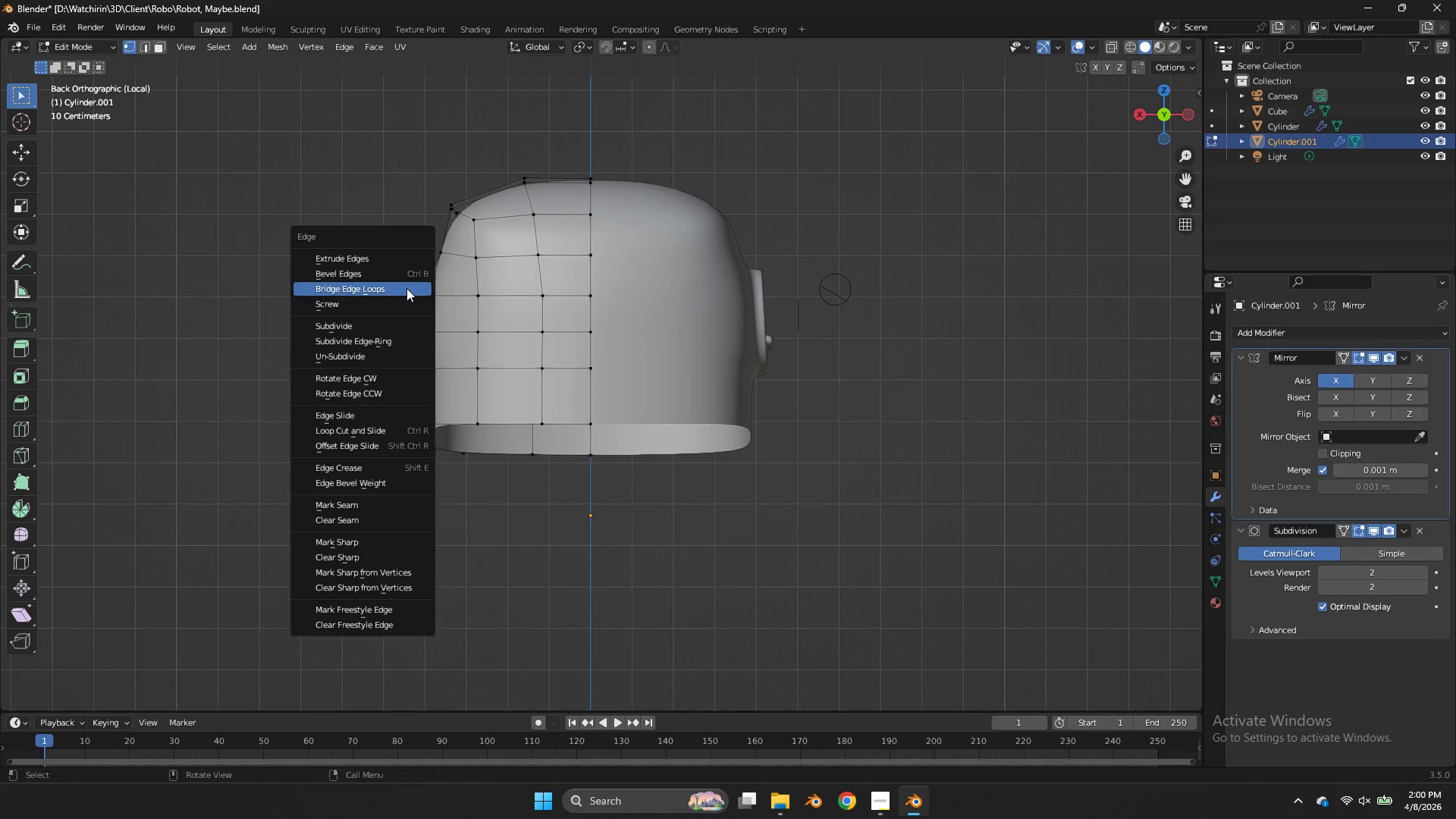 
left_click([406, 288])
 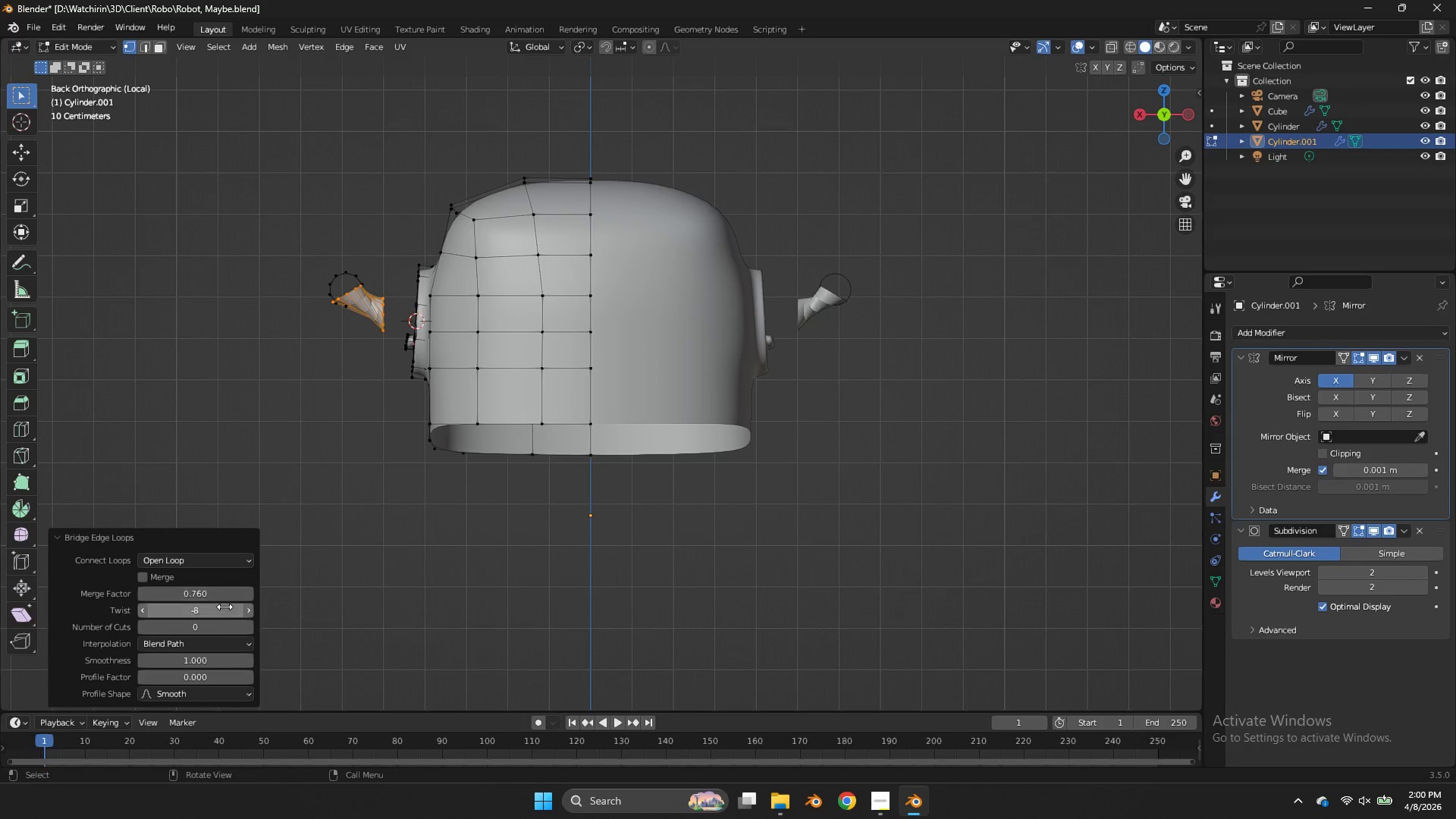 
left_click_drag(start_coordinate=[224, 608], to_coordinate=[585, 419])
 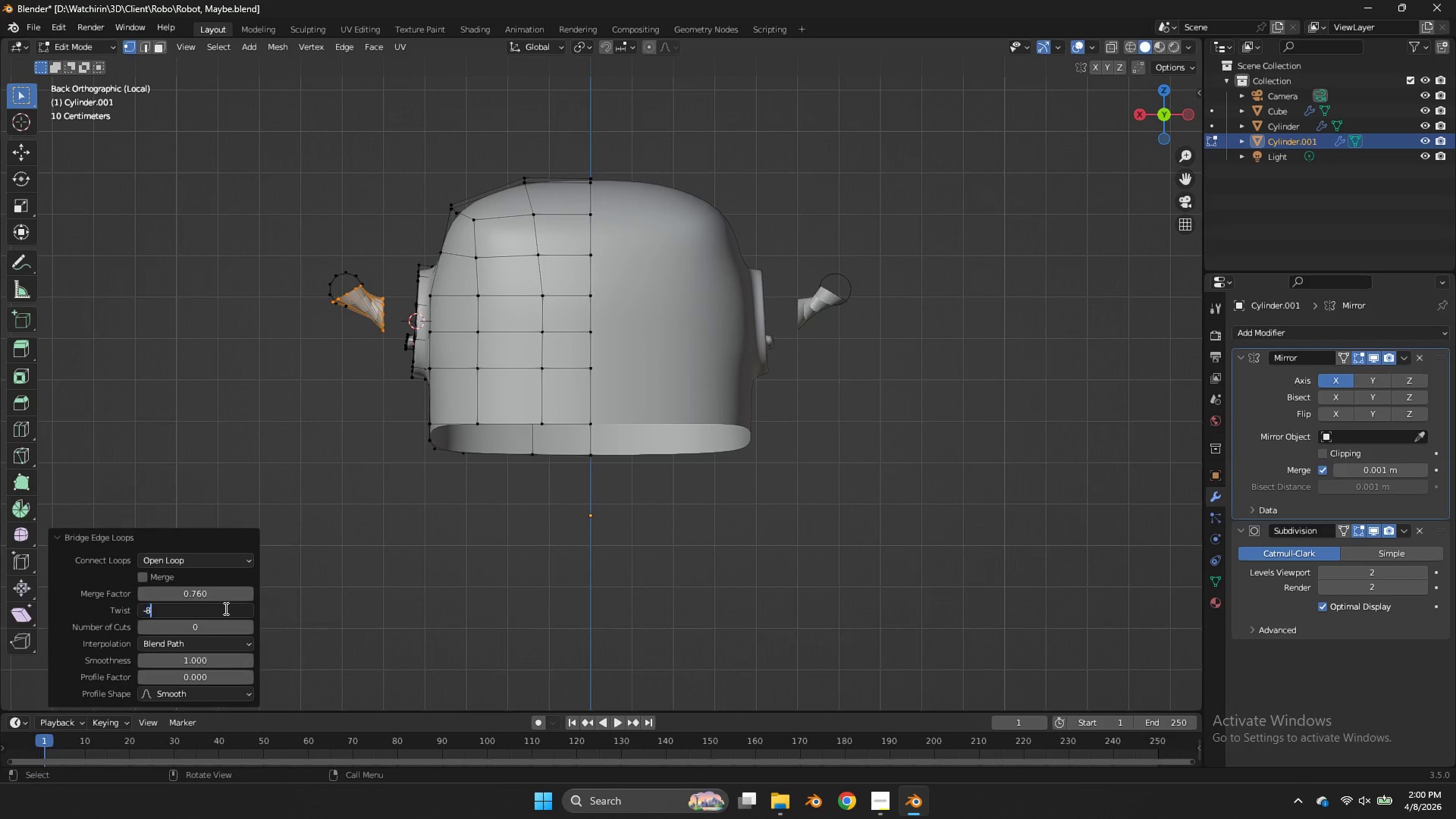 
double_click([224, 608])
 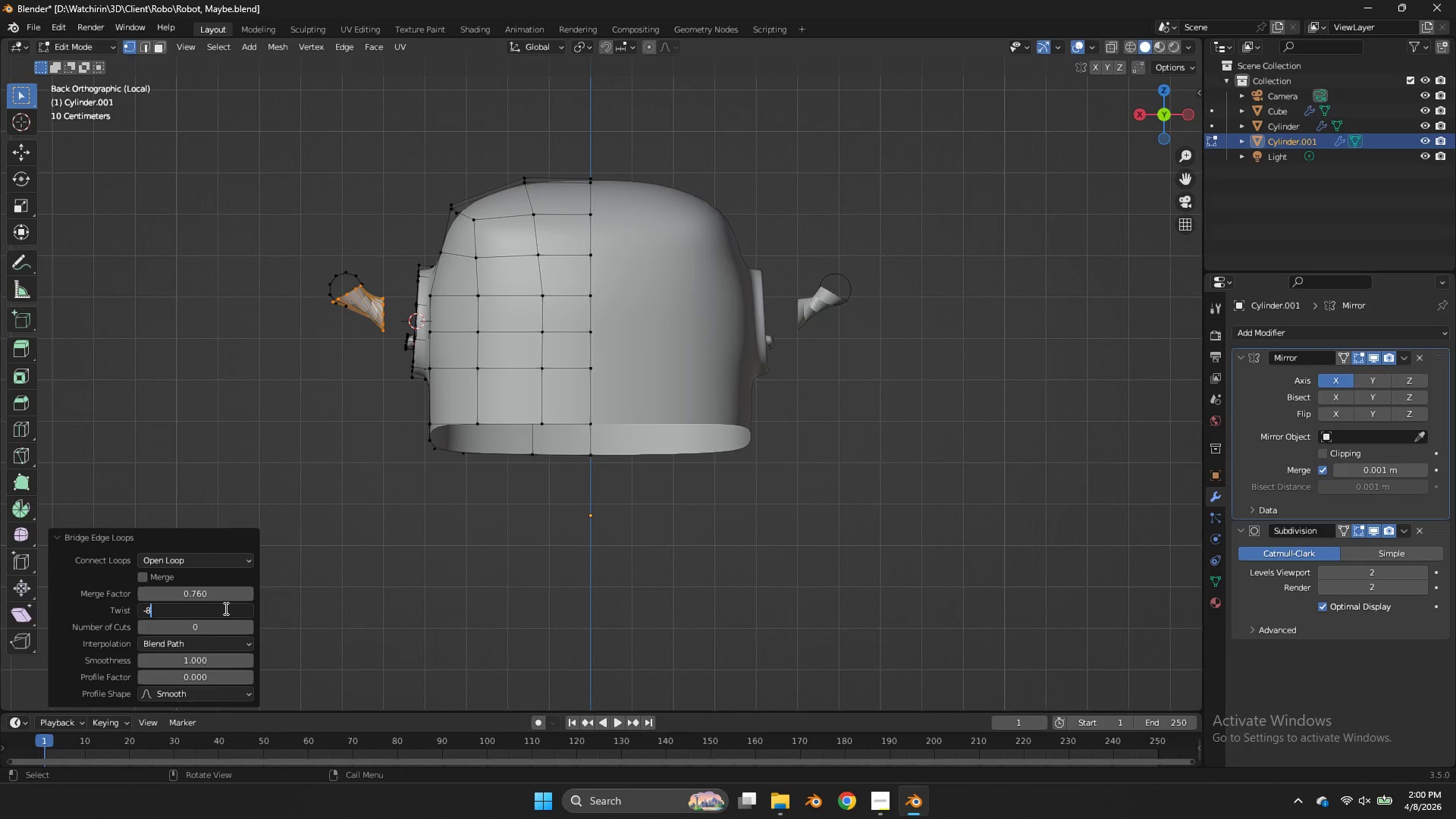 
key(Control+ControlLeft)
 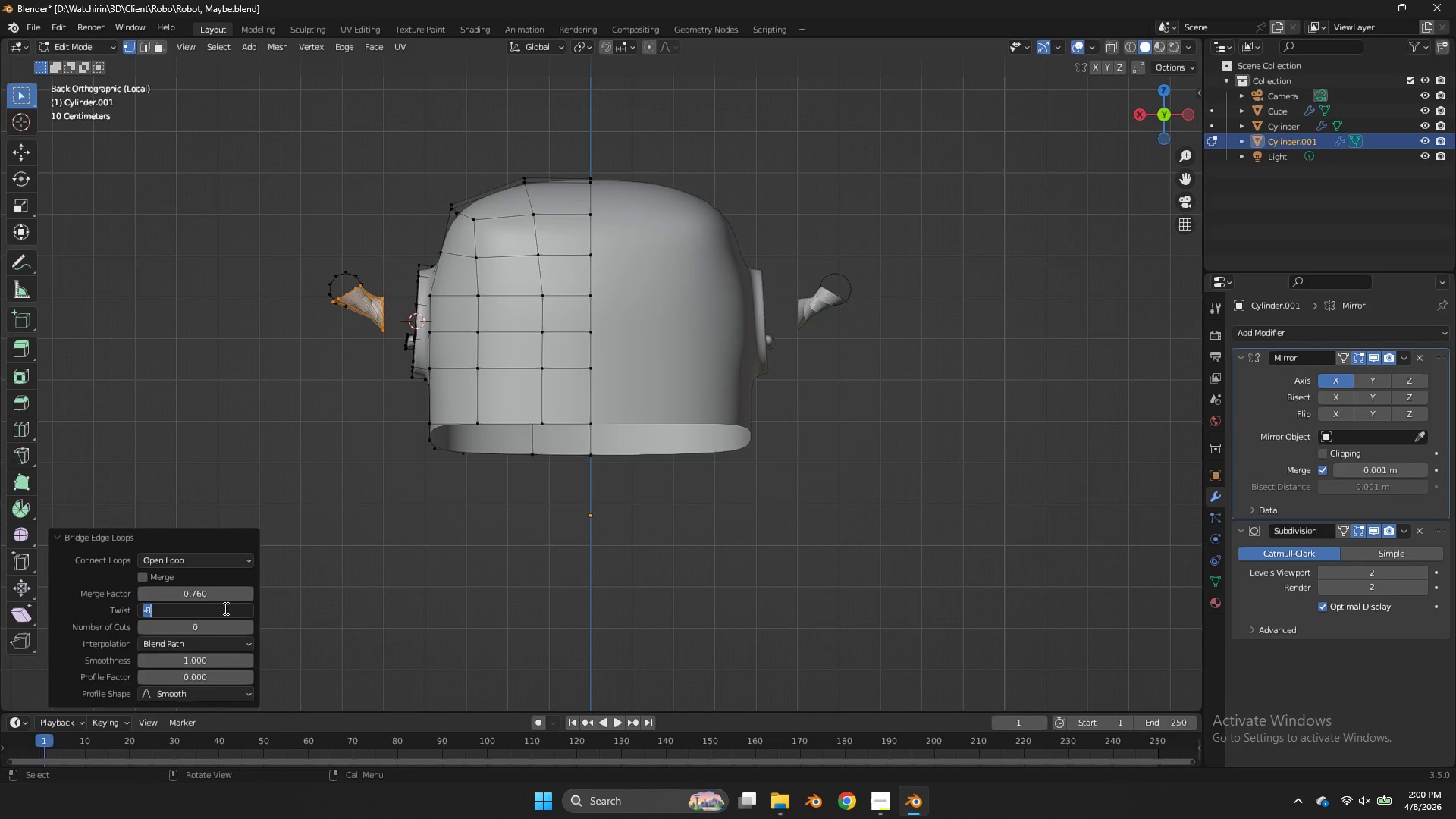 
key(Control+A)
 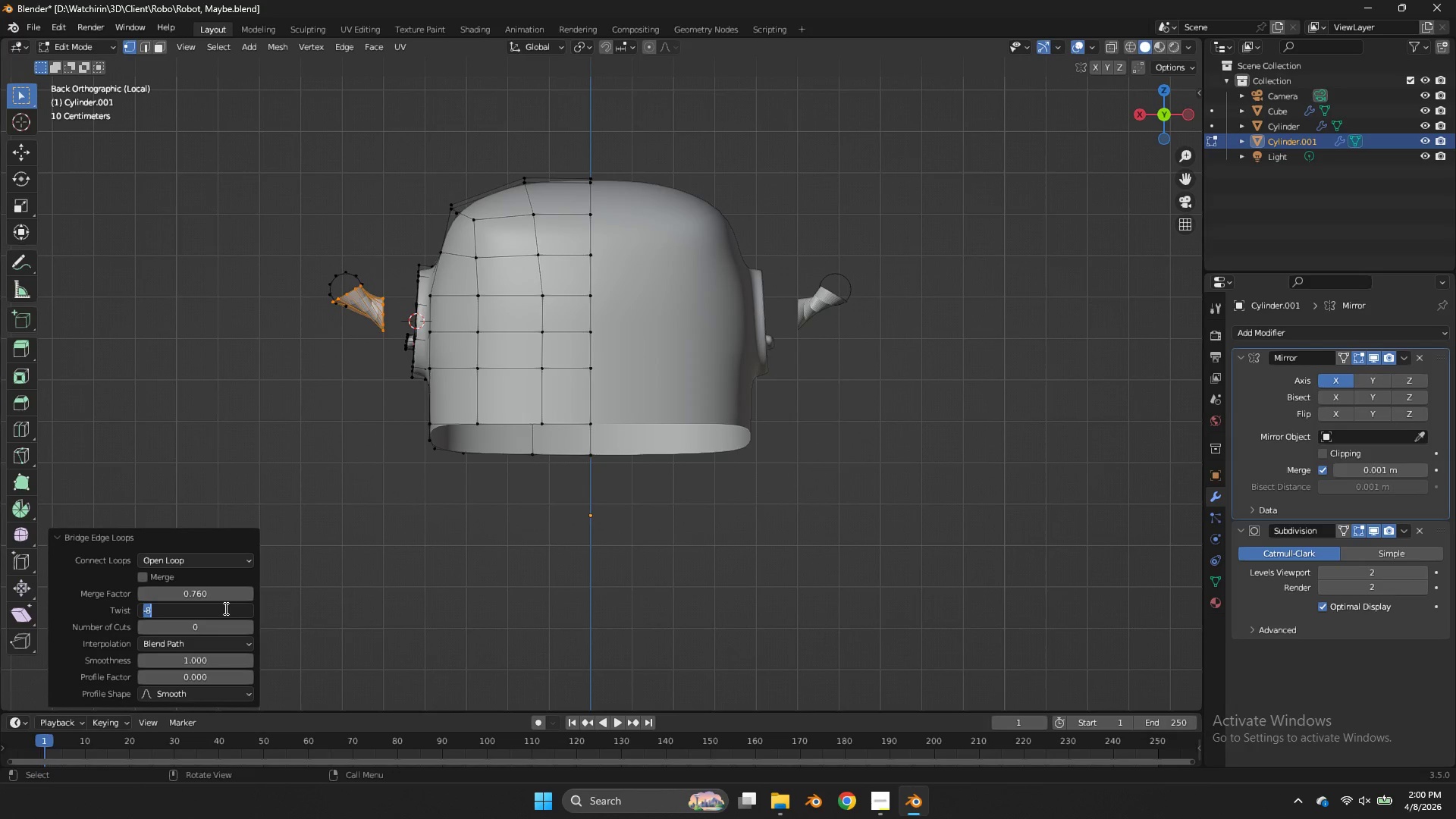 
key(0)
 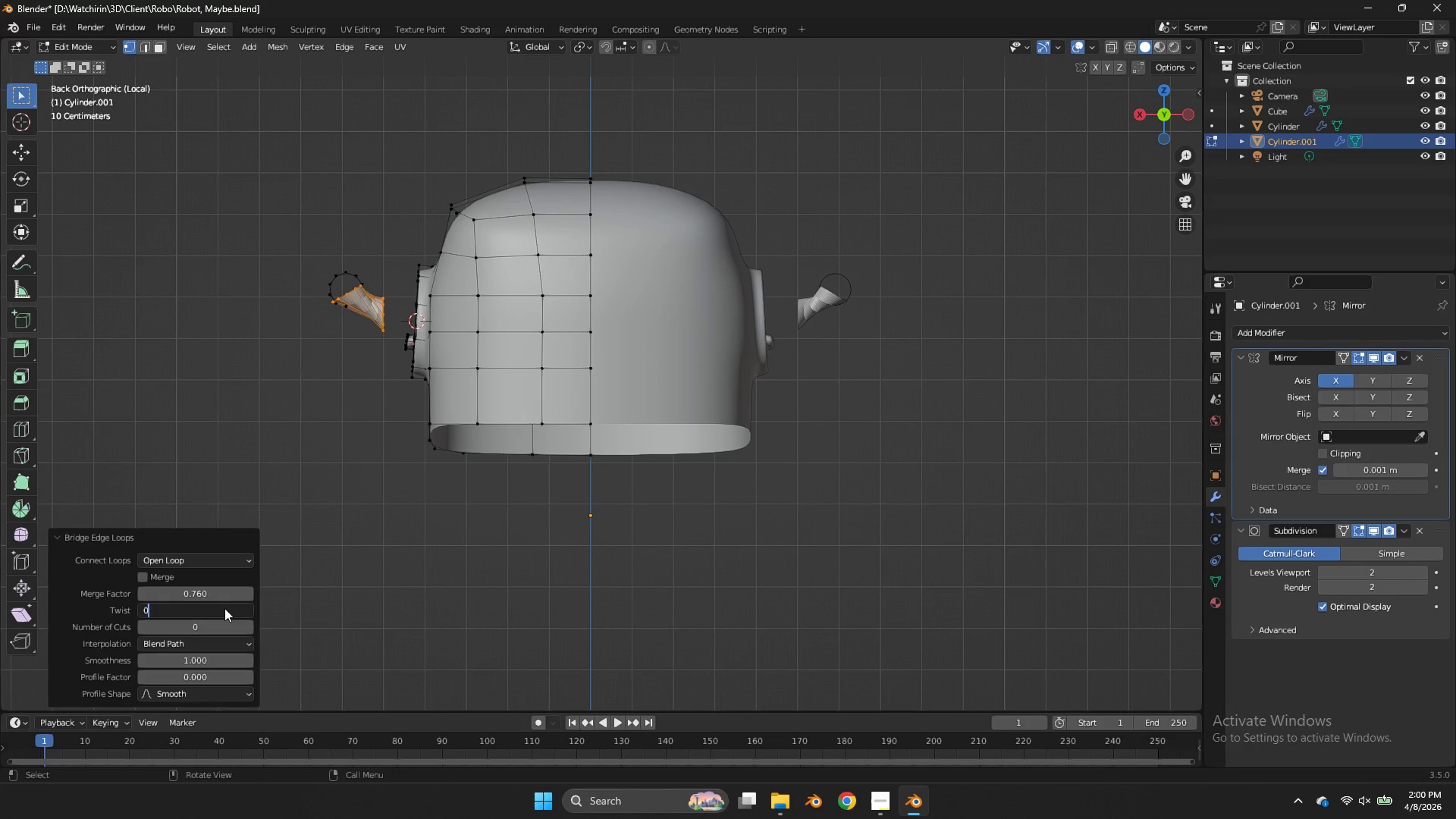 
key(Enter)
 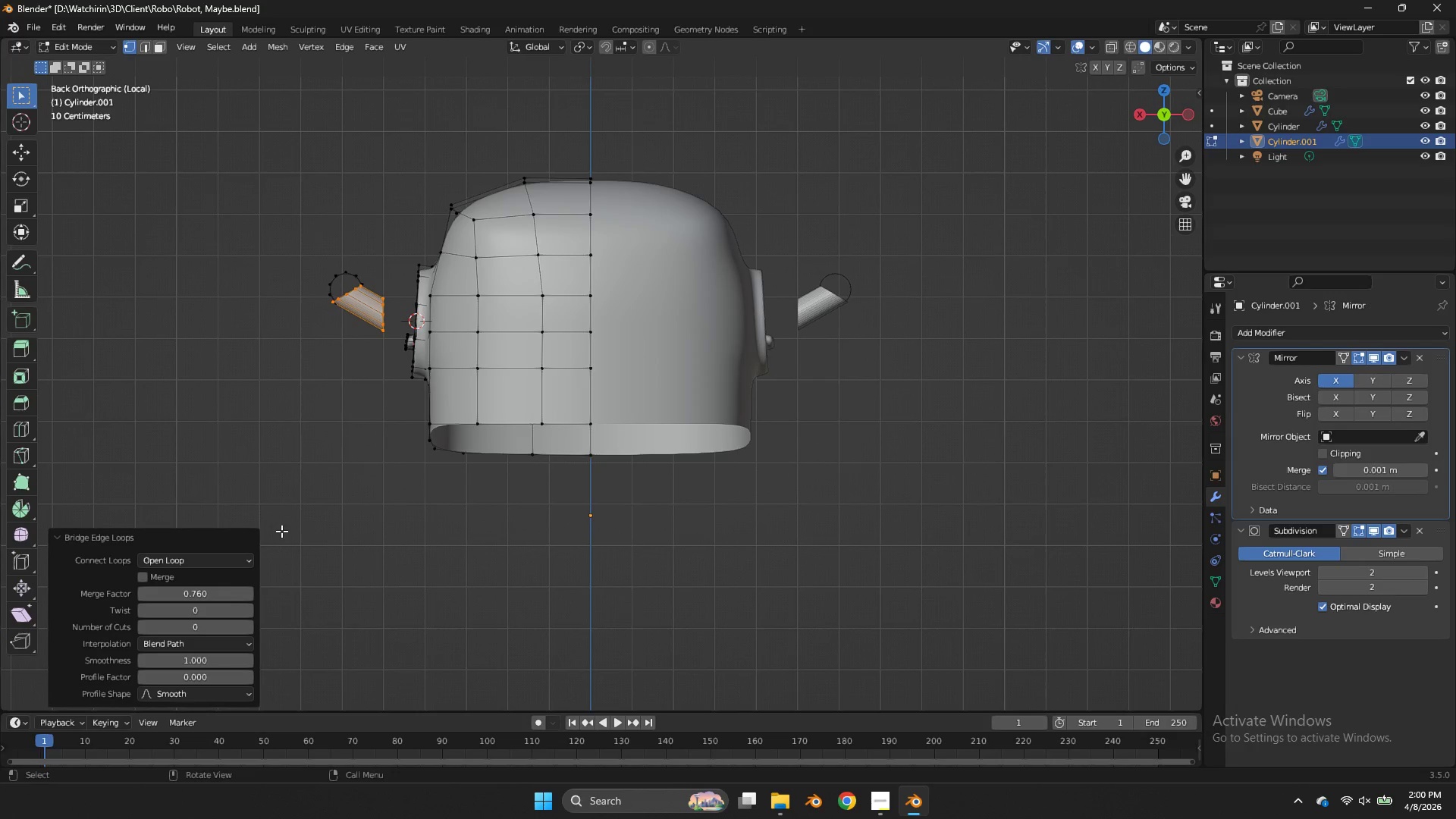 
left_click([248, 629])
 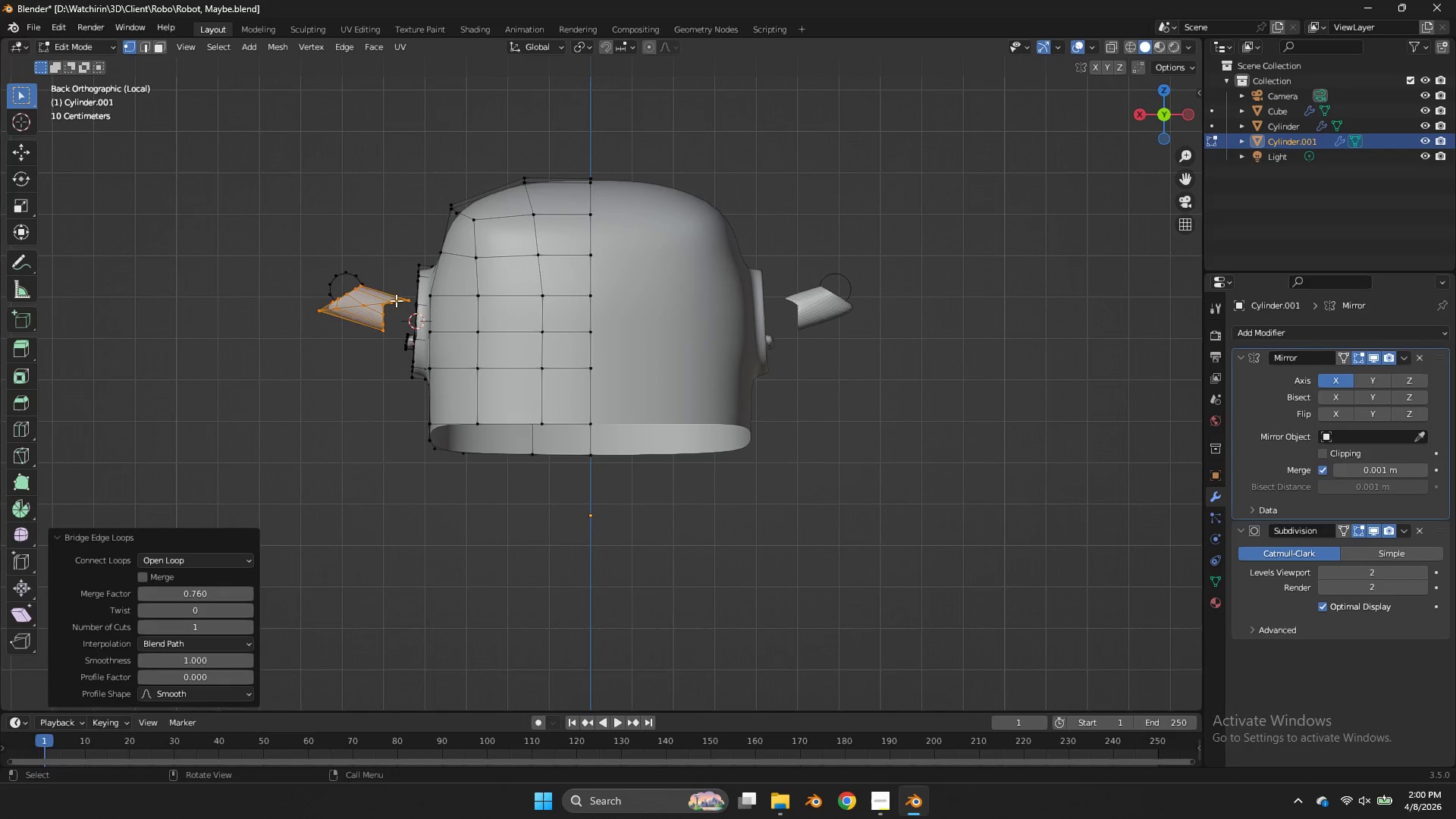 
hold_key(key=AltLeft, duration=0.64)
left_click([400, 306])
 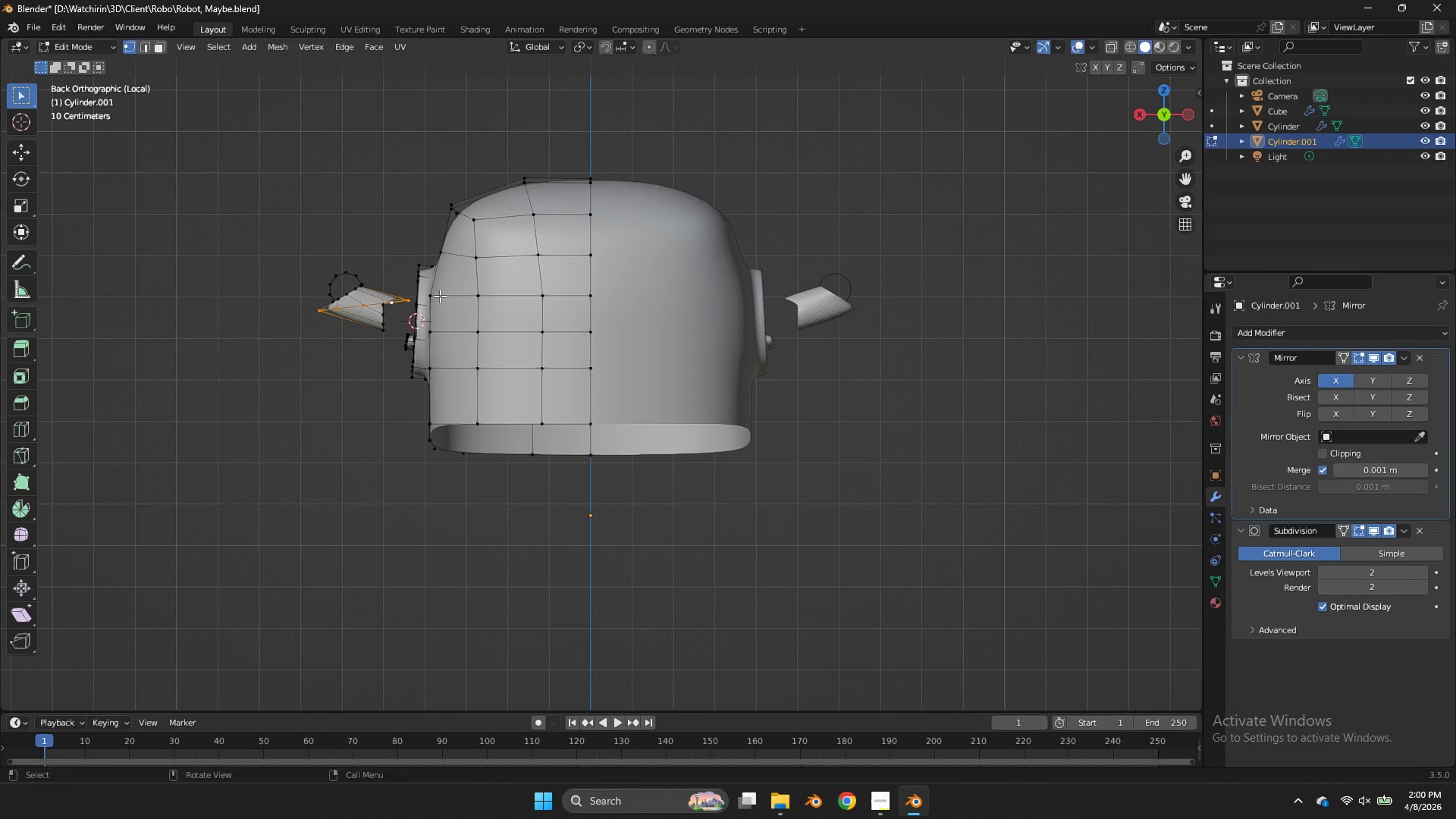 
key(R)
 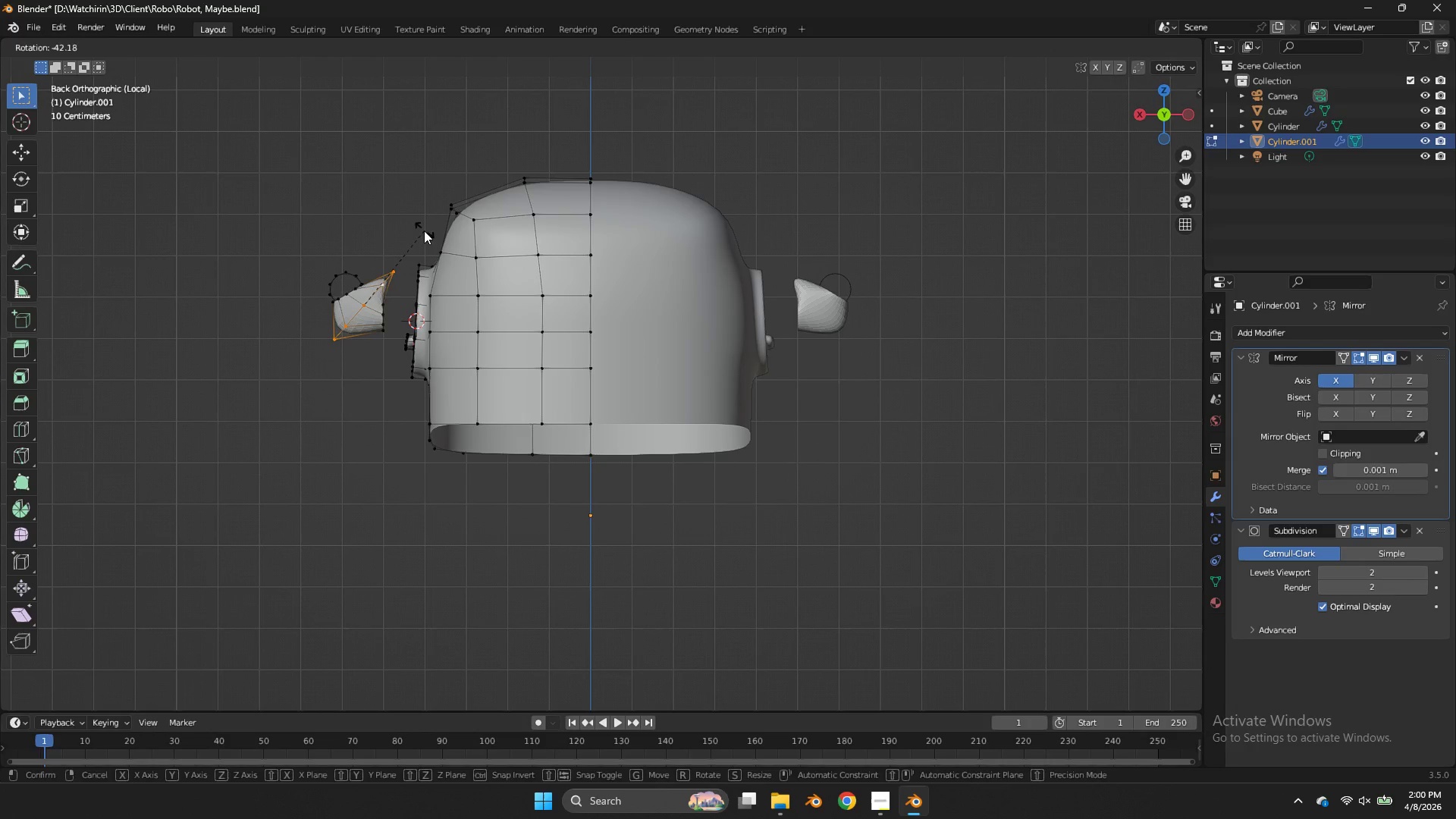 
left_click([424, 231])
 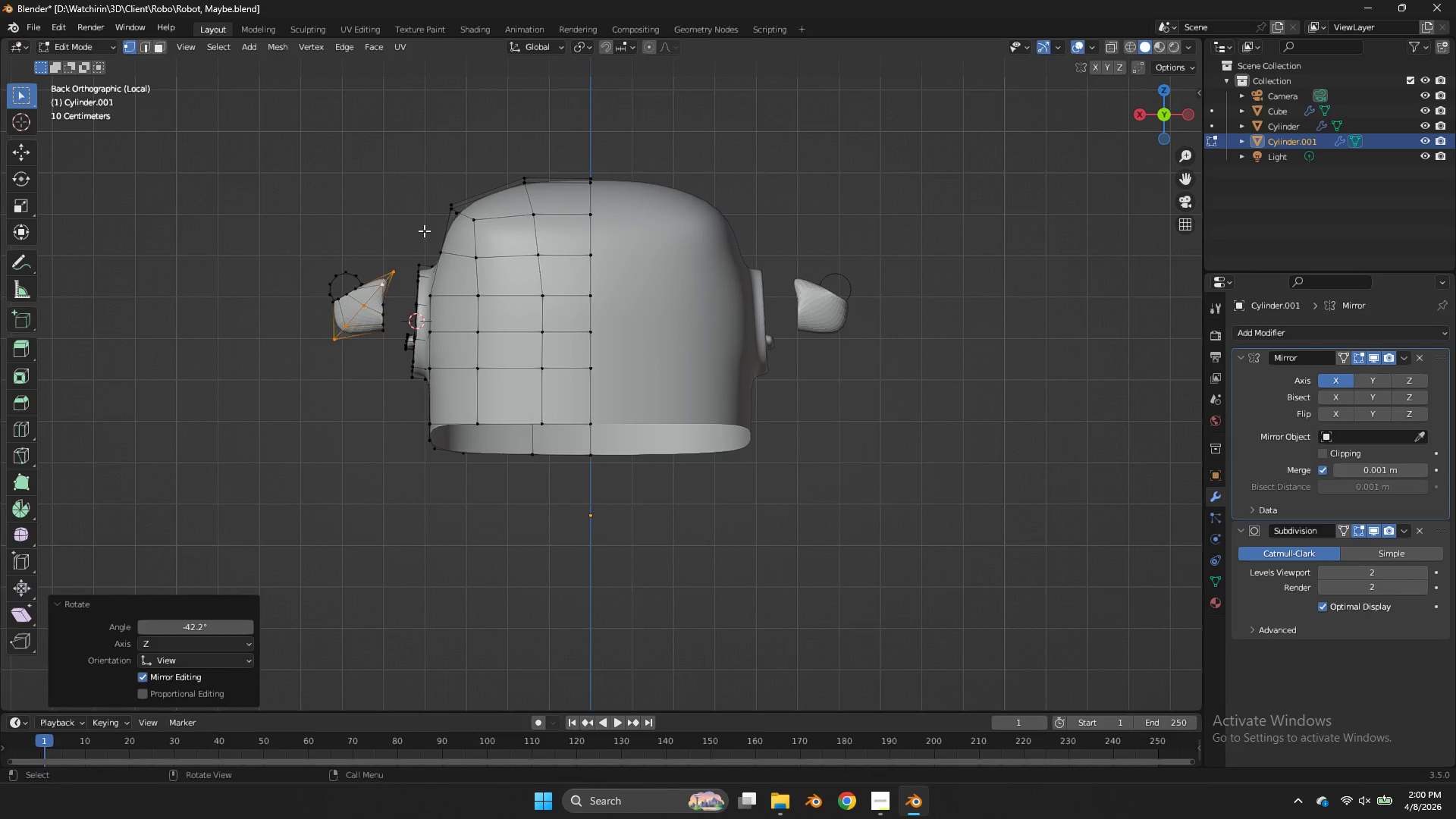 
key(S)
 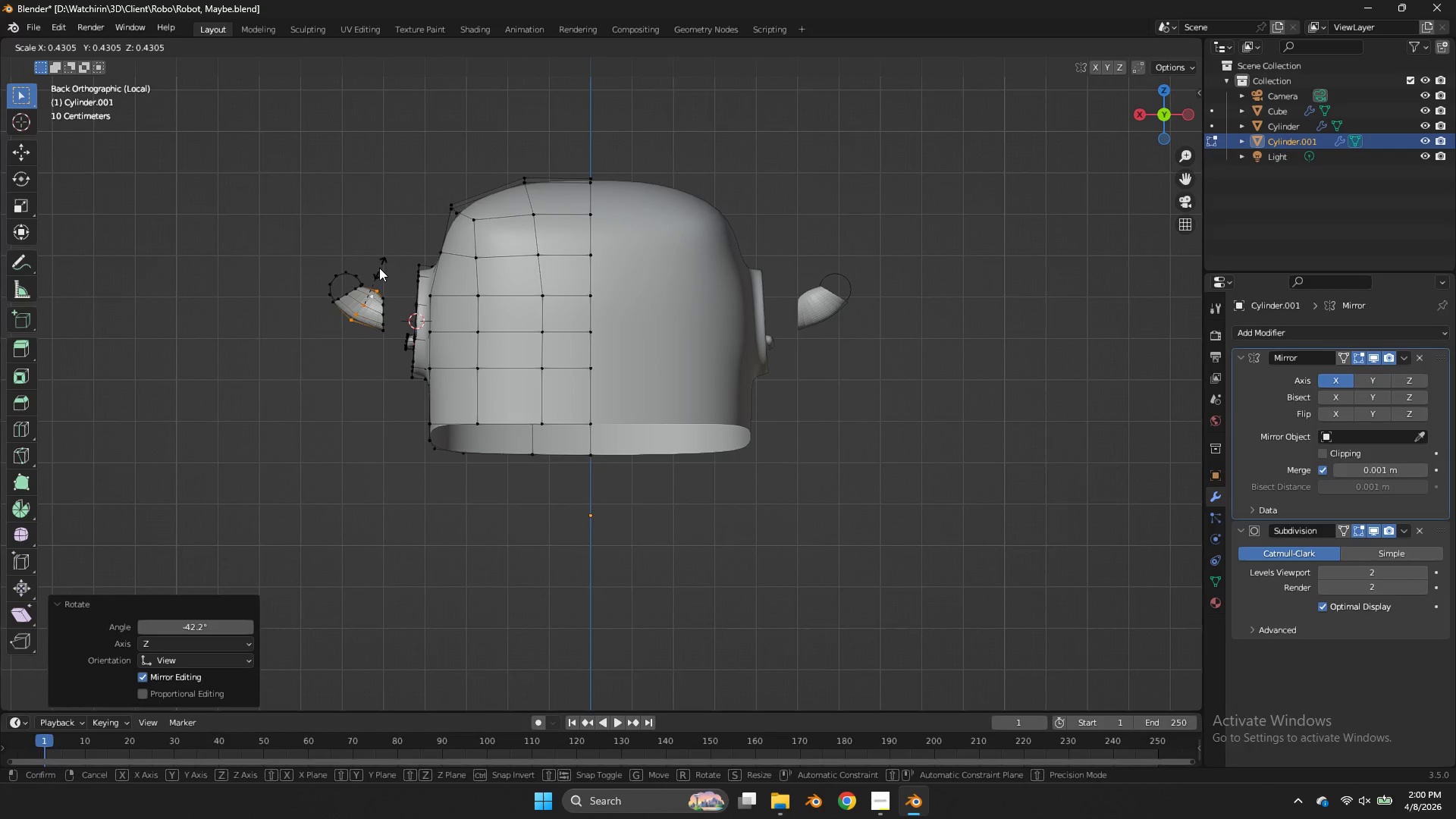 
left_click([375, 272])
 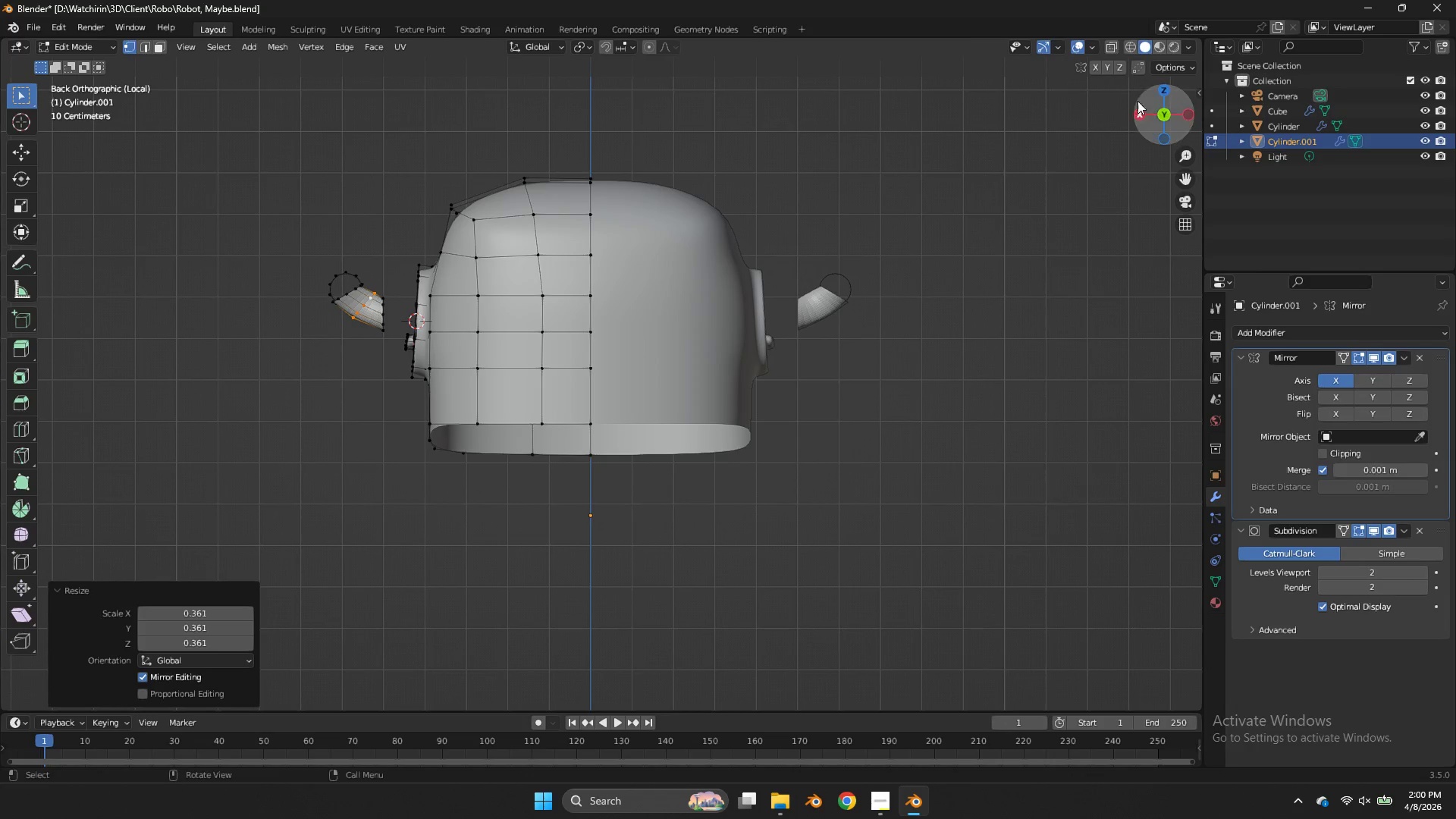 
left_click_drag(start_coordinate=[1144, 105], to_coordinate=[102, 120])
 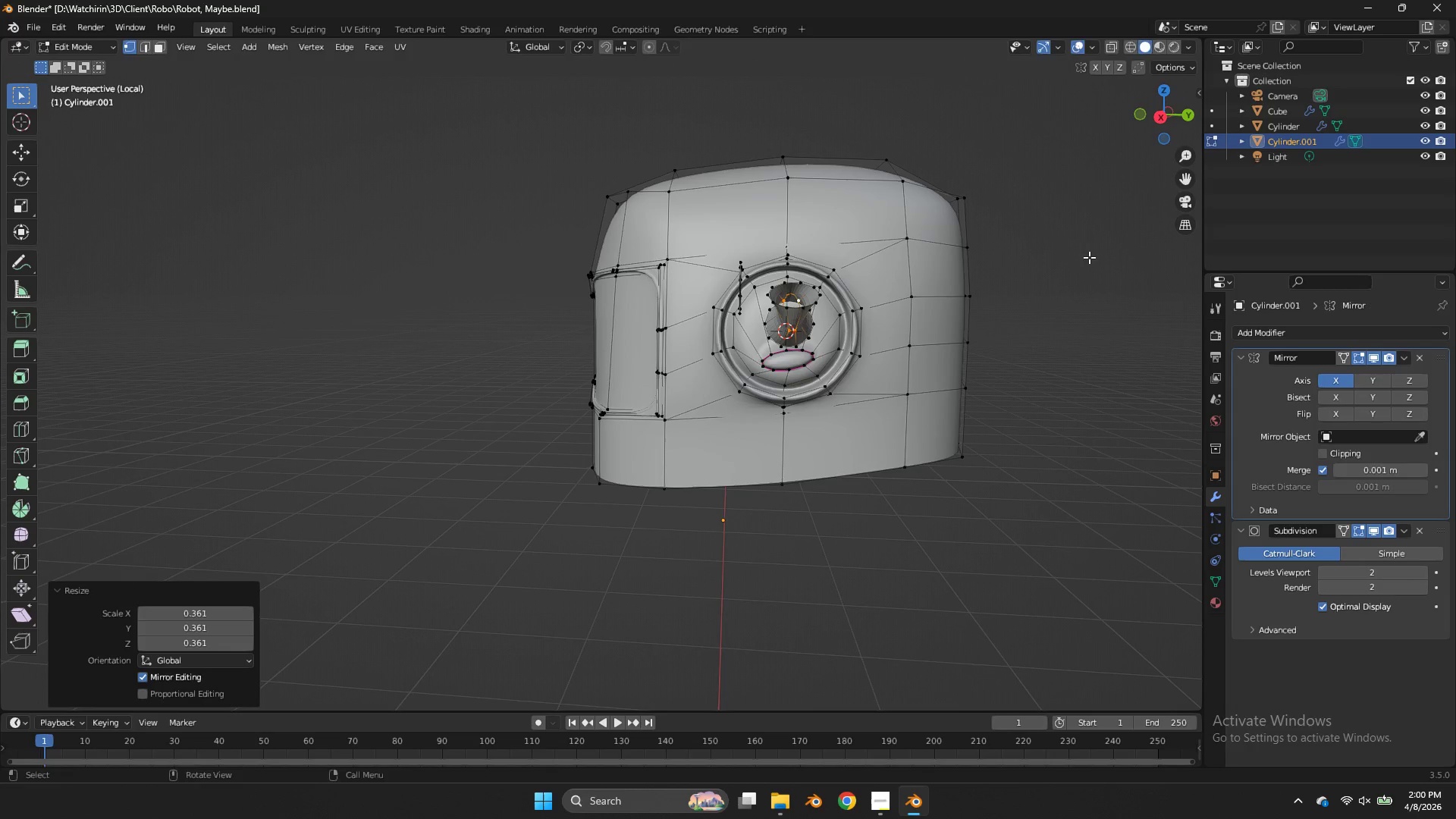 
key(S)
 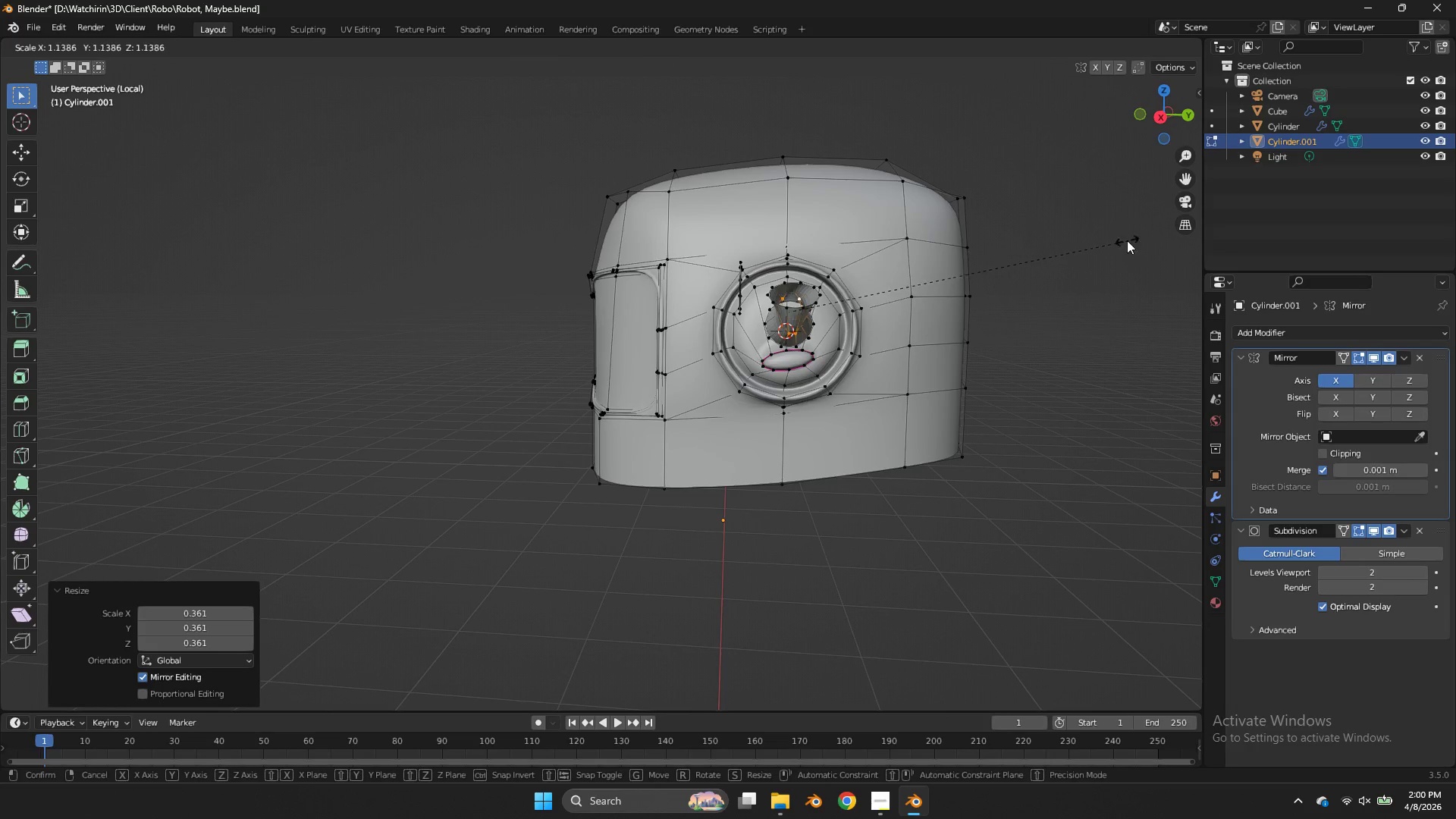 
left_click([1114, 244])
 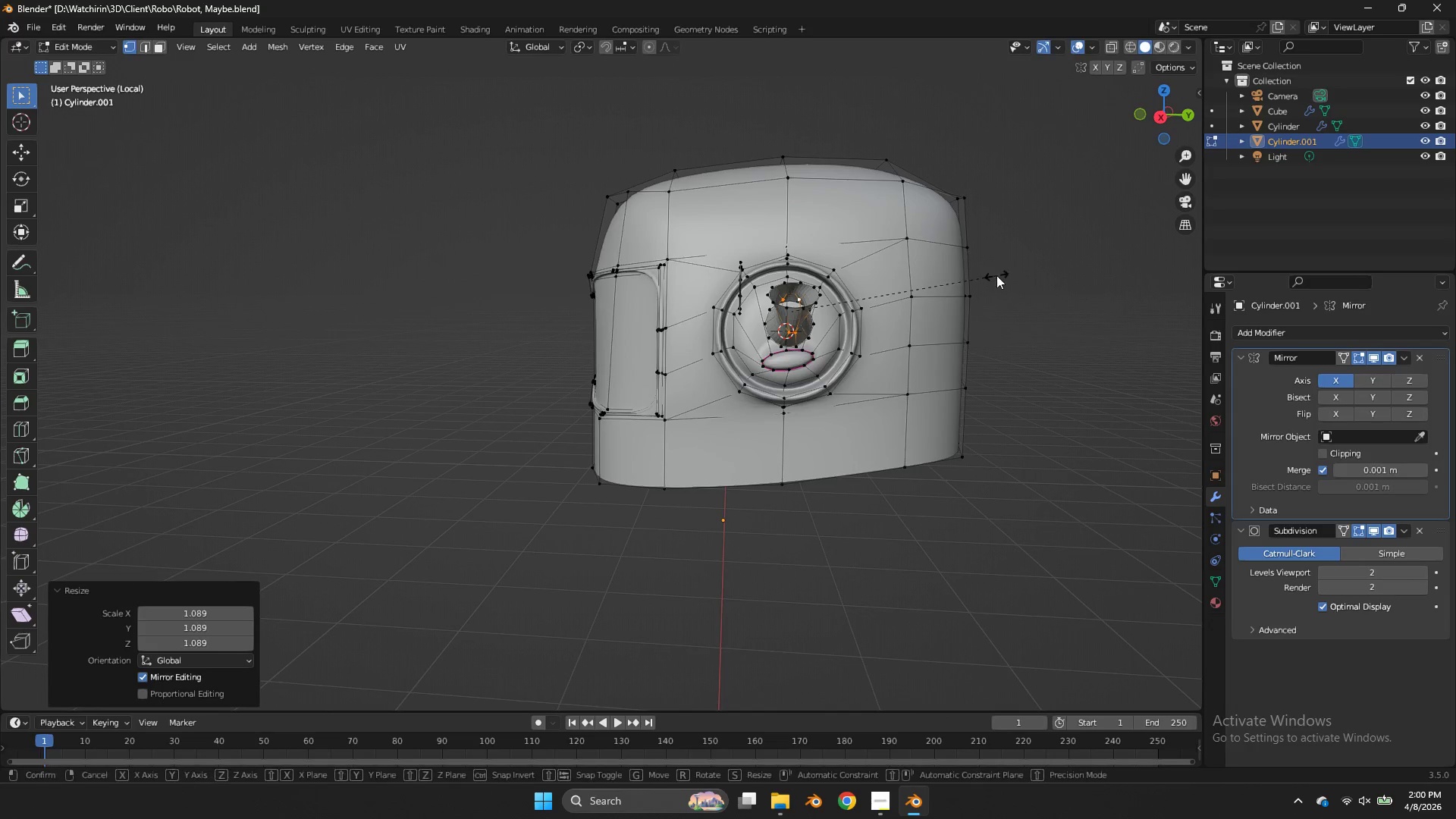 
type(sy)
 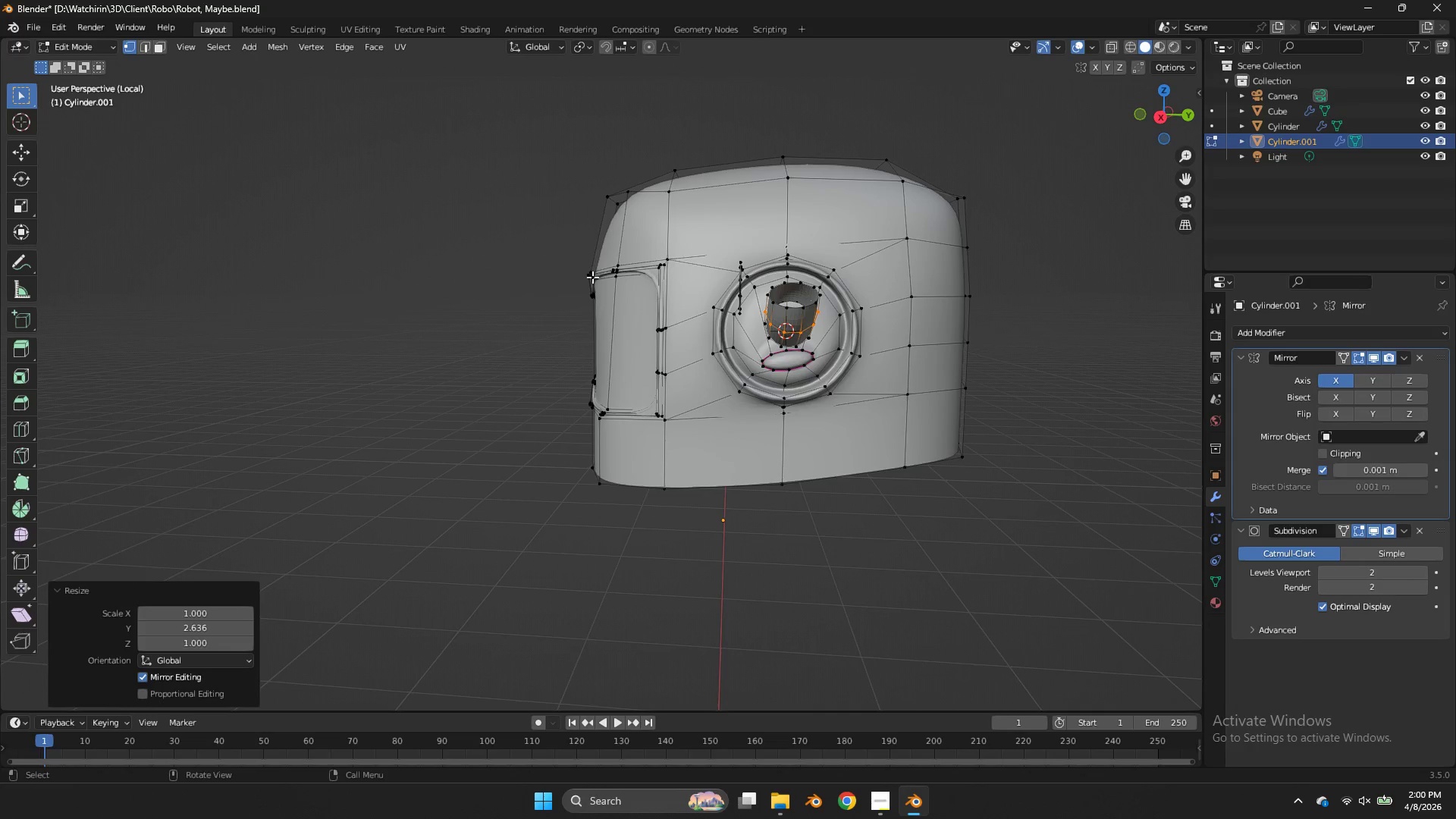 
left_click_drag(start_coordinate=[1187, 118], to_coordinate=[1177, 155])
 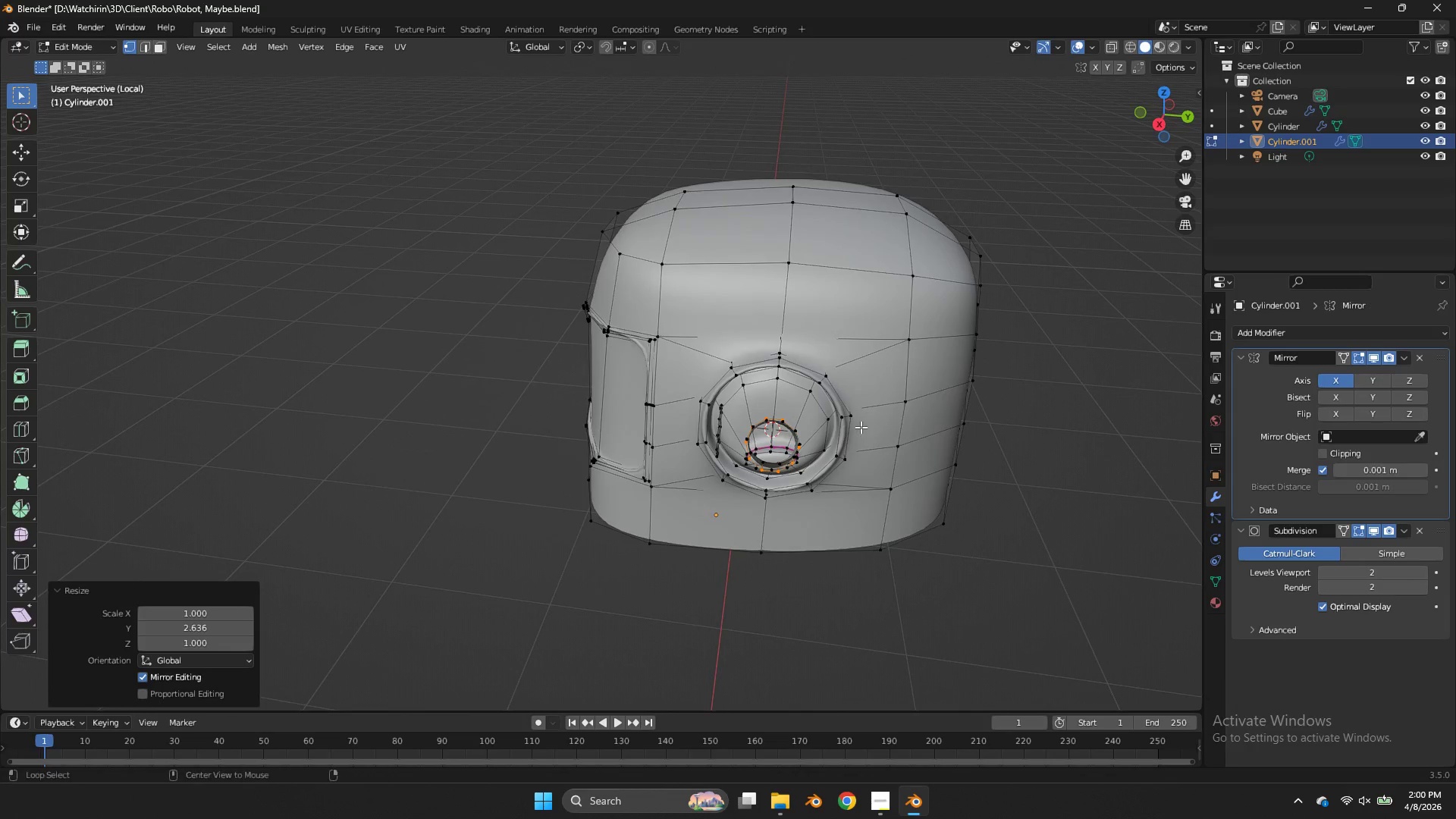 
hold_key(key=AltLeft, duration=1.25)
left_click([798, 436])
 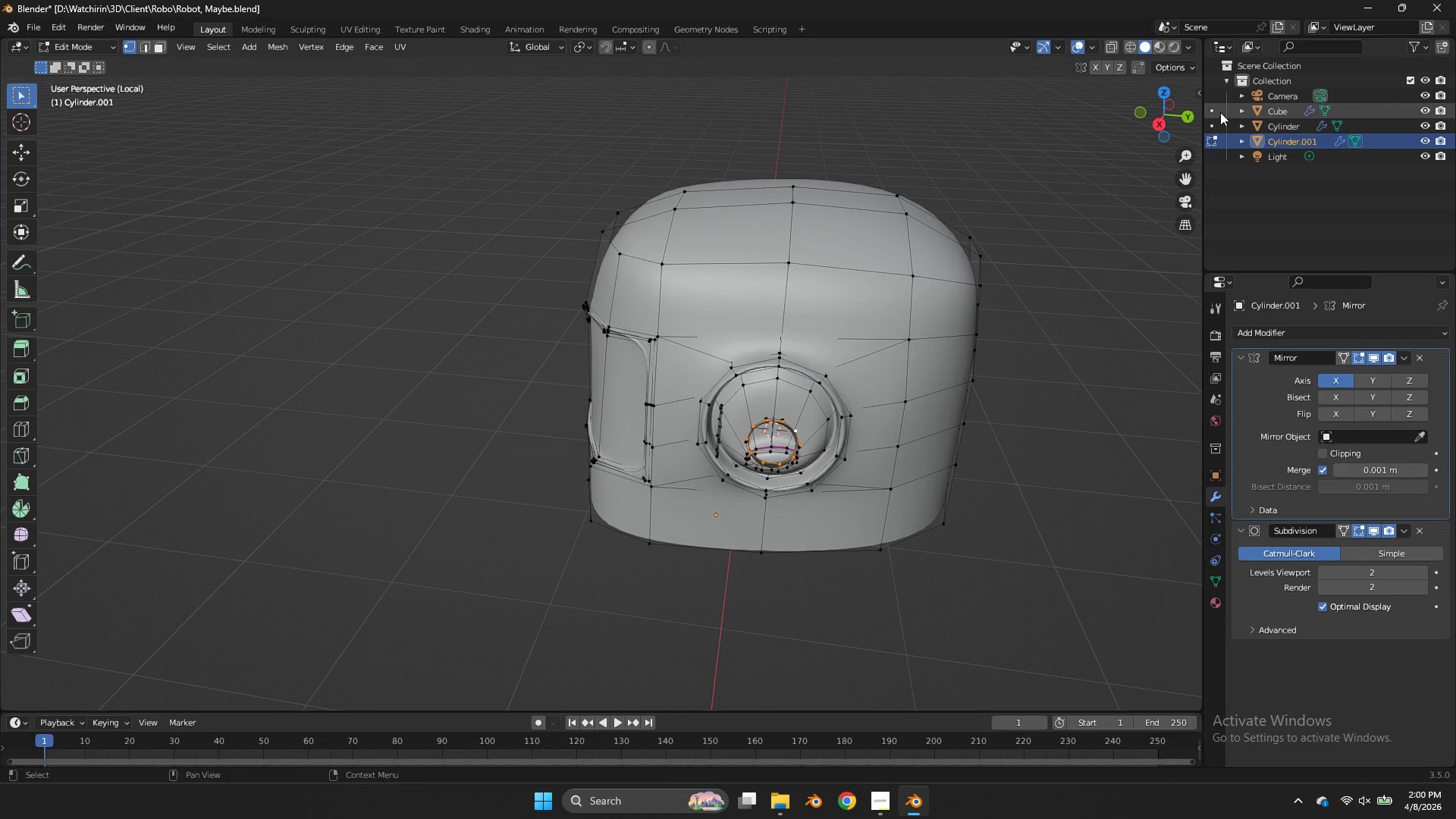 
left_click_drag(start_coordinate=[1190, 108], to_coordinate=[1120, 94])
 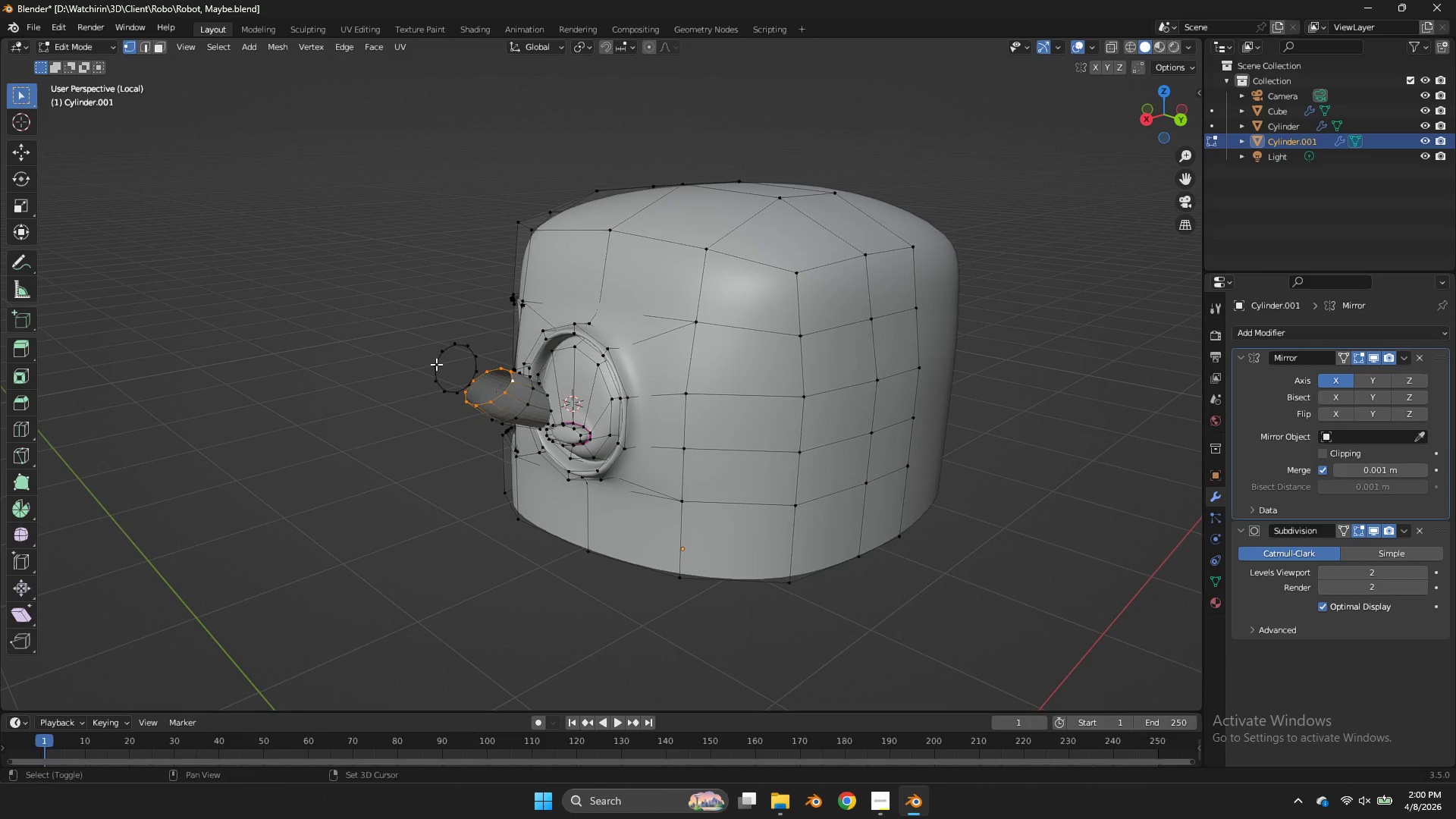 
hold_key(key=ShiftLeft, duration=1.02)
 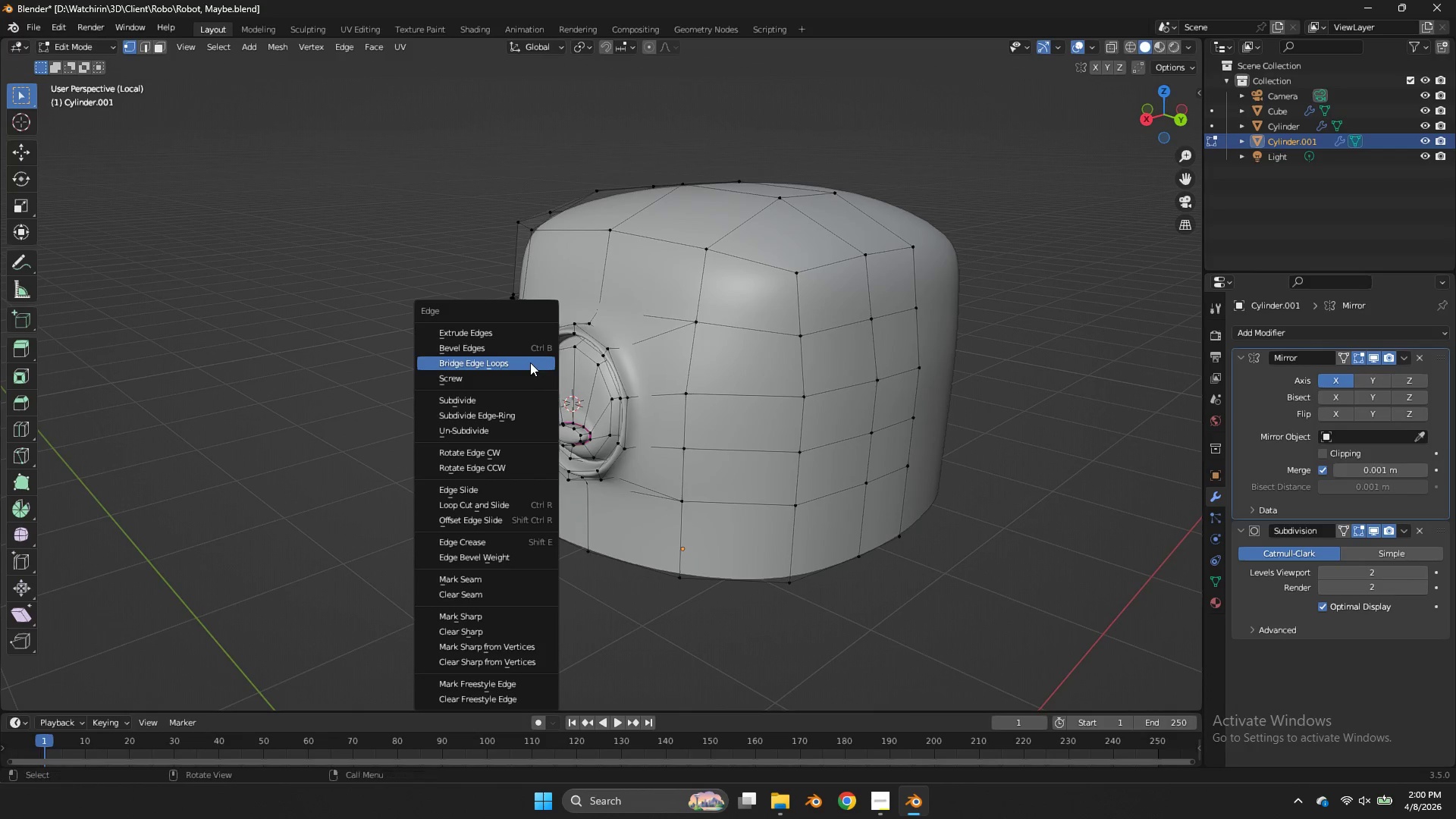 
hold_key(key=AltLeft, duration=0.89)
 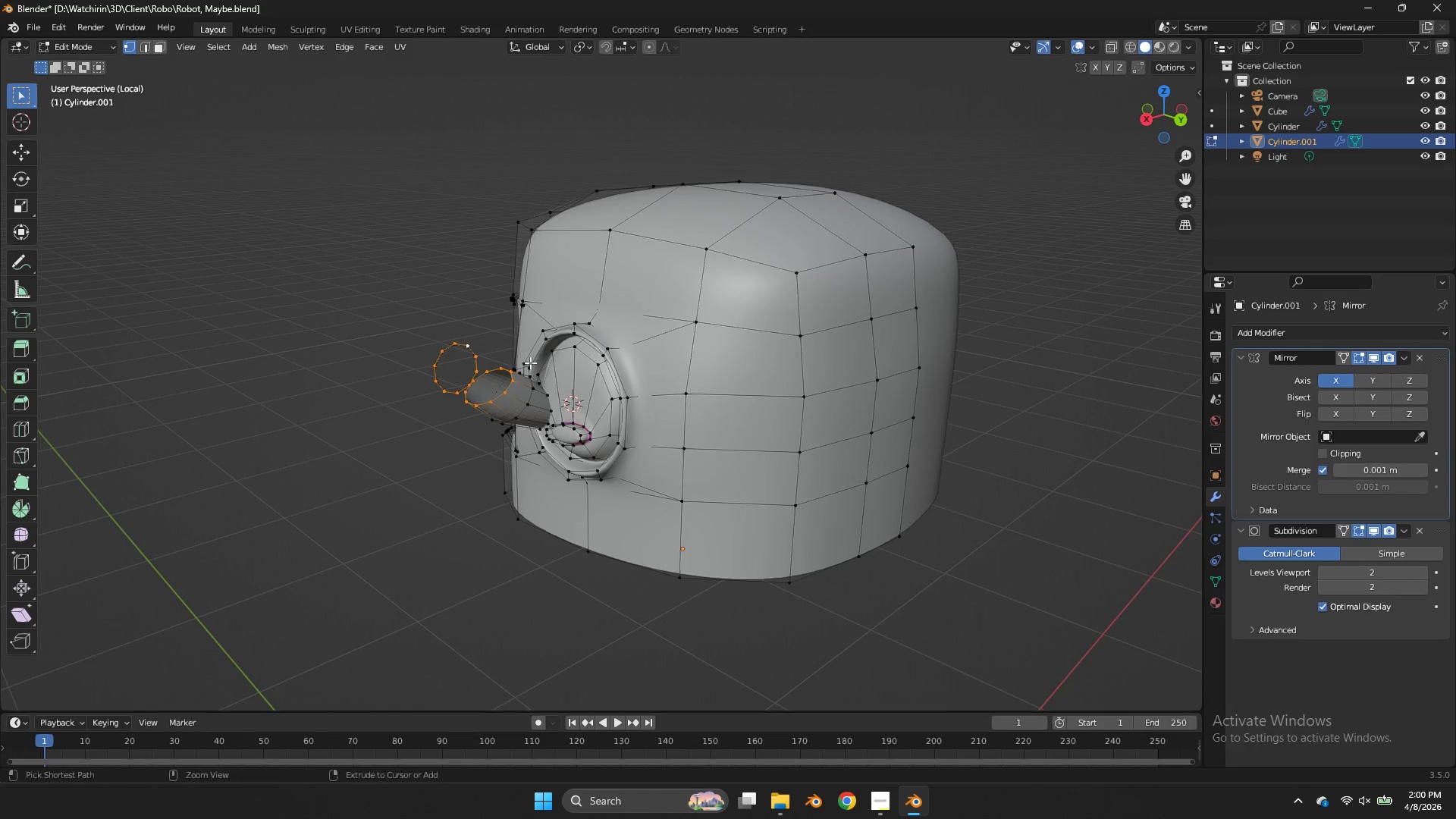 
key(Control+E)
 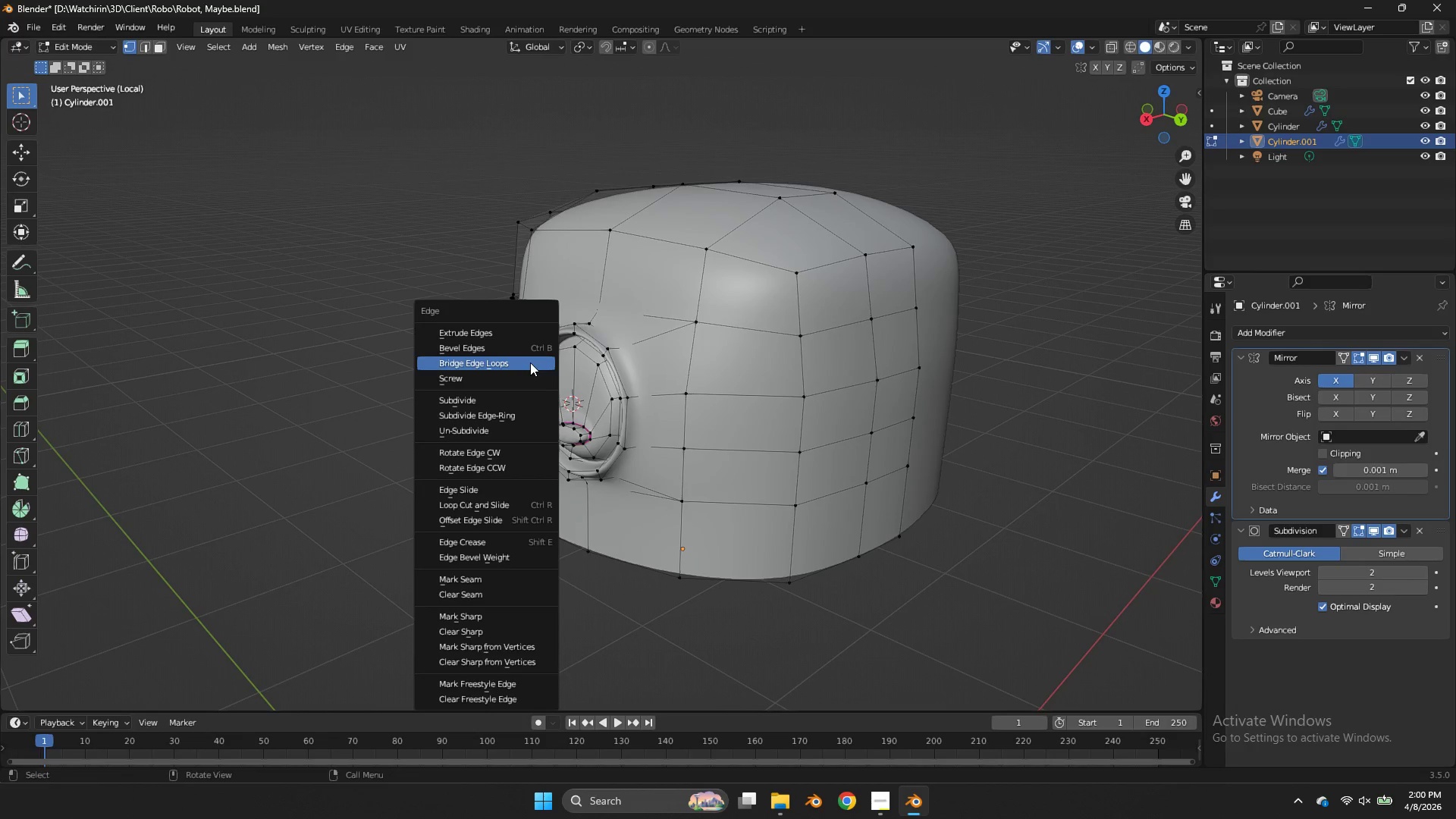 
left_click([530, 362])
 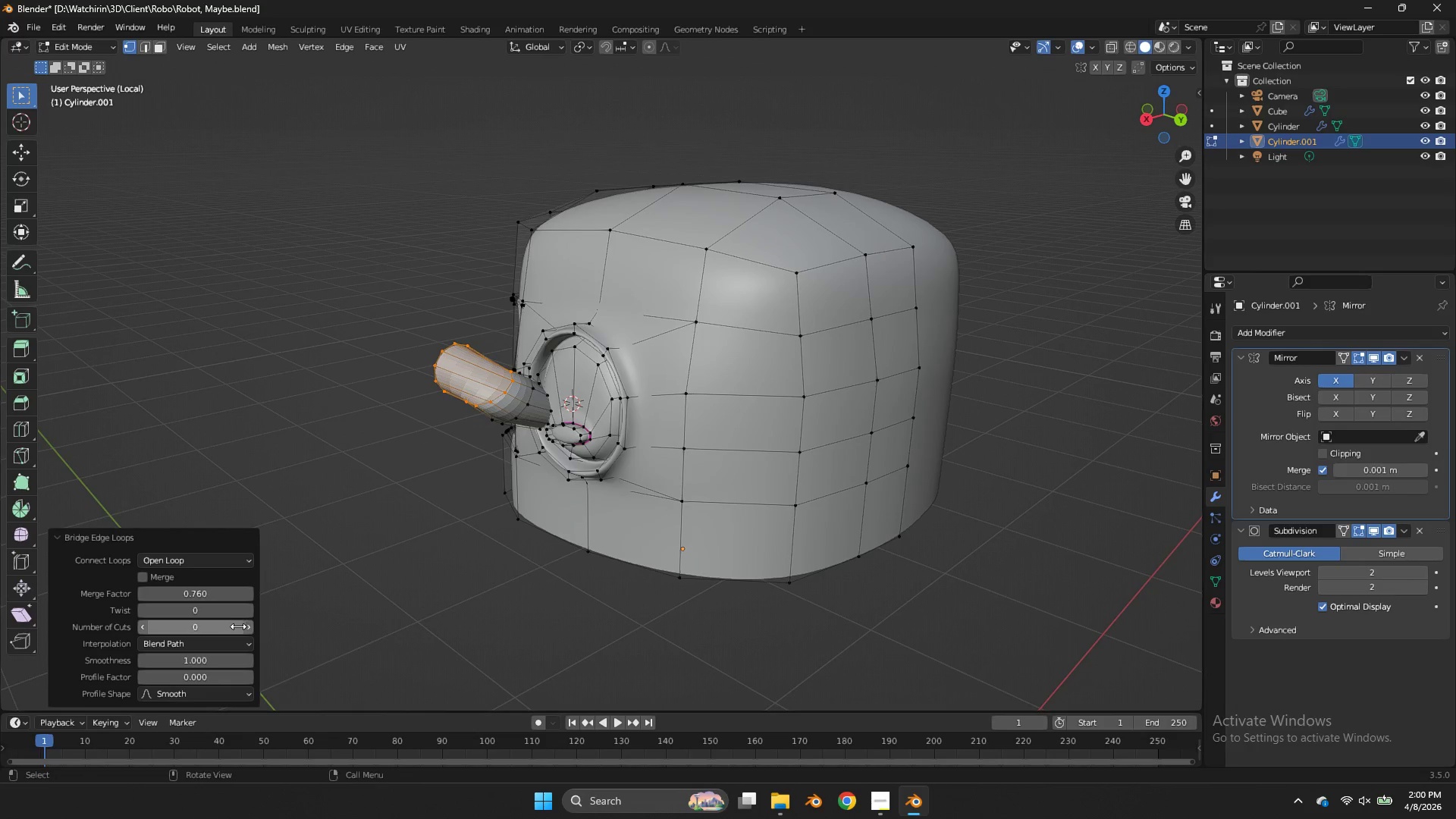 
left_click([246, 630])
 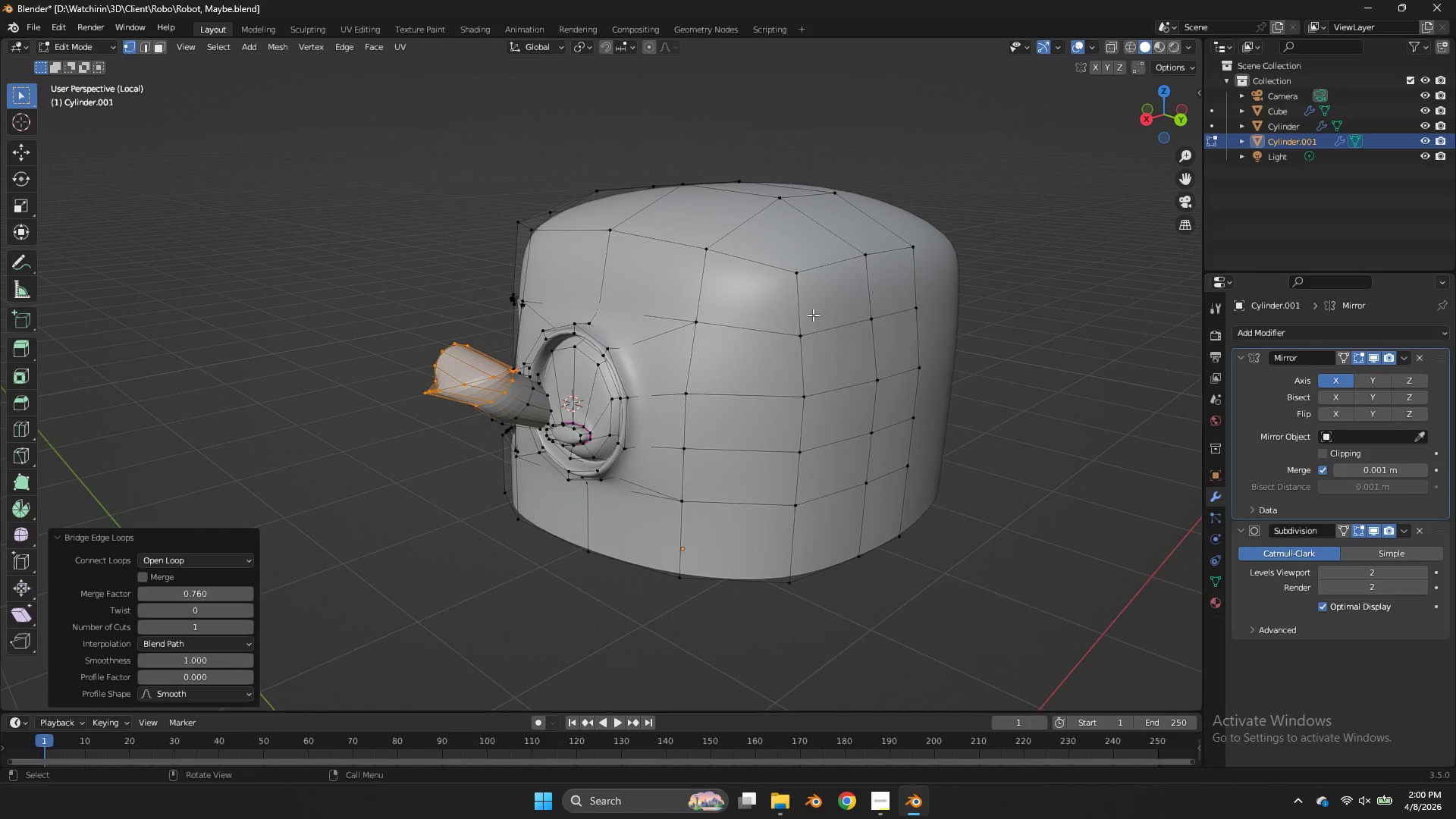 
left_click_drag(start_coordinate=[1159, 118], to_coordinate=[1191, 122])
 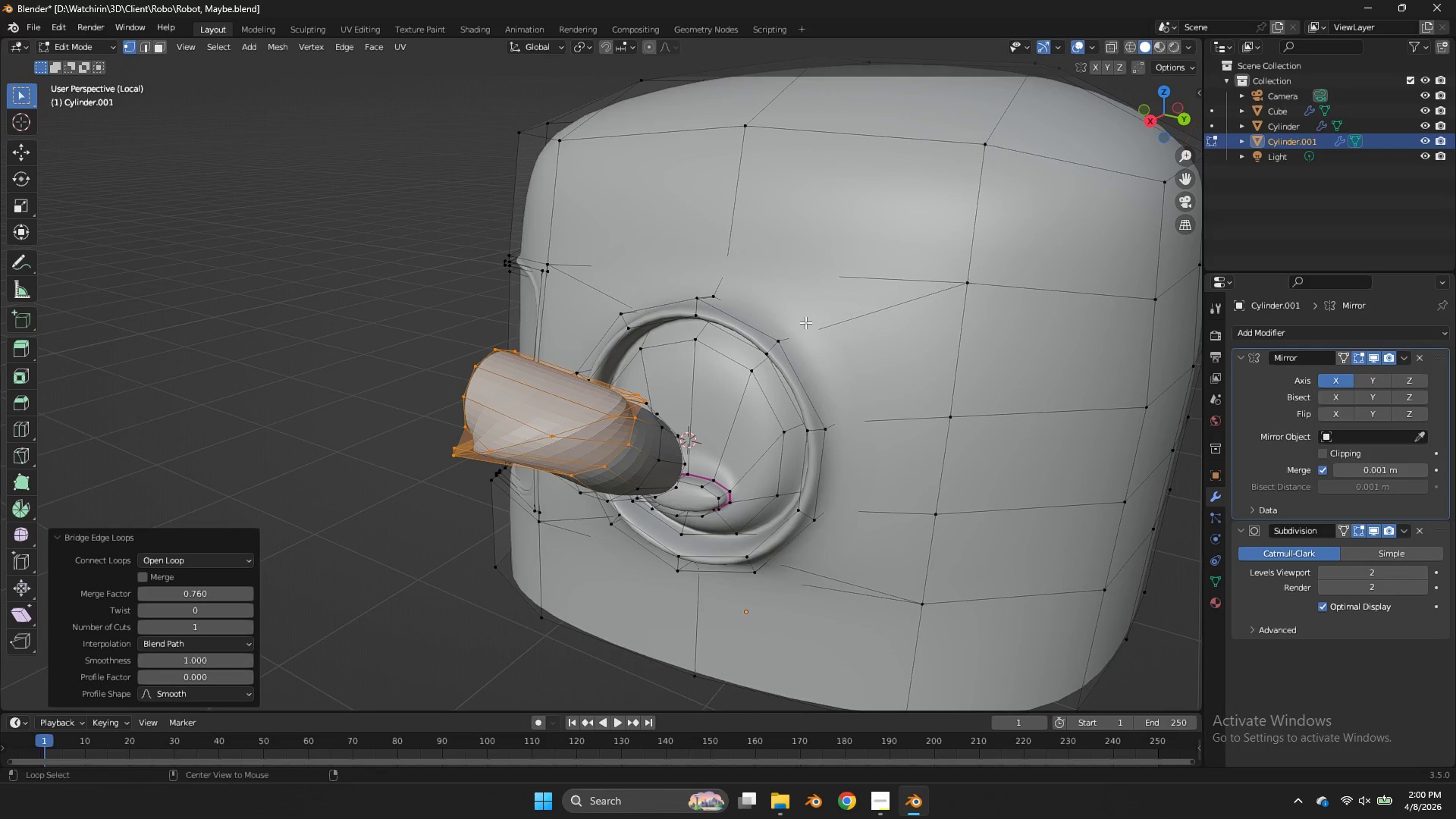 
scroll: coordinate [1114, 136], scroll_direction: up, amount: 2.0
 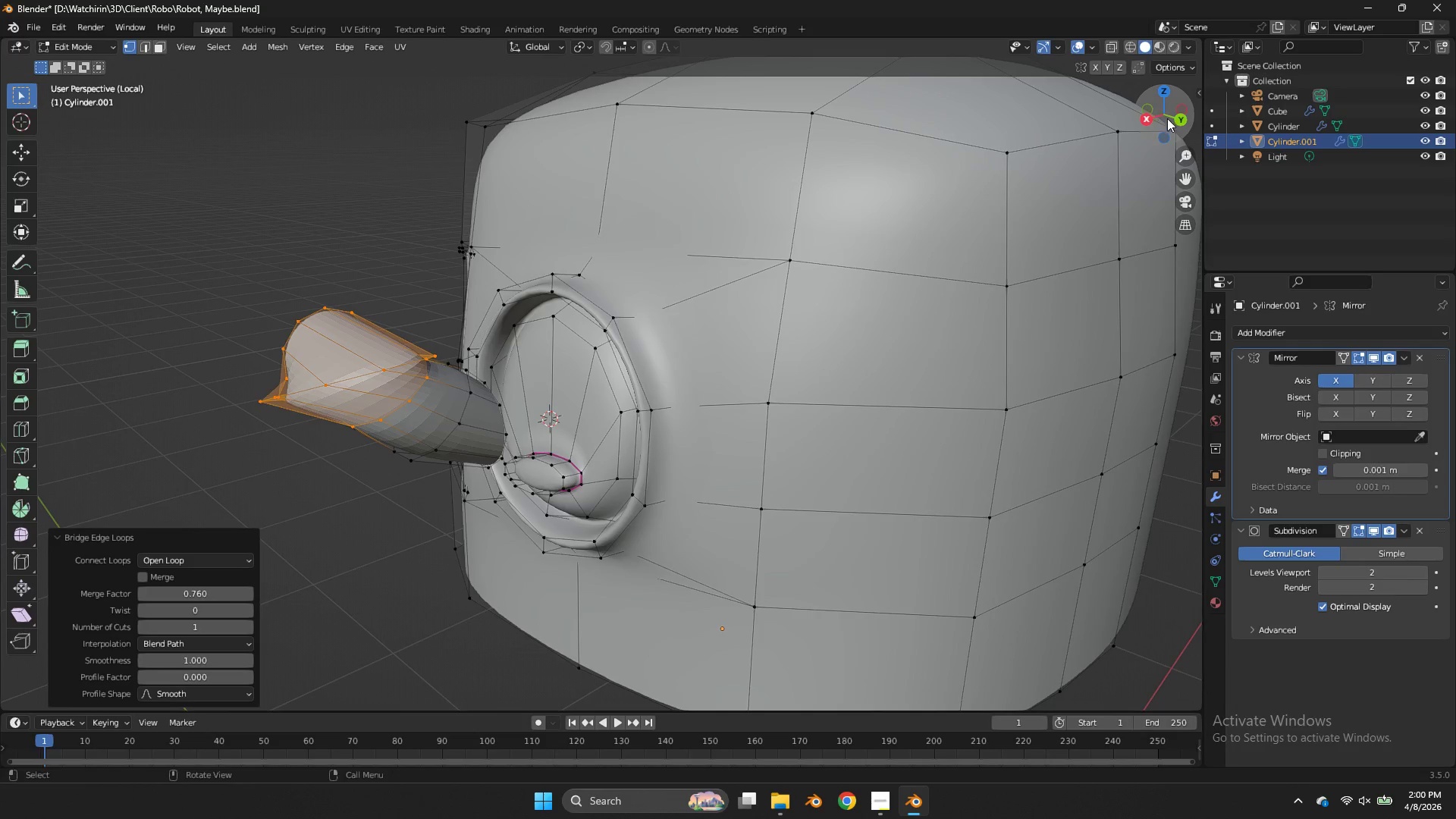 
hold_key(key=AltLeft, duration=1.17)
left_click([589, 421])
 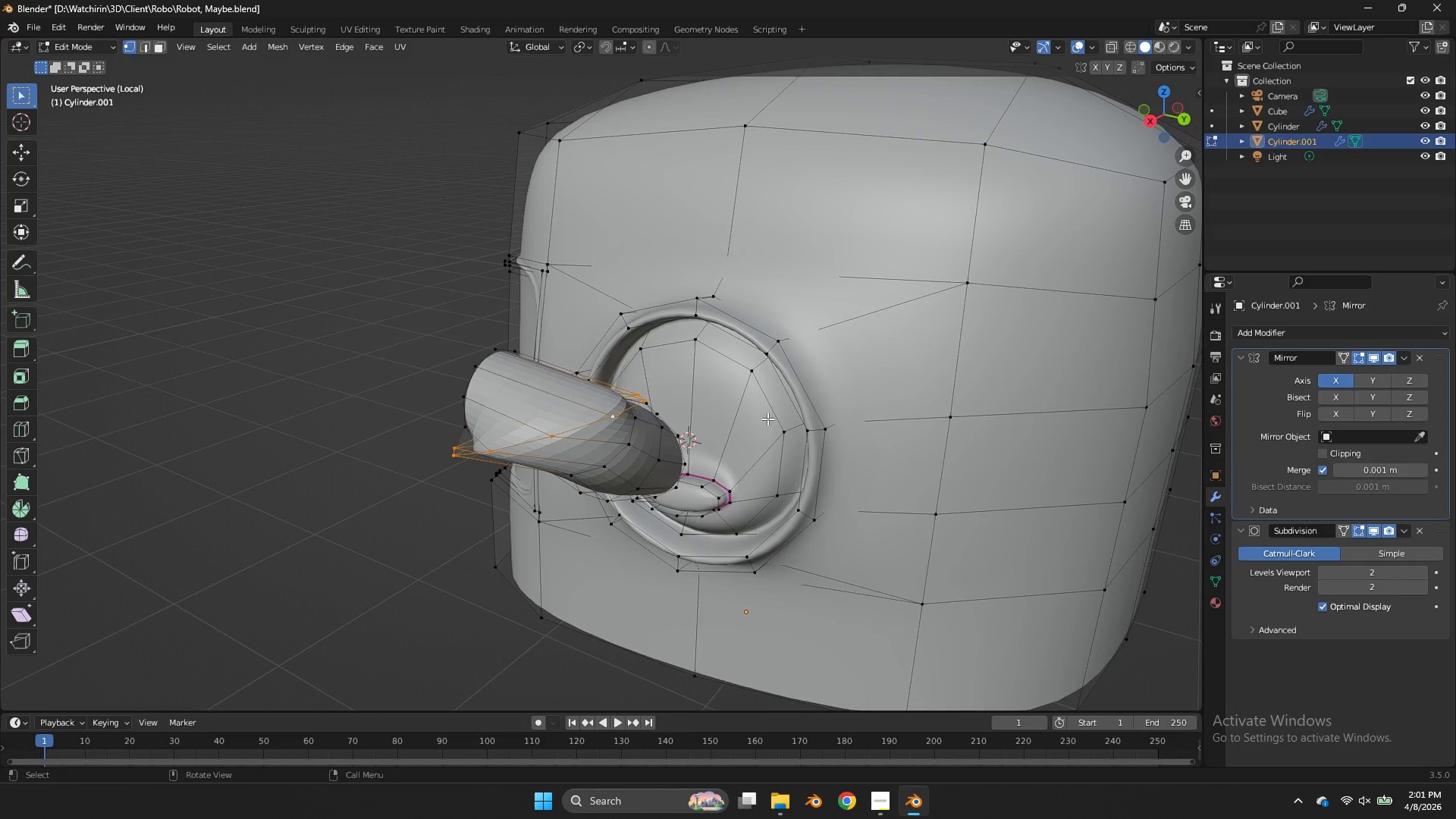 
key(R)
 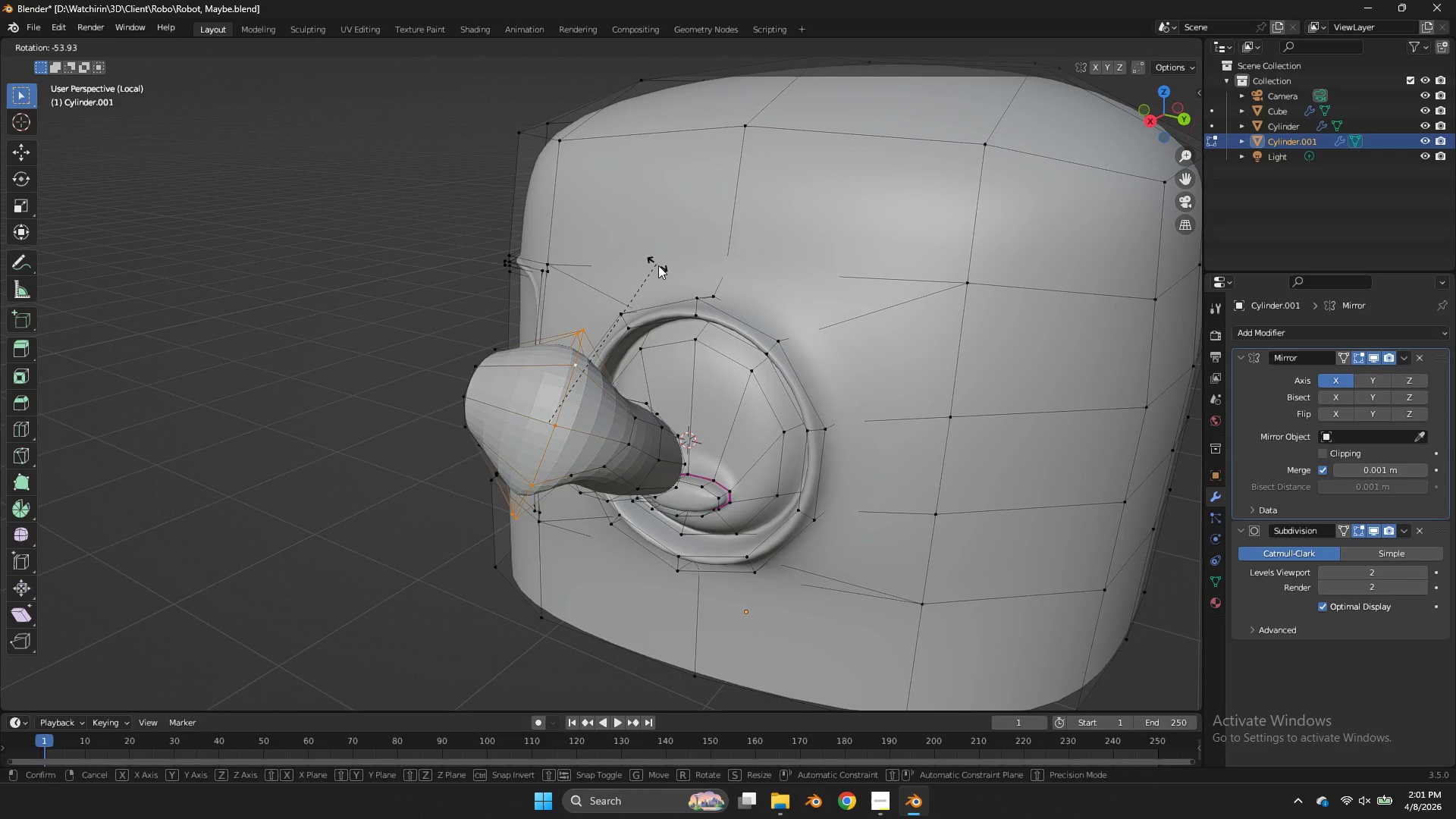 
left_click([661, 268])
 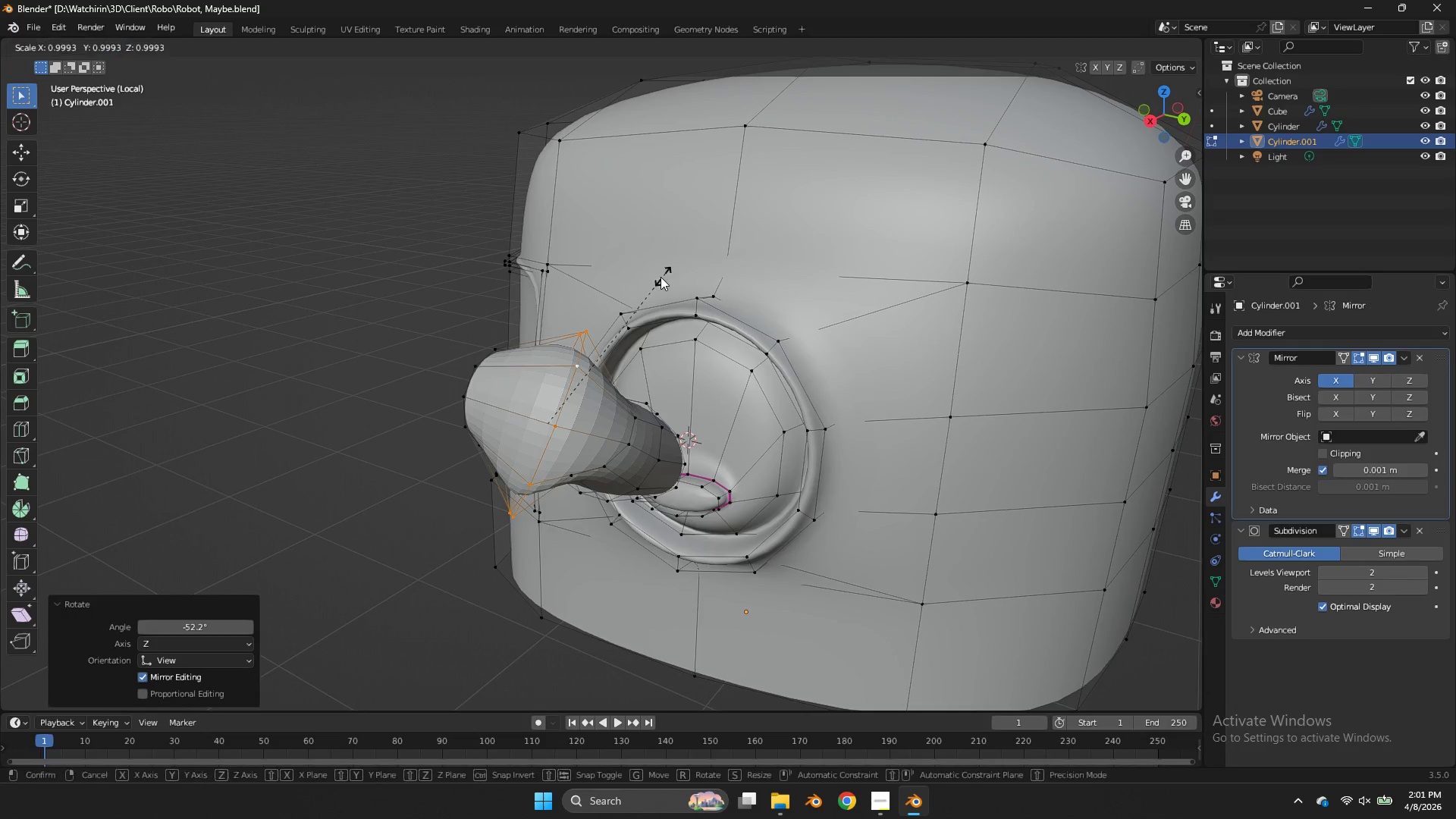 
key(S)
 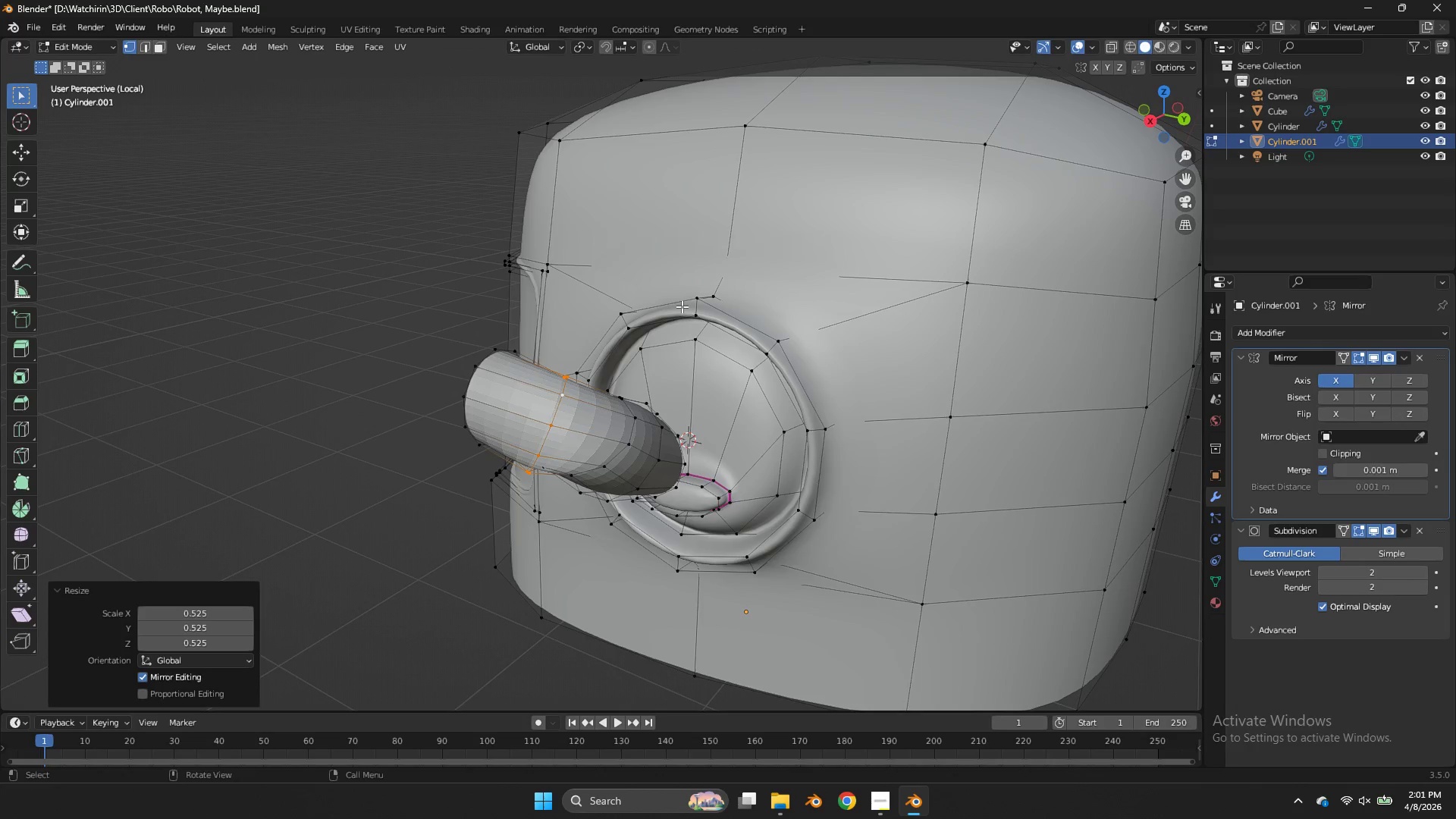 
left_click_drag(start_coordinate=[1169, 88], to_coordinate=[21, 706])
 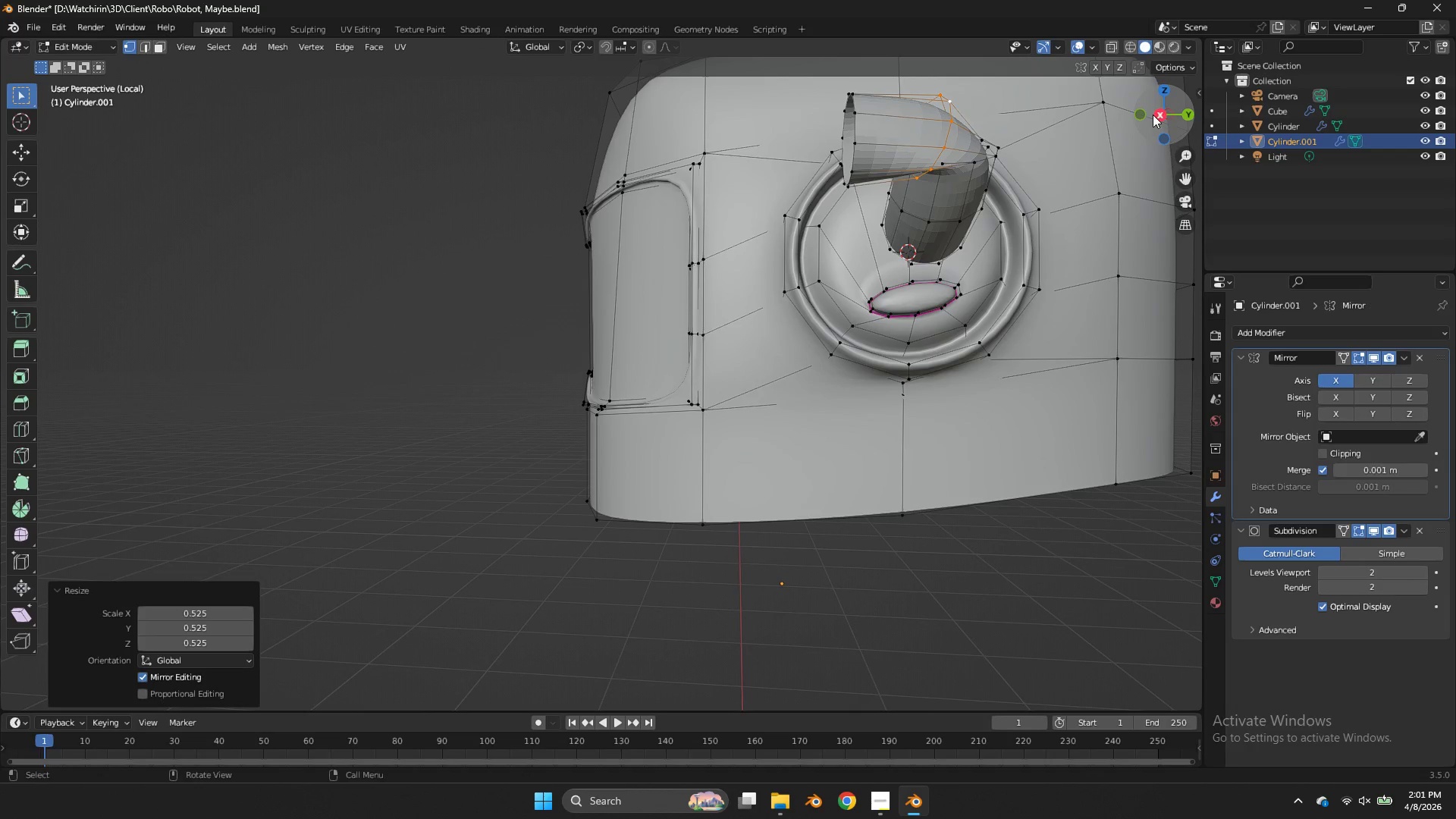 
left_click([1153, 114])
 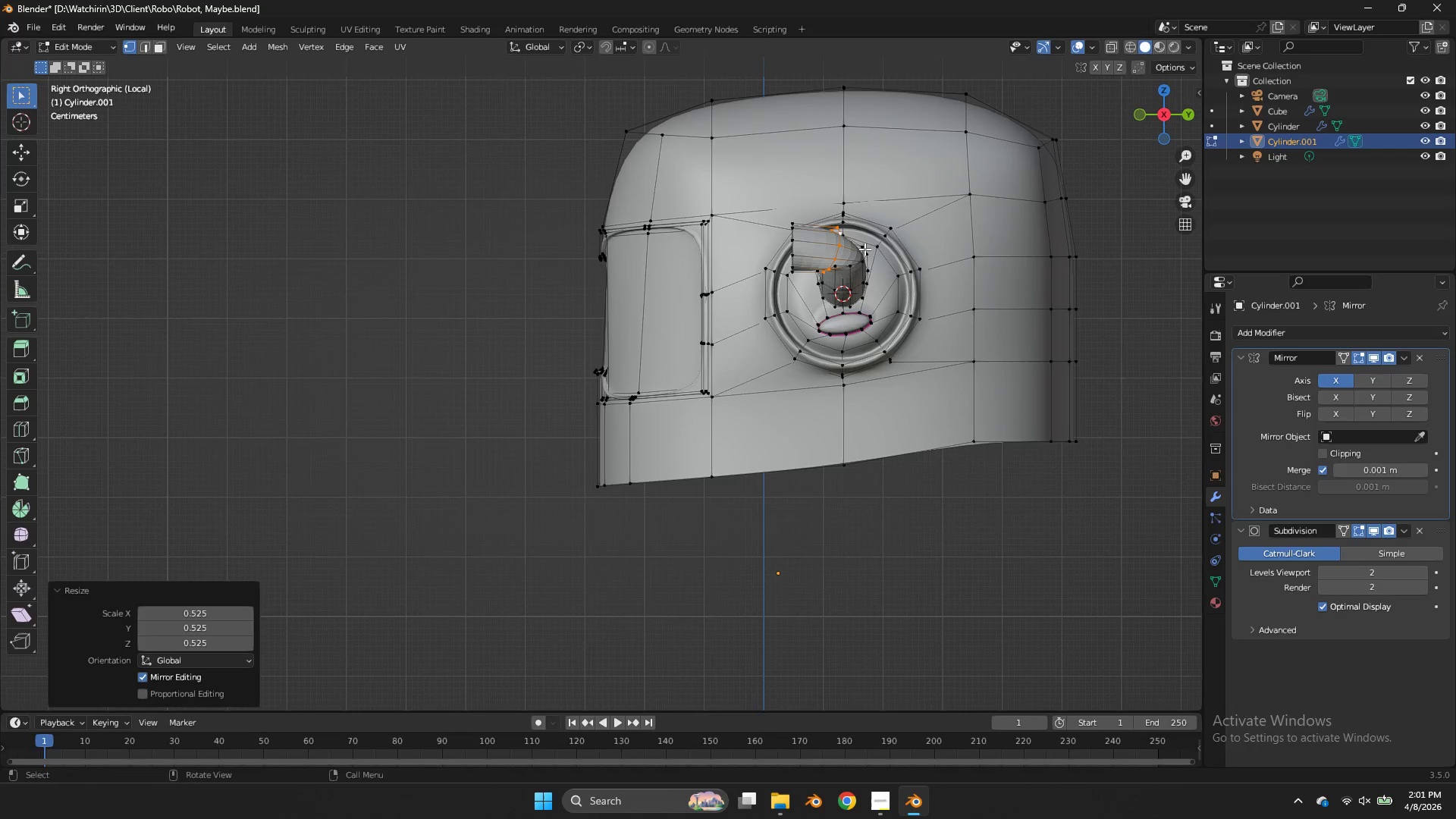 
hold_key(key=AltLeft, duration=0.62)
left_click([852, 266])
 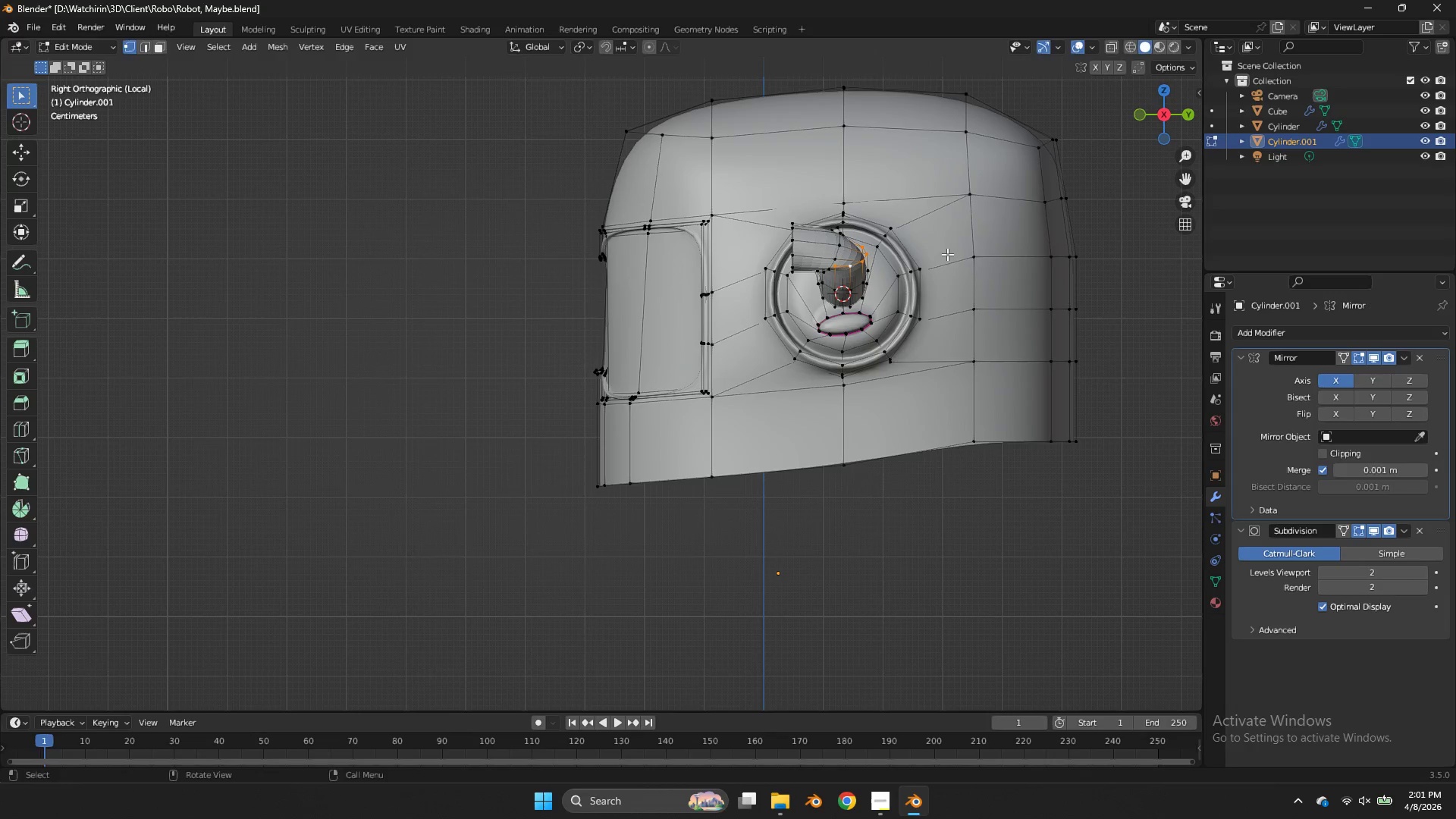 
key(R)
 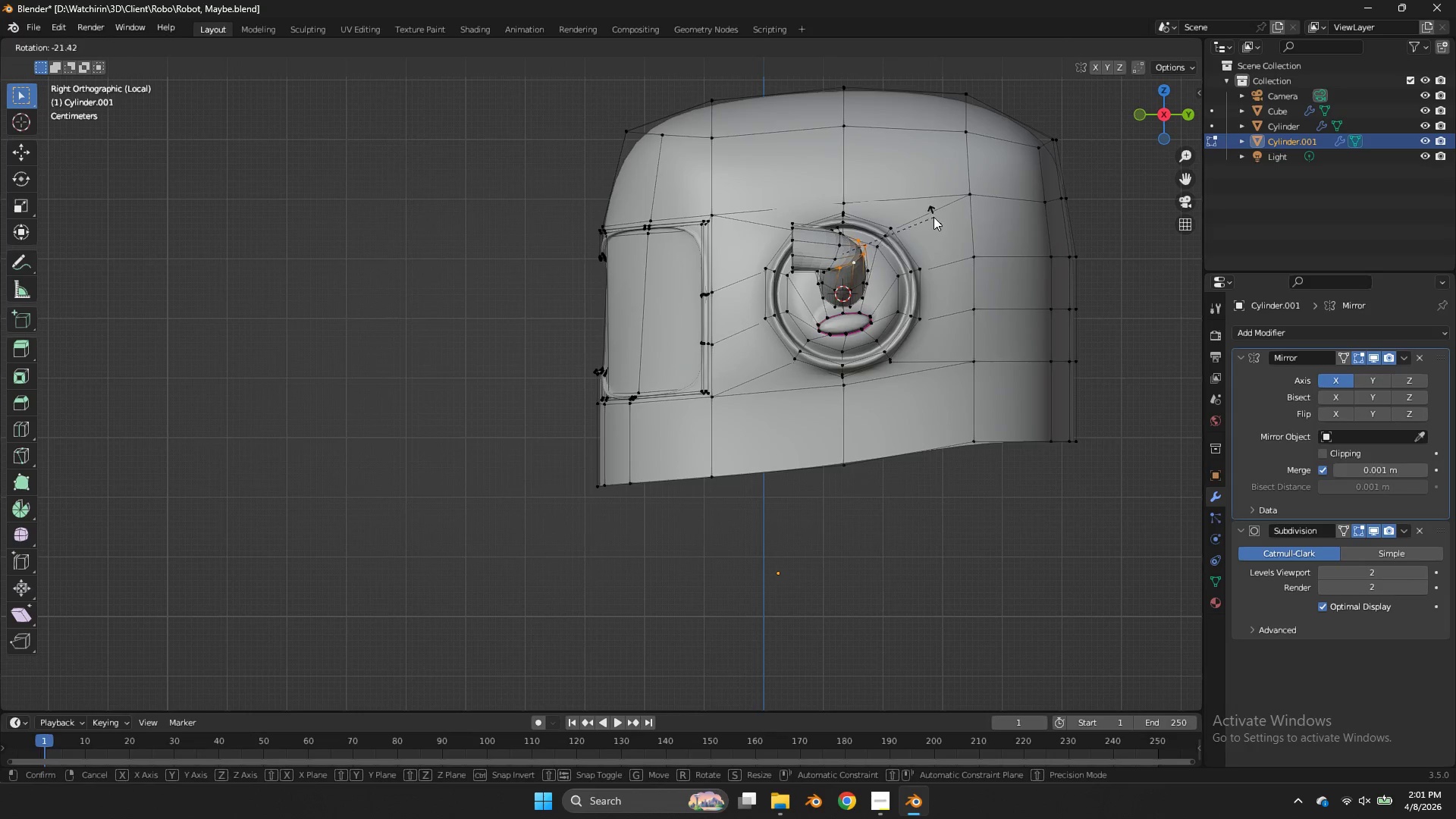 
left_click([934, 217])
 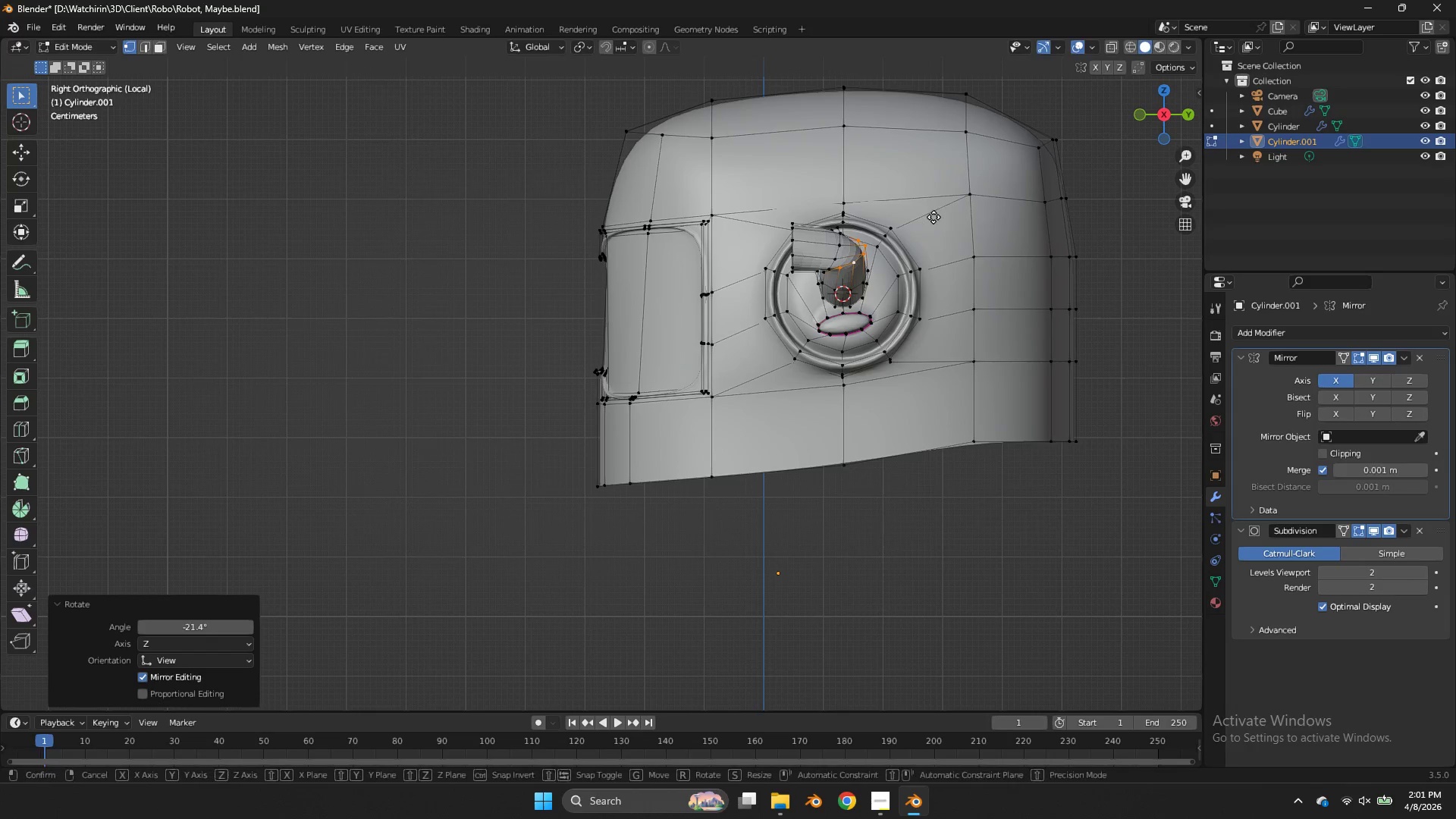 
type(gz)
 